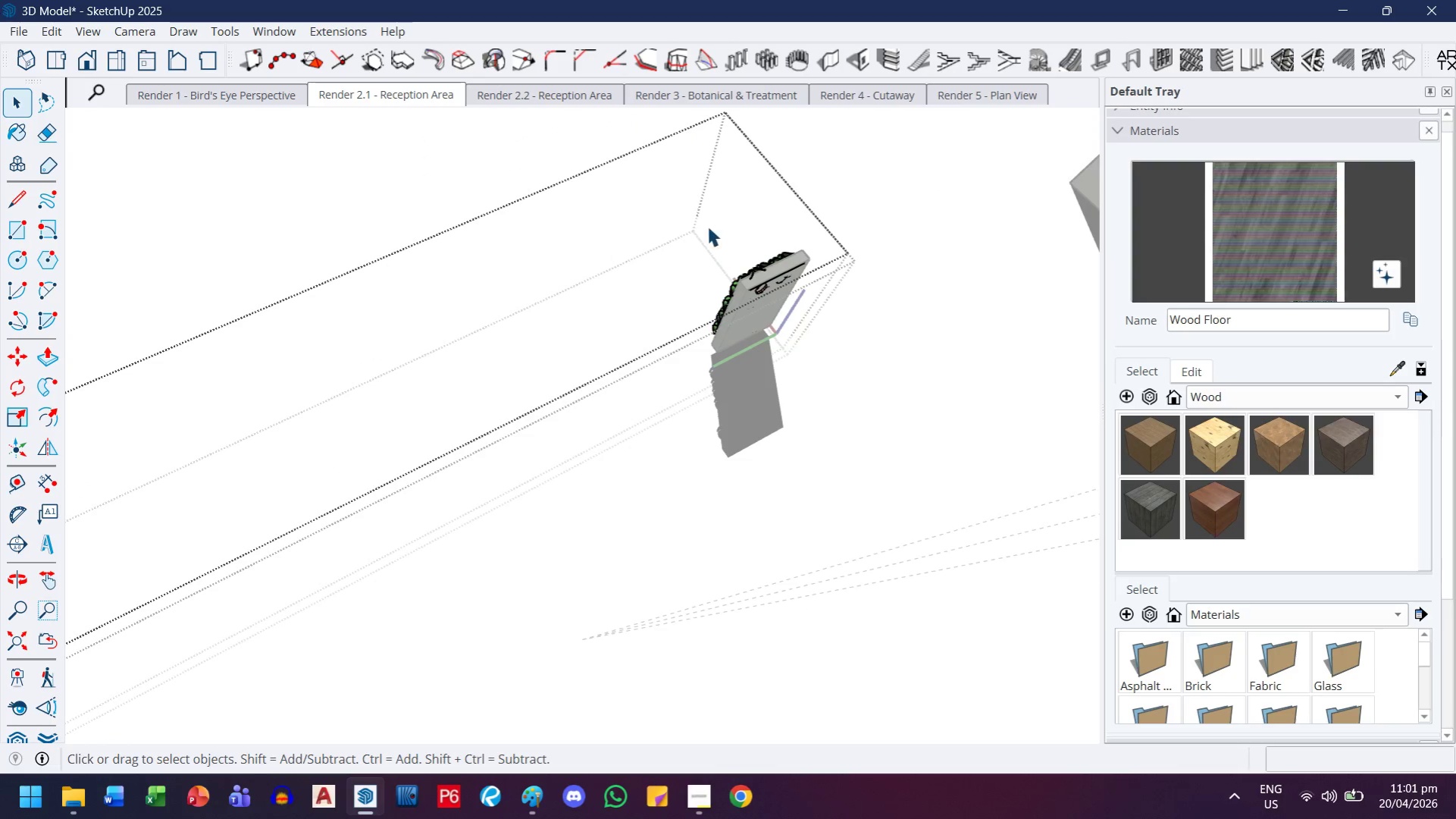 
left_click_drag(start_coordinate=[707, 226], to_coordinate=[860, 381])
 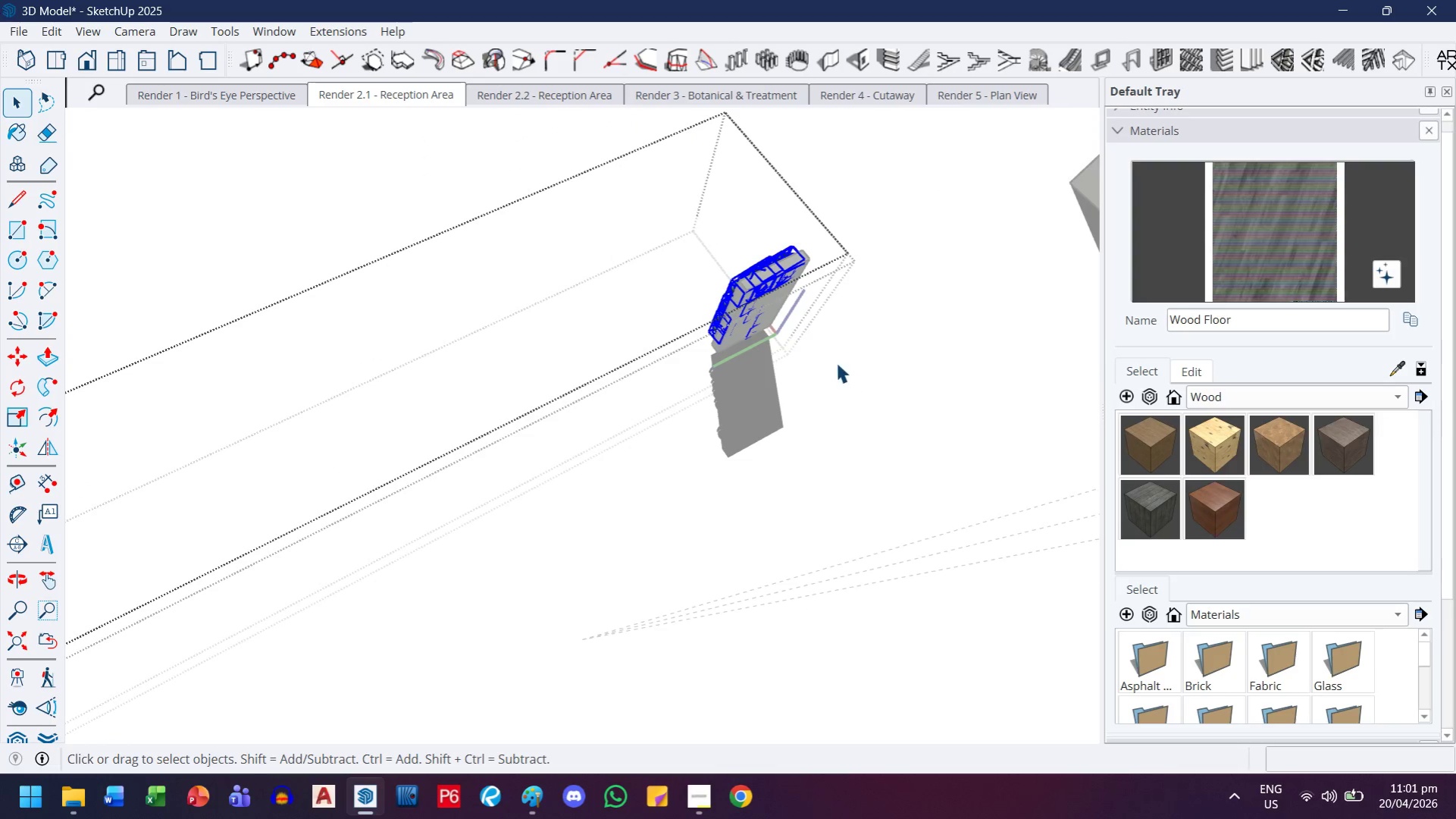 
key(H)
 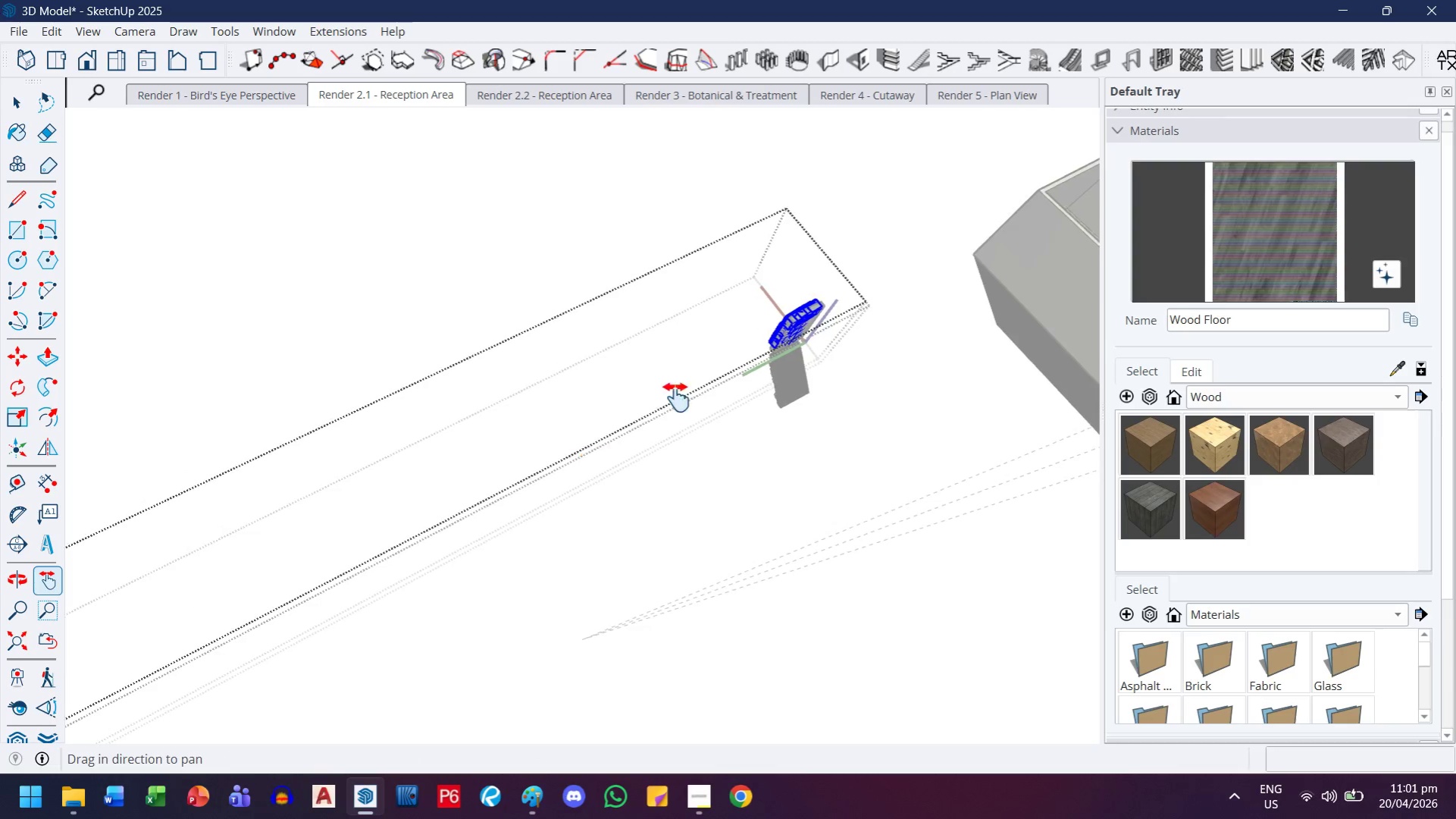 
left_click_drag(start_coordinate=[596, 466], to_coordinate=[906, 269])
 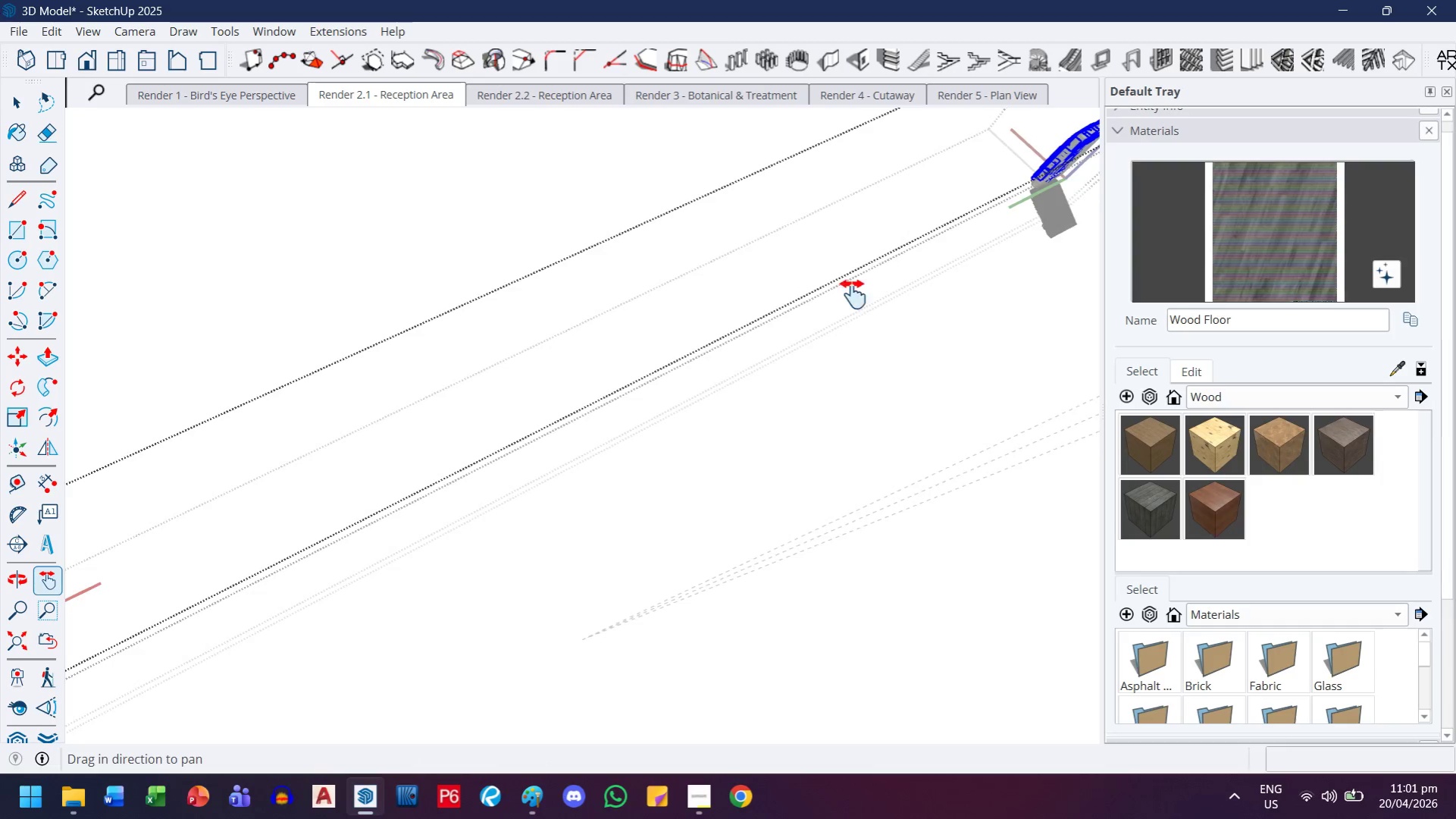 
scroll: coordinate [760, 361], scroll_direction: down, amount: 16.0
 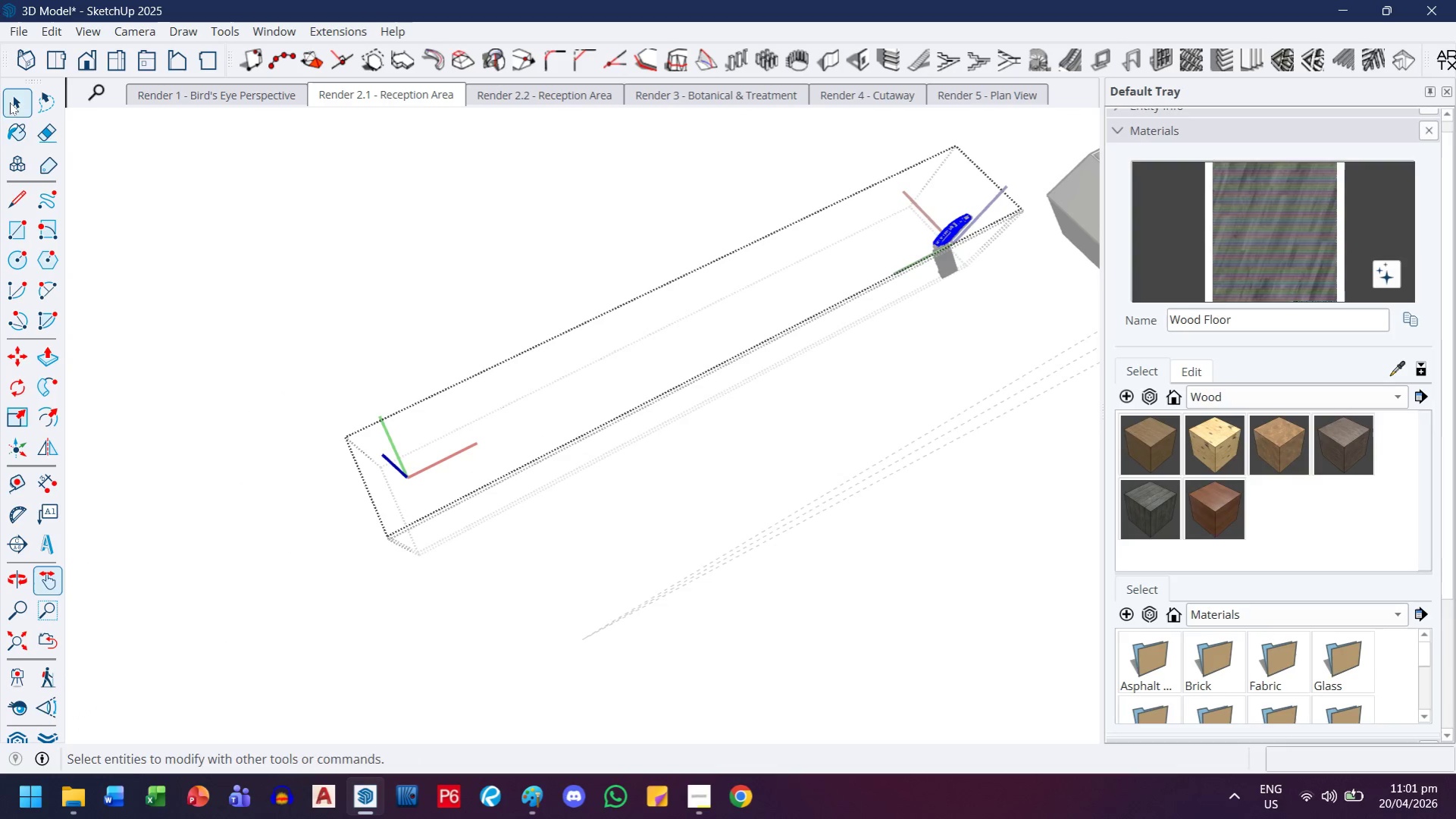 
left_click_drag(start_coordinate=[560, 280], to_coordinate=[346, 610])
 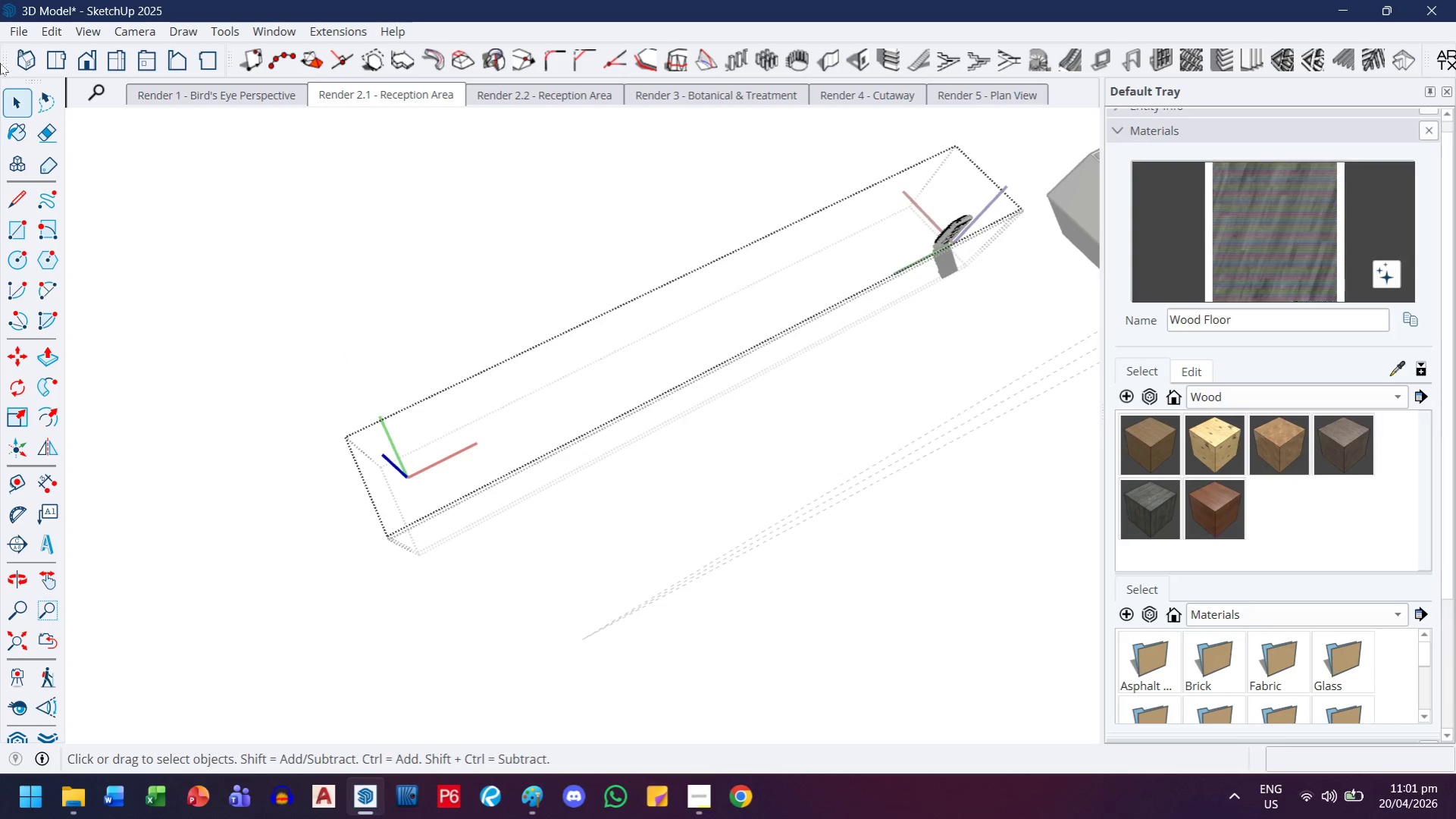 
left_click([365, 252])
 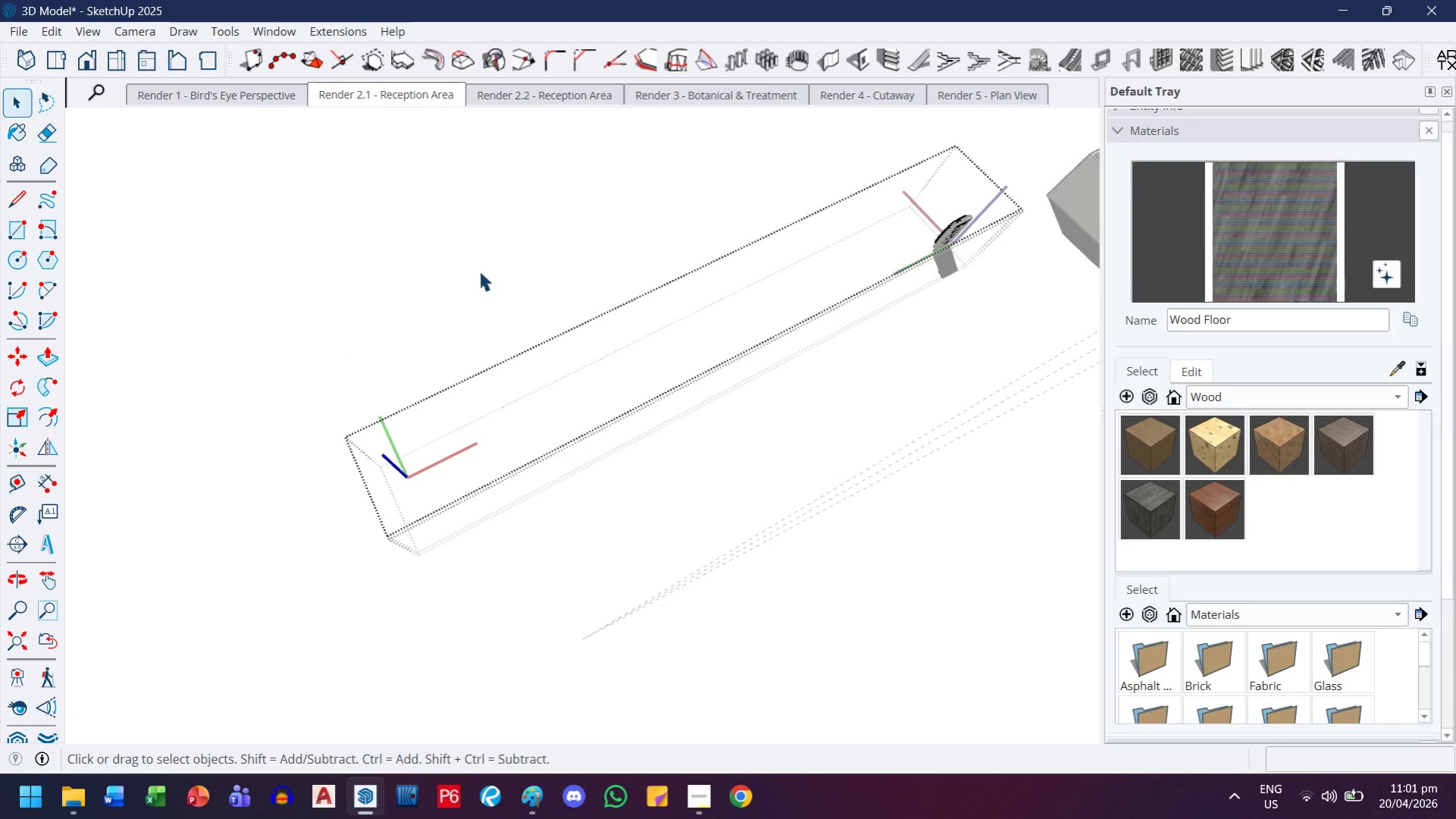 
key(Escape)
 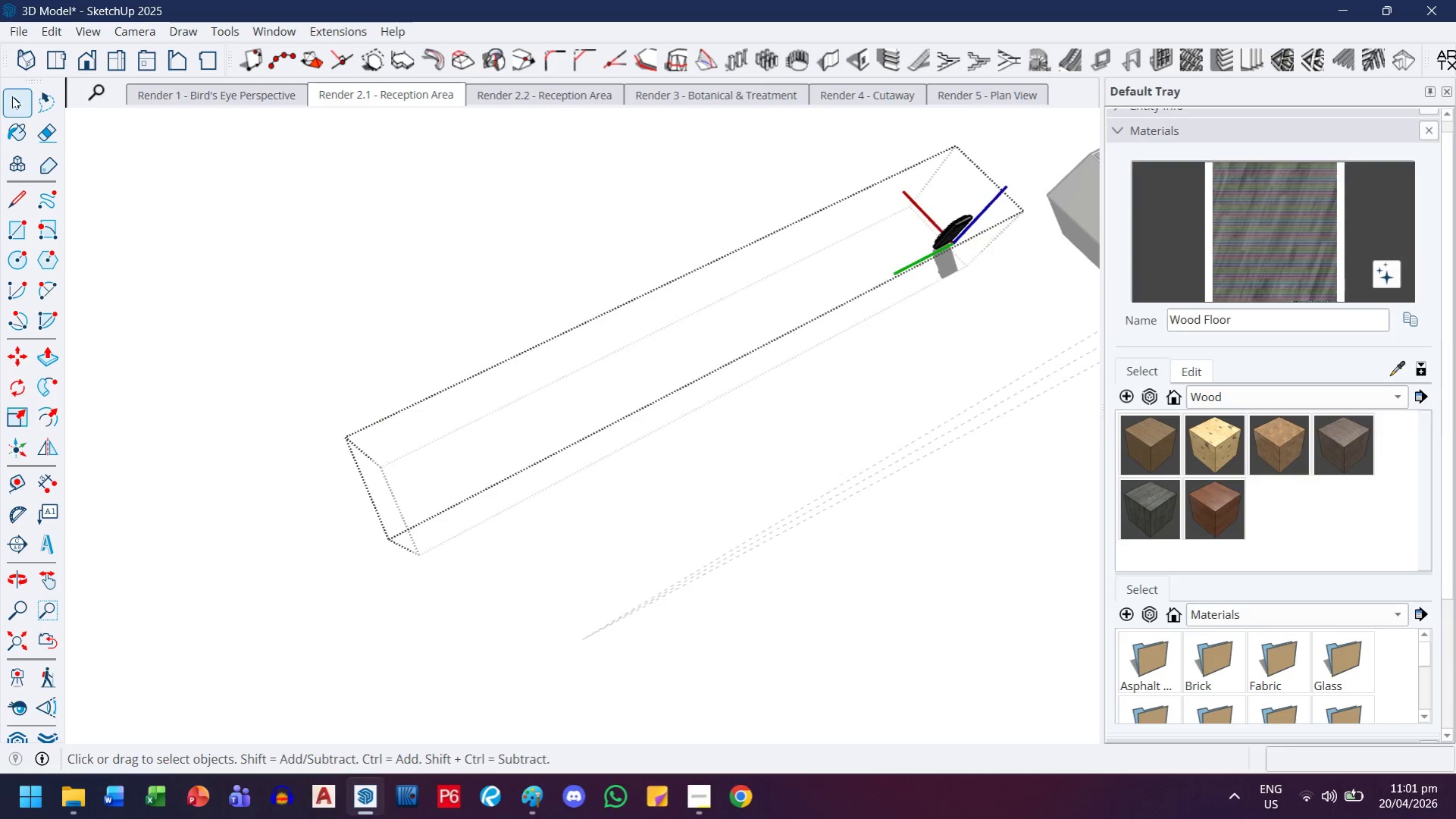 
key(Escape)
 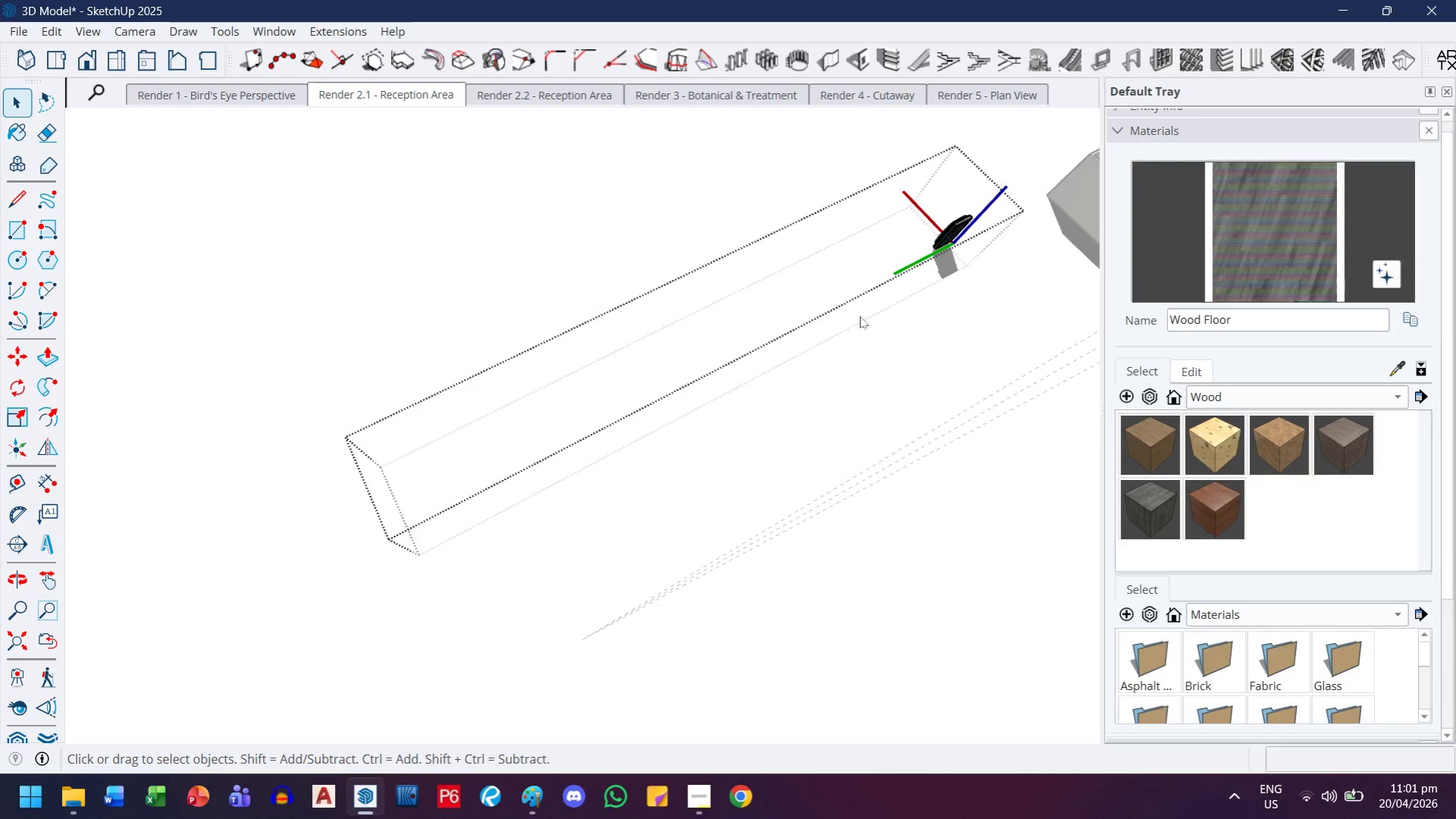 
key(Escape)
 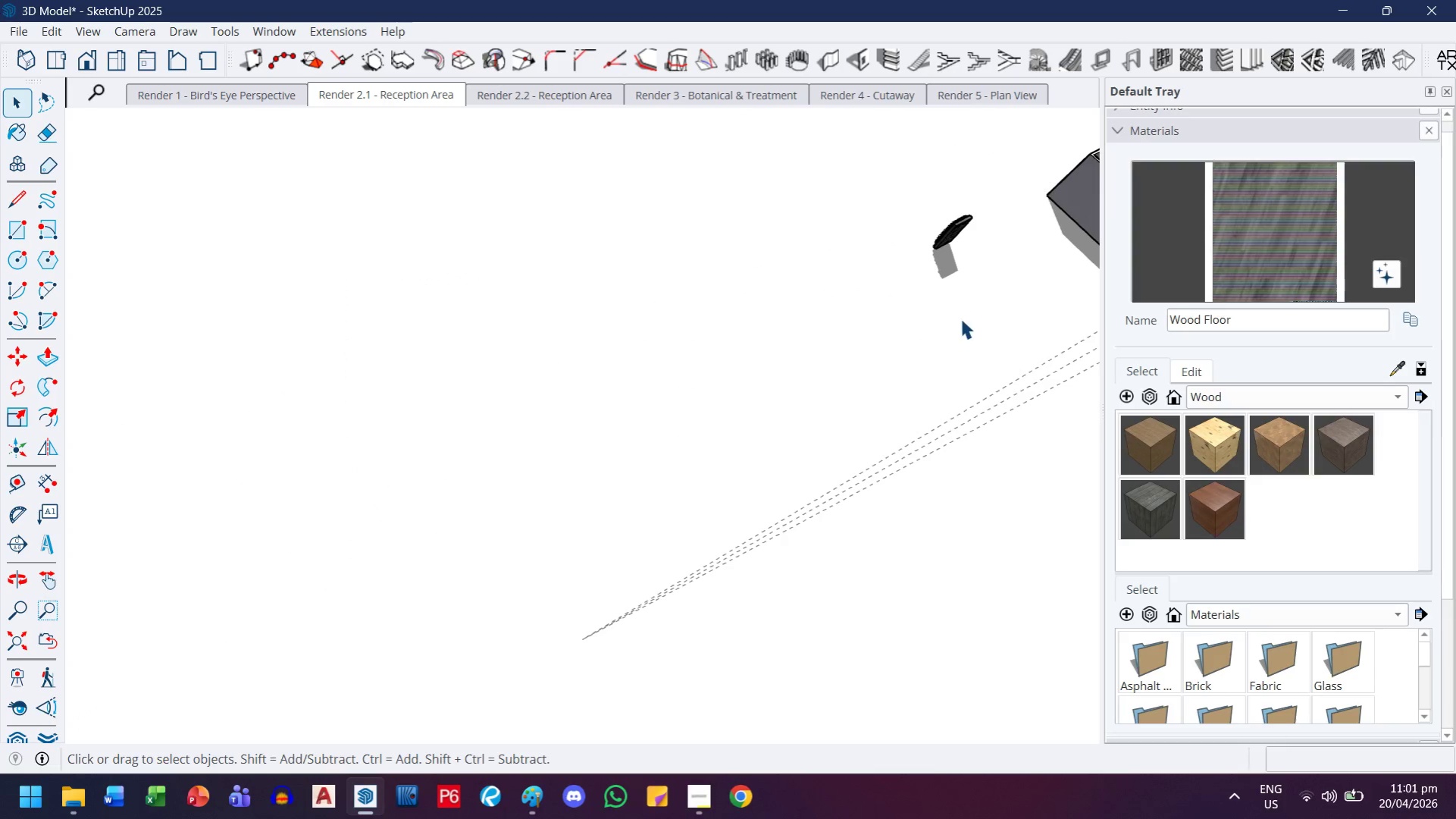 
left_click([960, 318])
 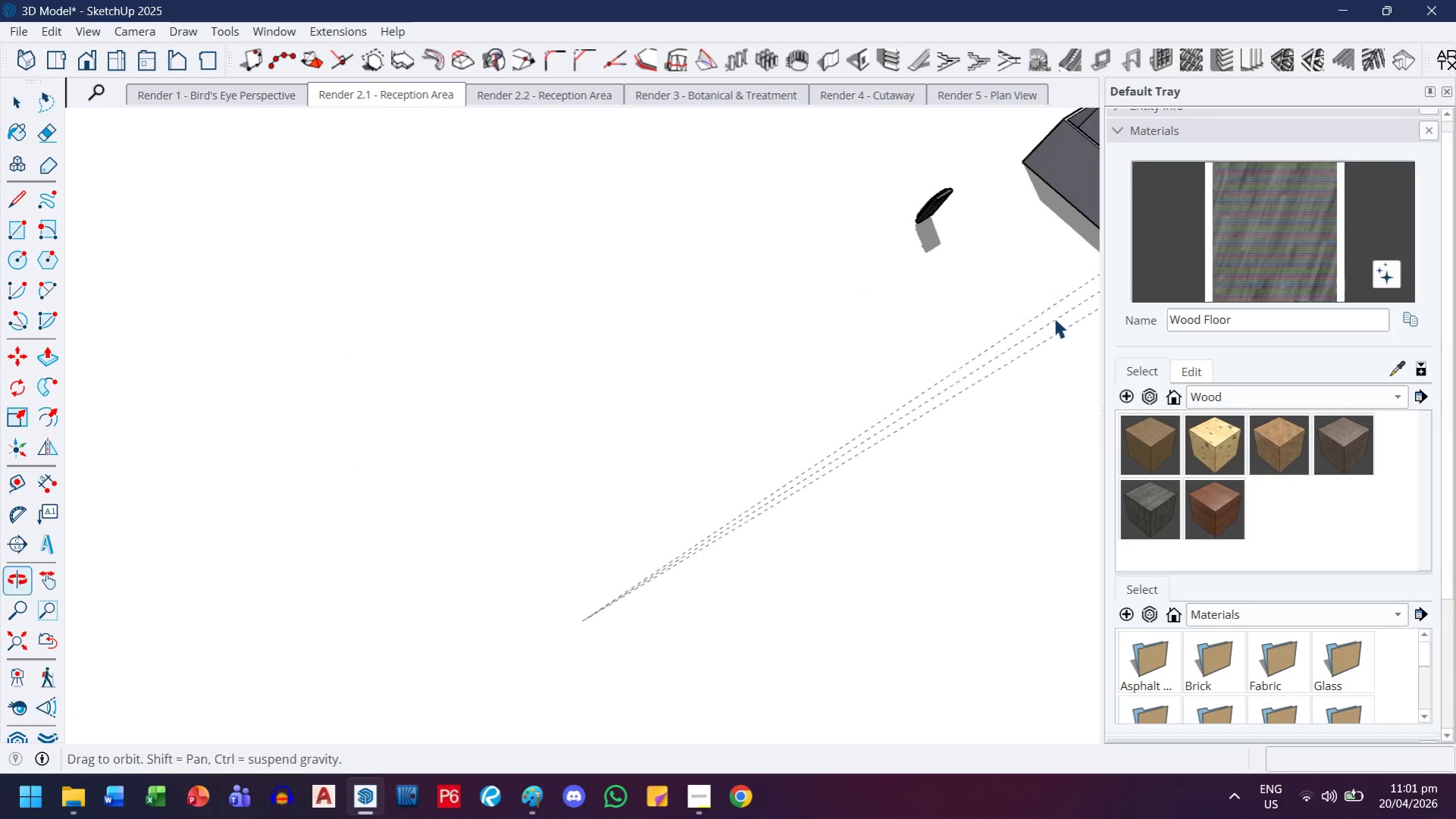 
scroll: coordinate [1054, 318], scroll_direction: up, amount: 2.0
 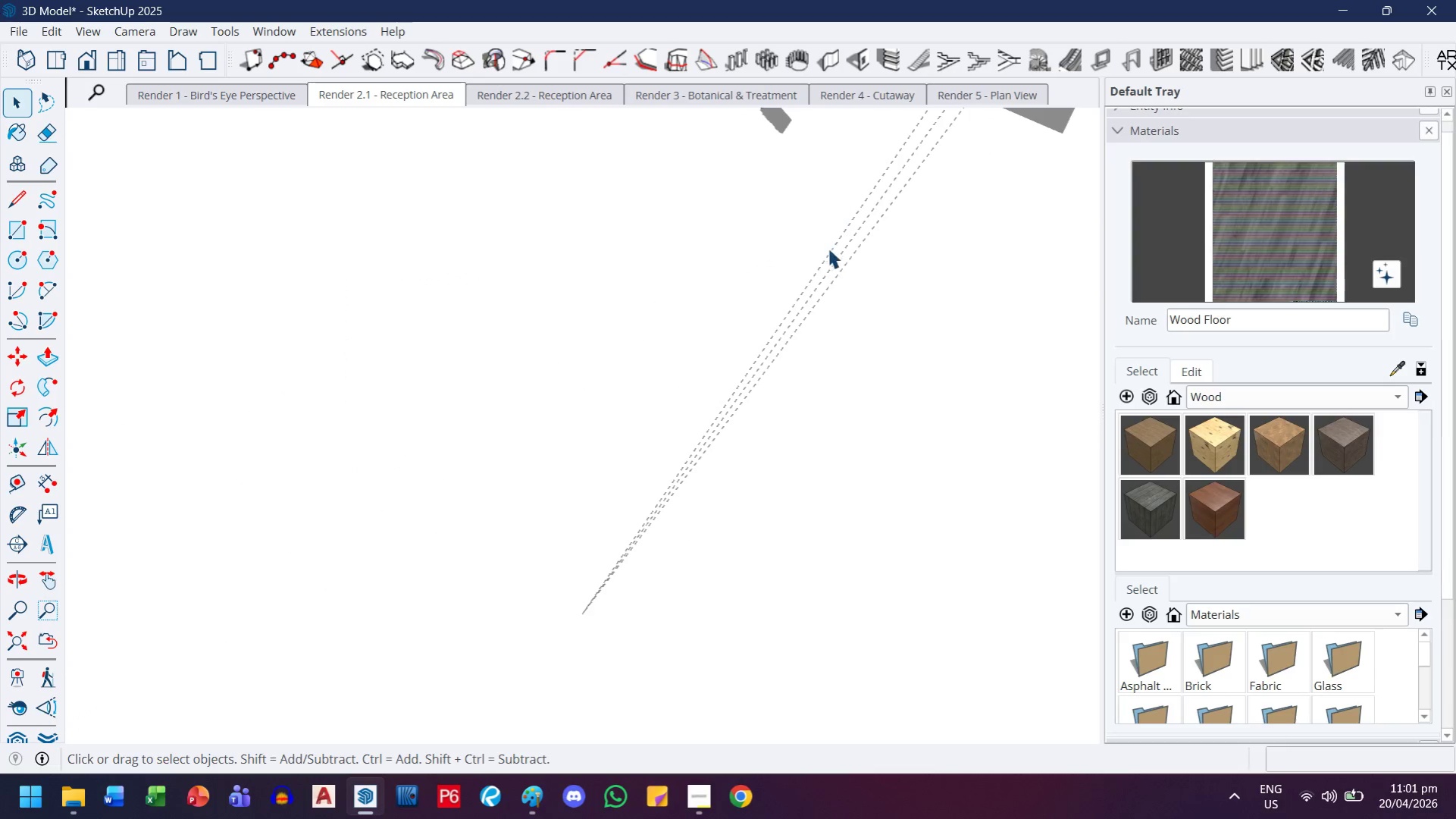 
key(H)
 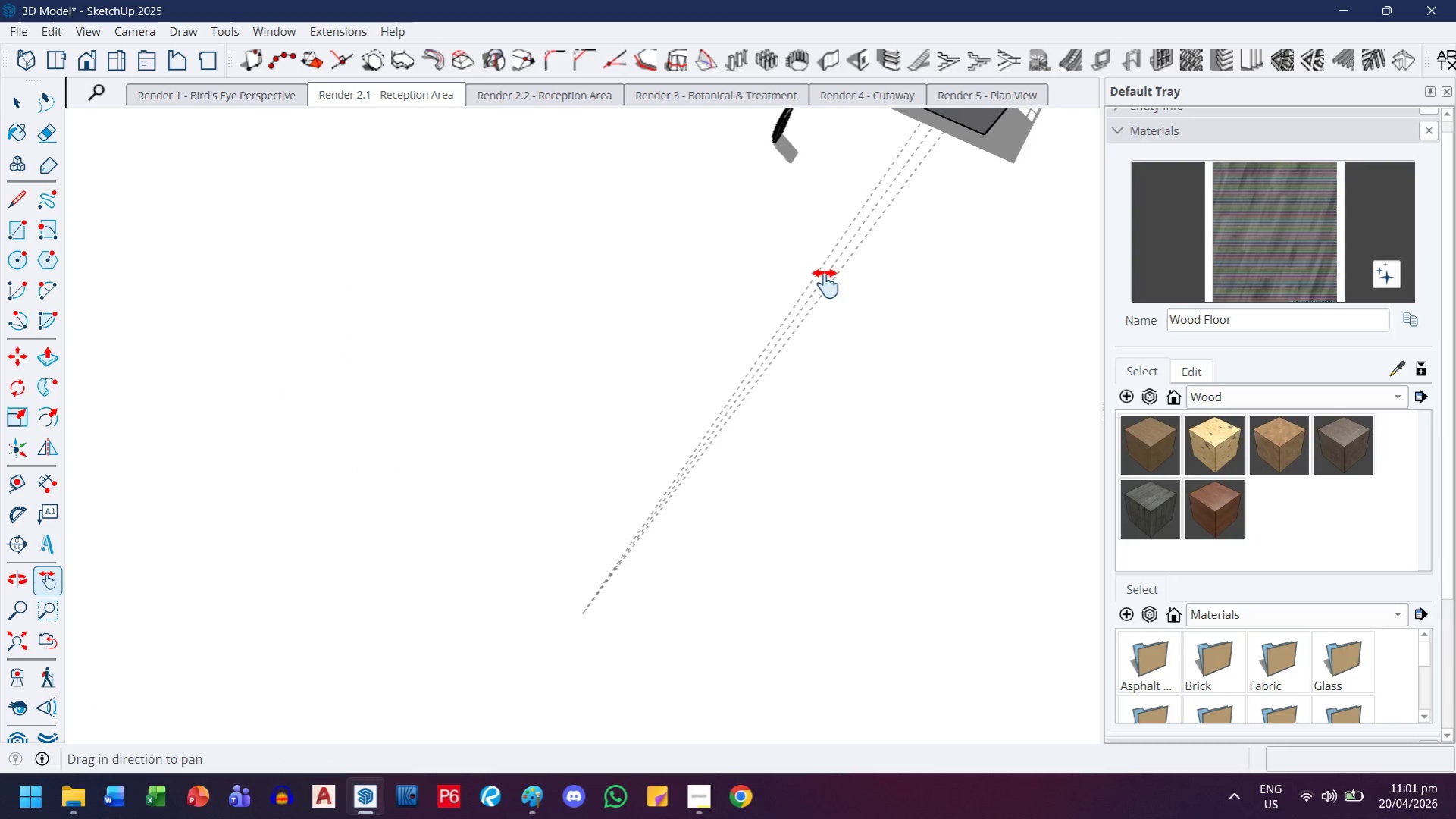 
left_click_drag(start_coordinate=[827, 279], to_coordinate=[910, 629])
 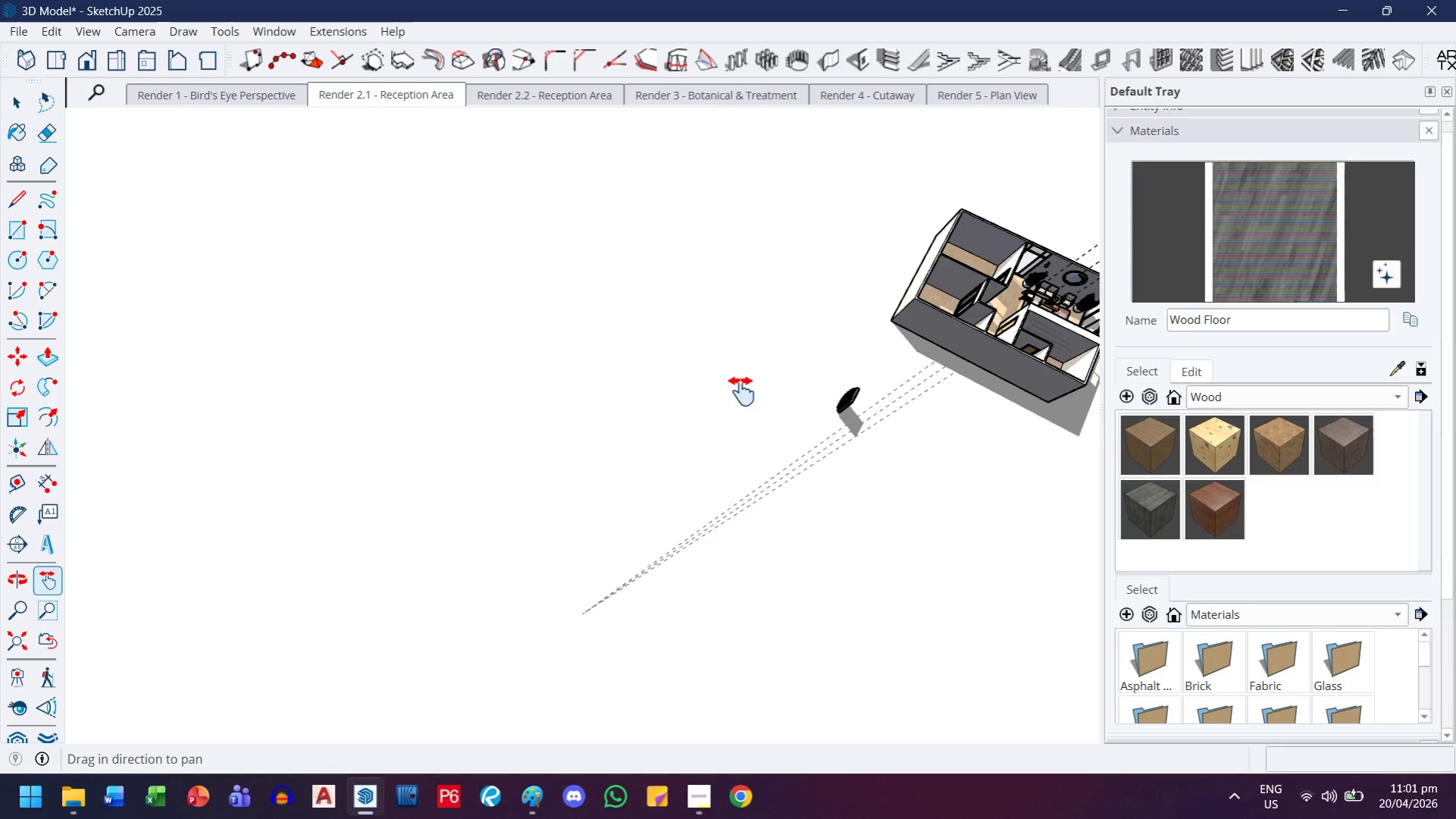 
scroll: coordinate [824, 283], scroll_direction: down, amount: 3.0
 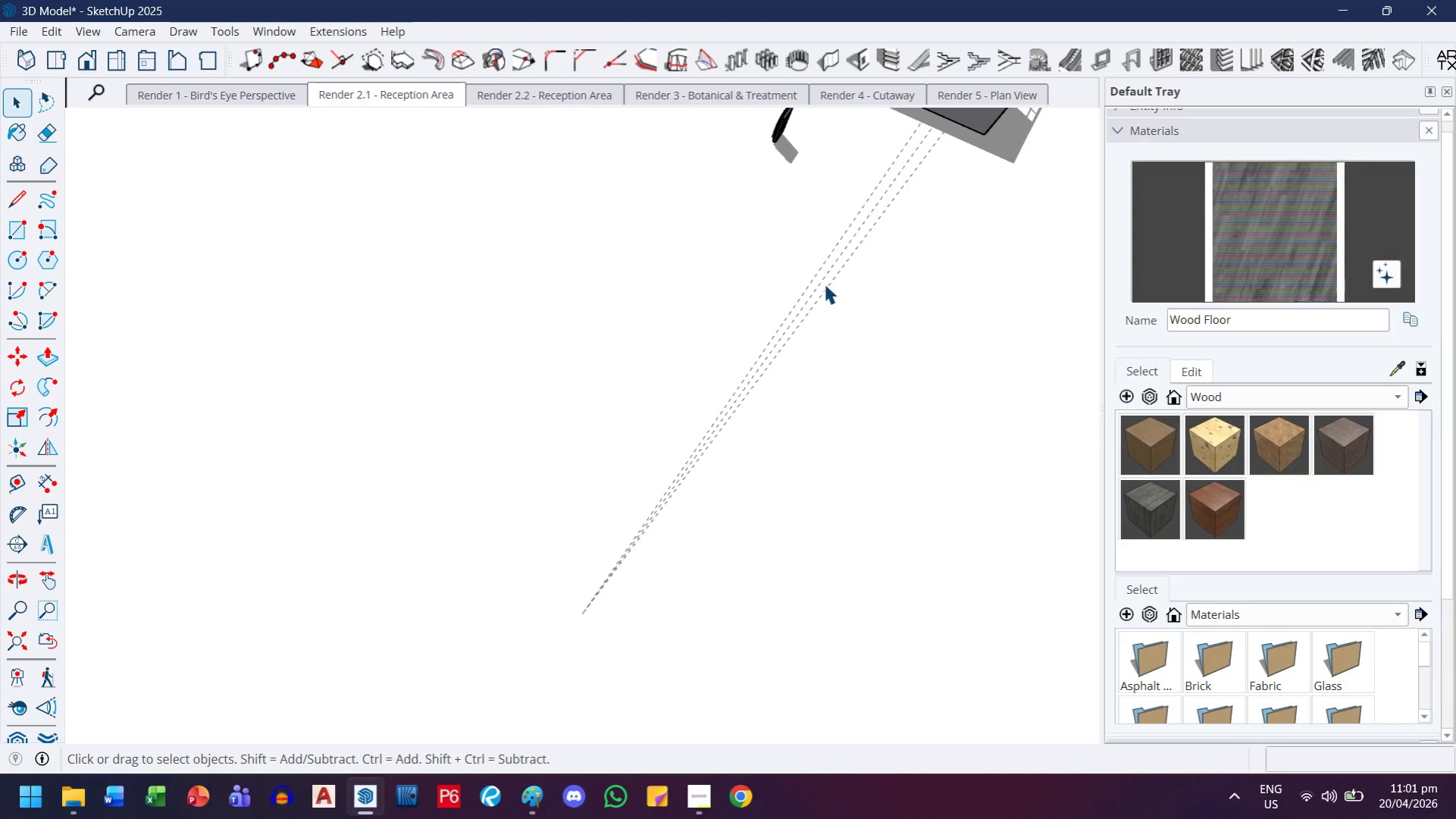 
scroll: coordinate [822, 410], scroll_direction: up, amount: 13.0
 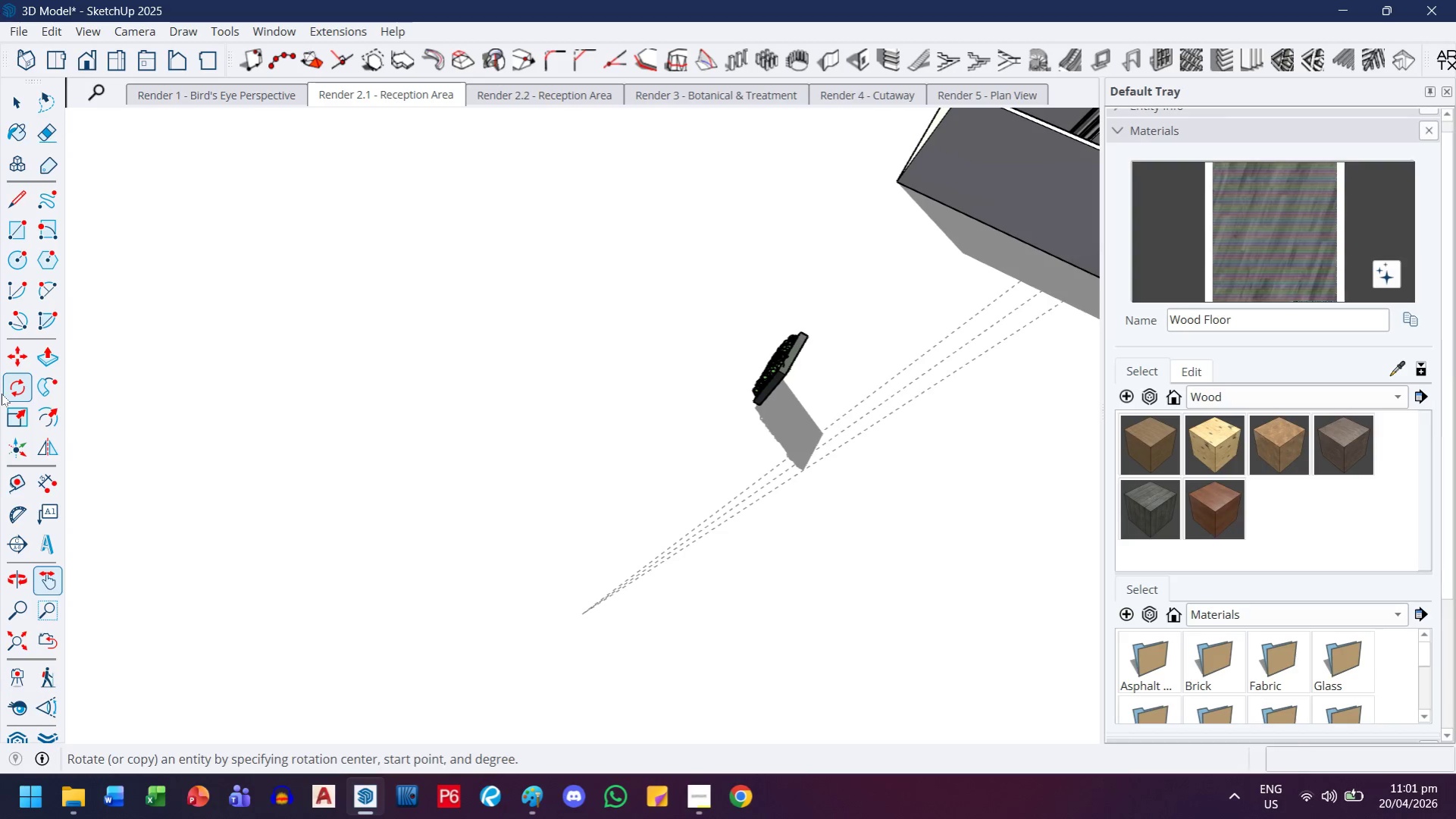 
left_click([514, 435])
 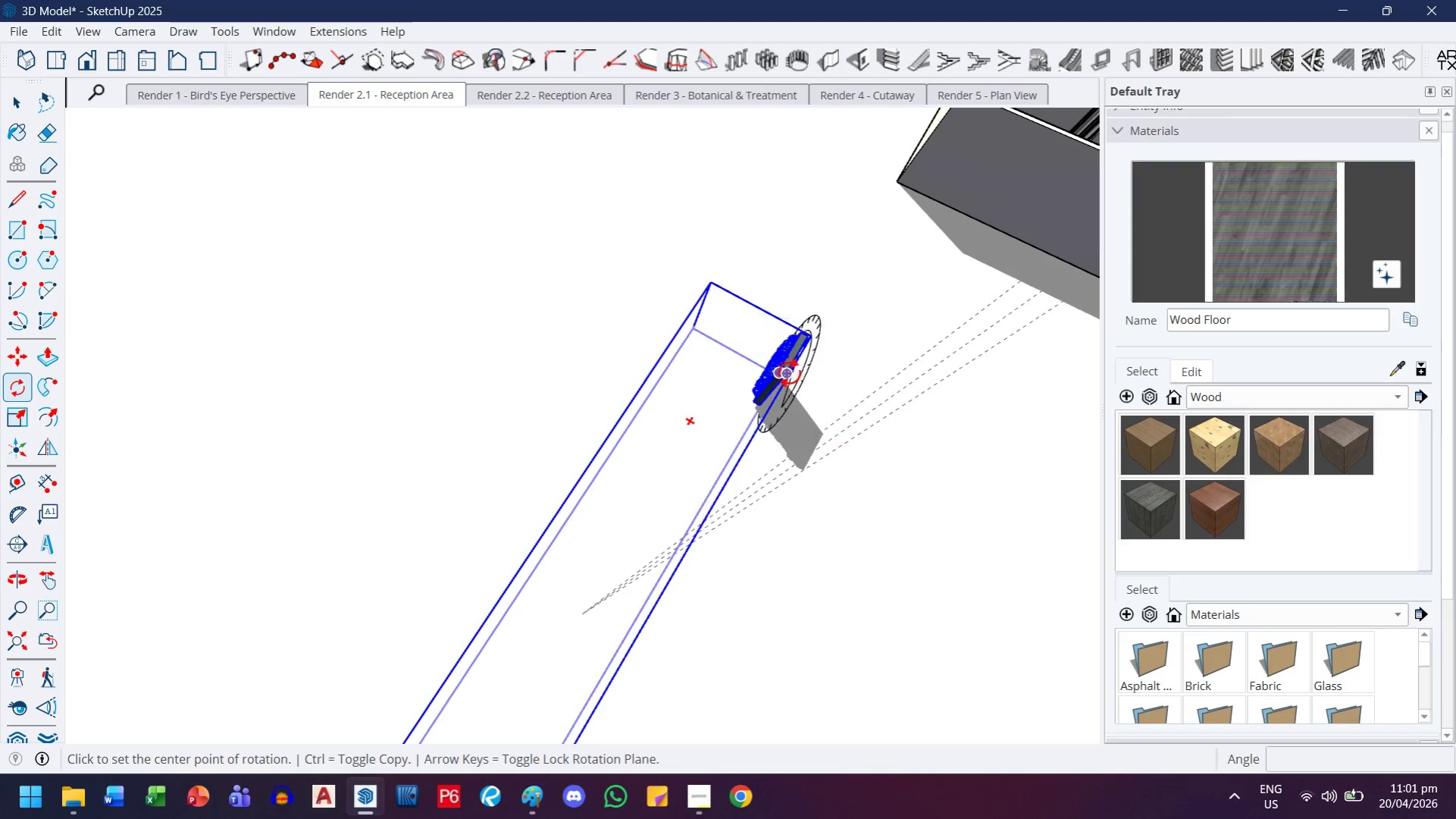 
scroll: coordinate [806, 334], scroll_direction: up, amount: 14.0
 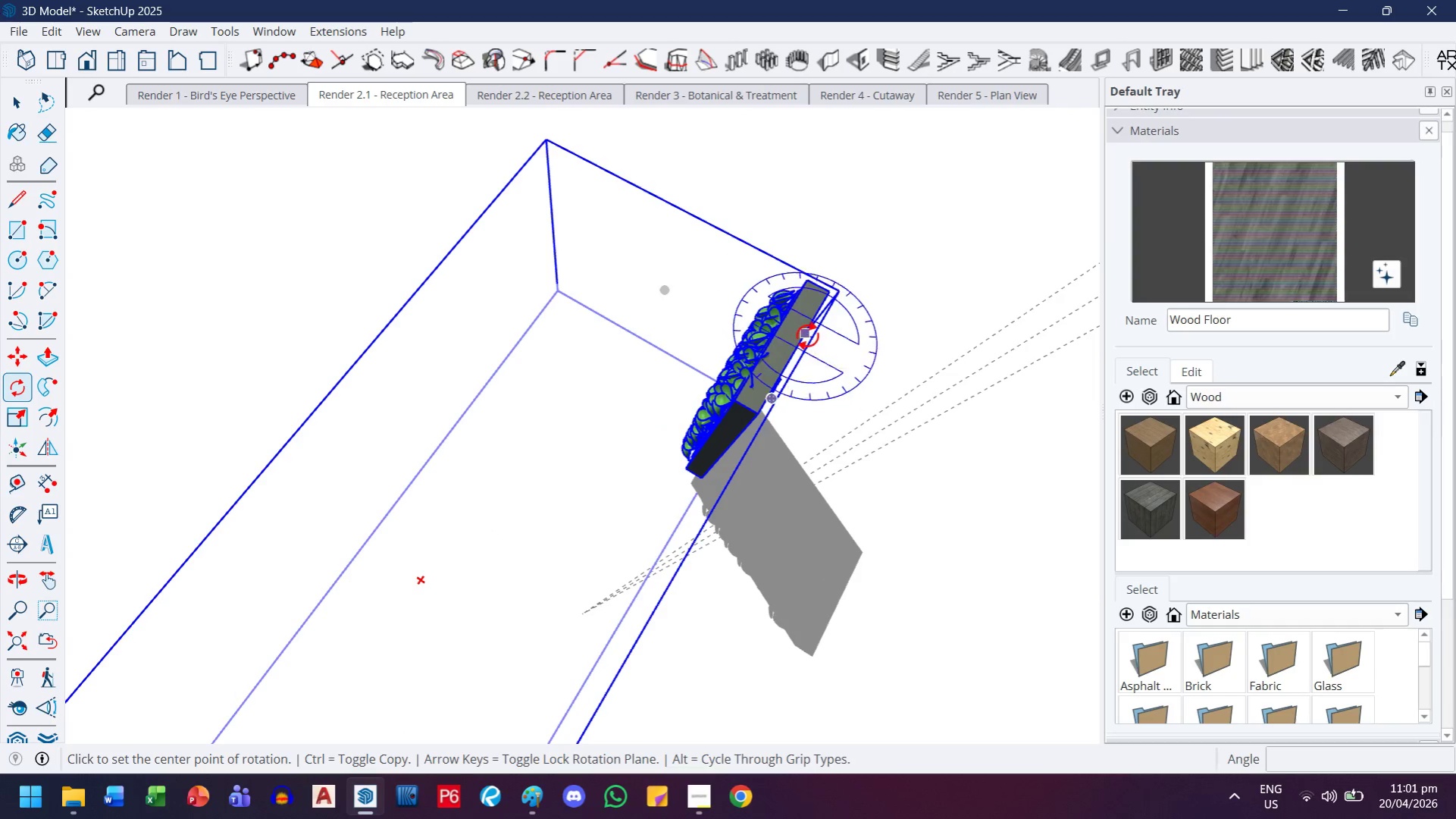 
left_click([807, 336])
 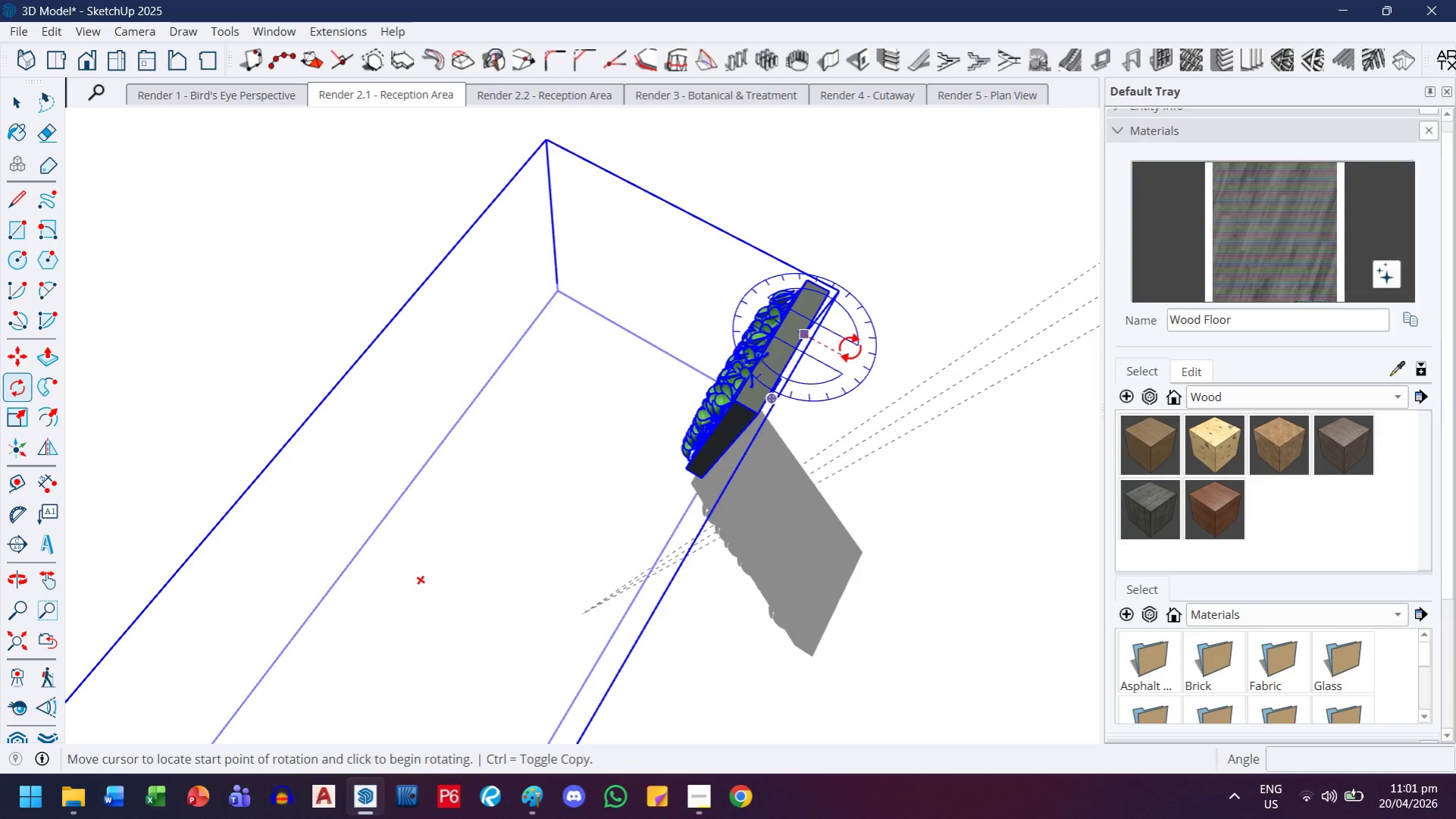 
left_click([850, 348])
 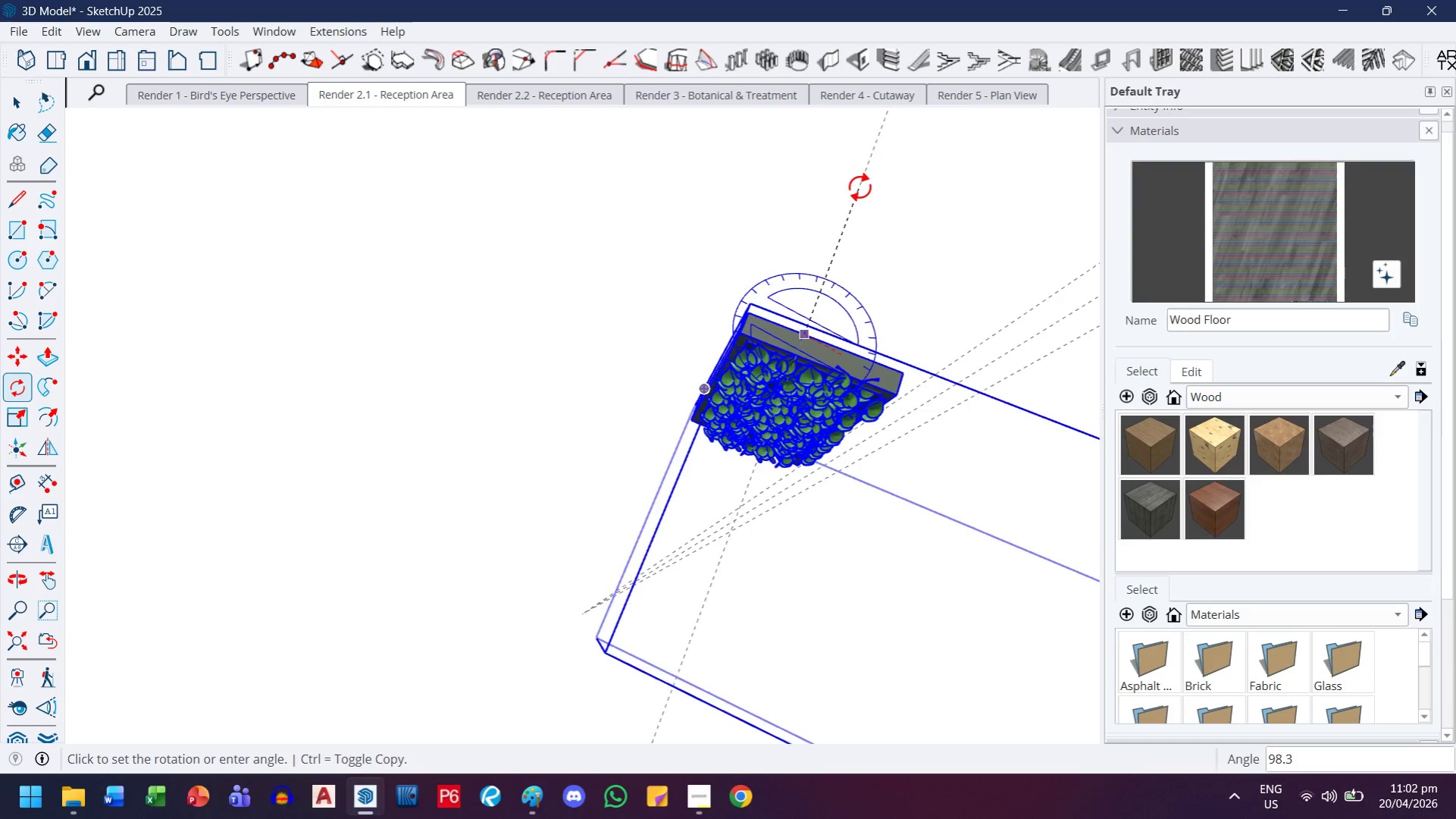 
wait(5.05)
 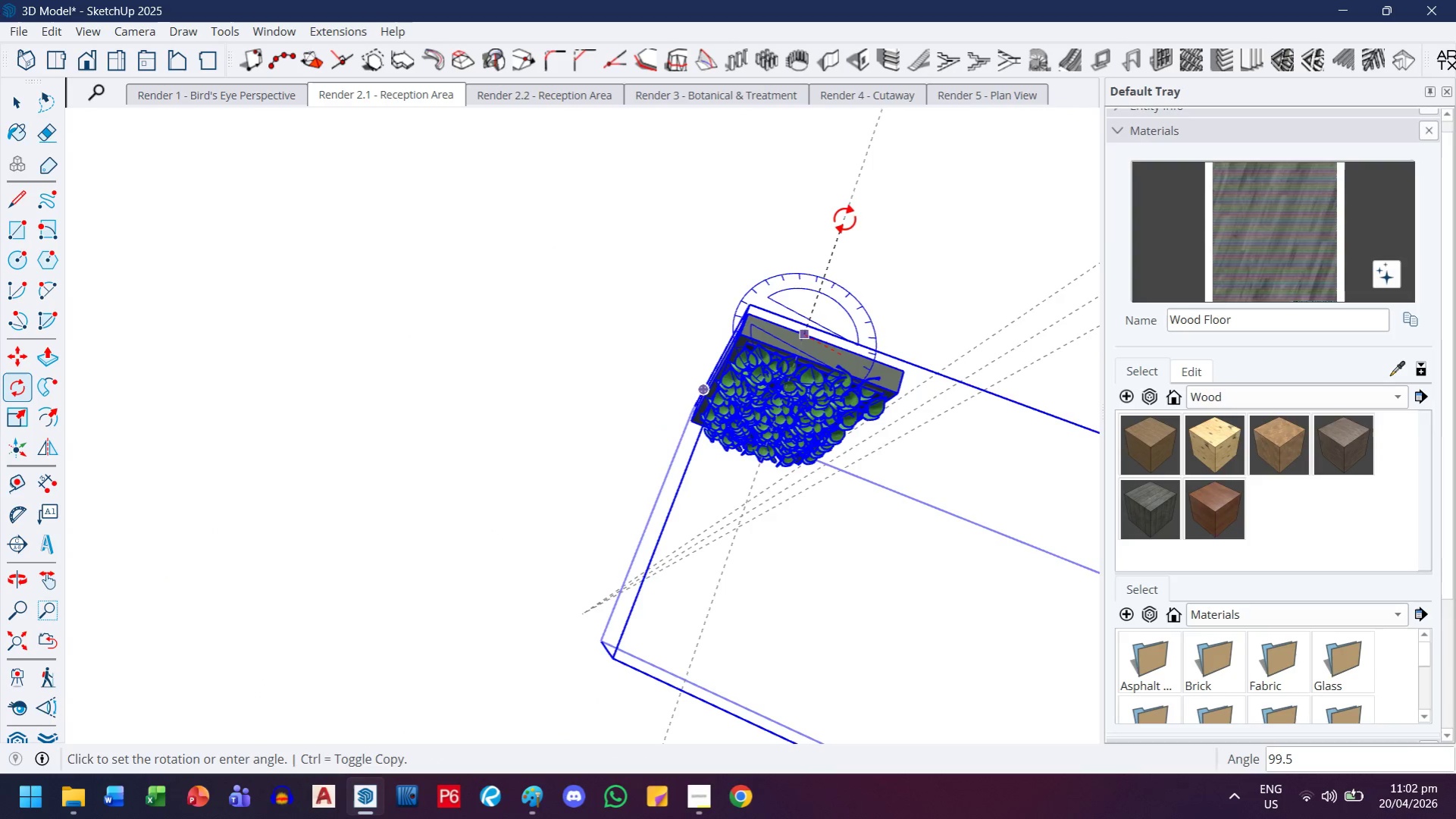 
left_click([888, 191])
 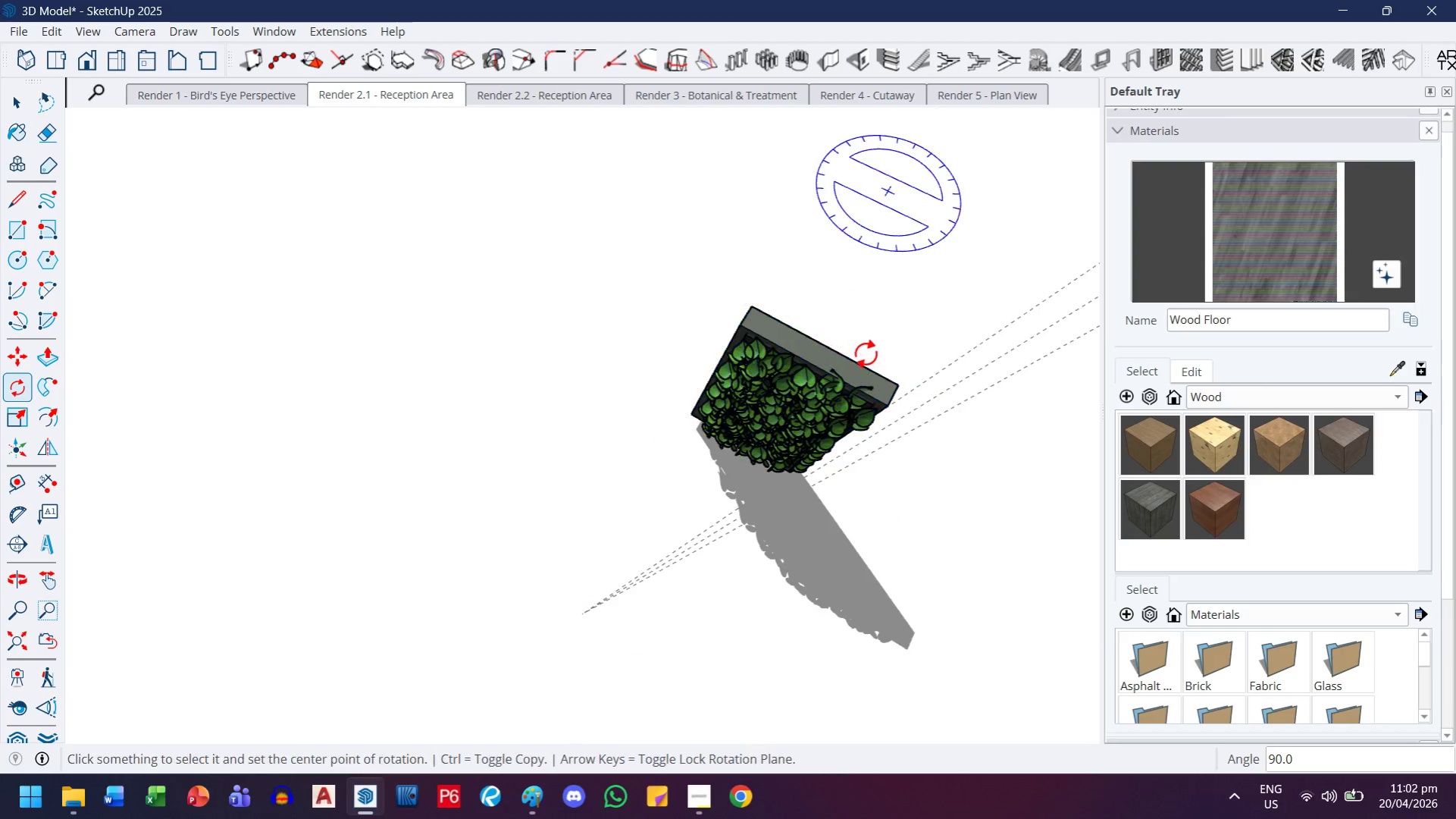 
key(M)
 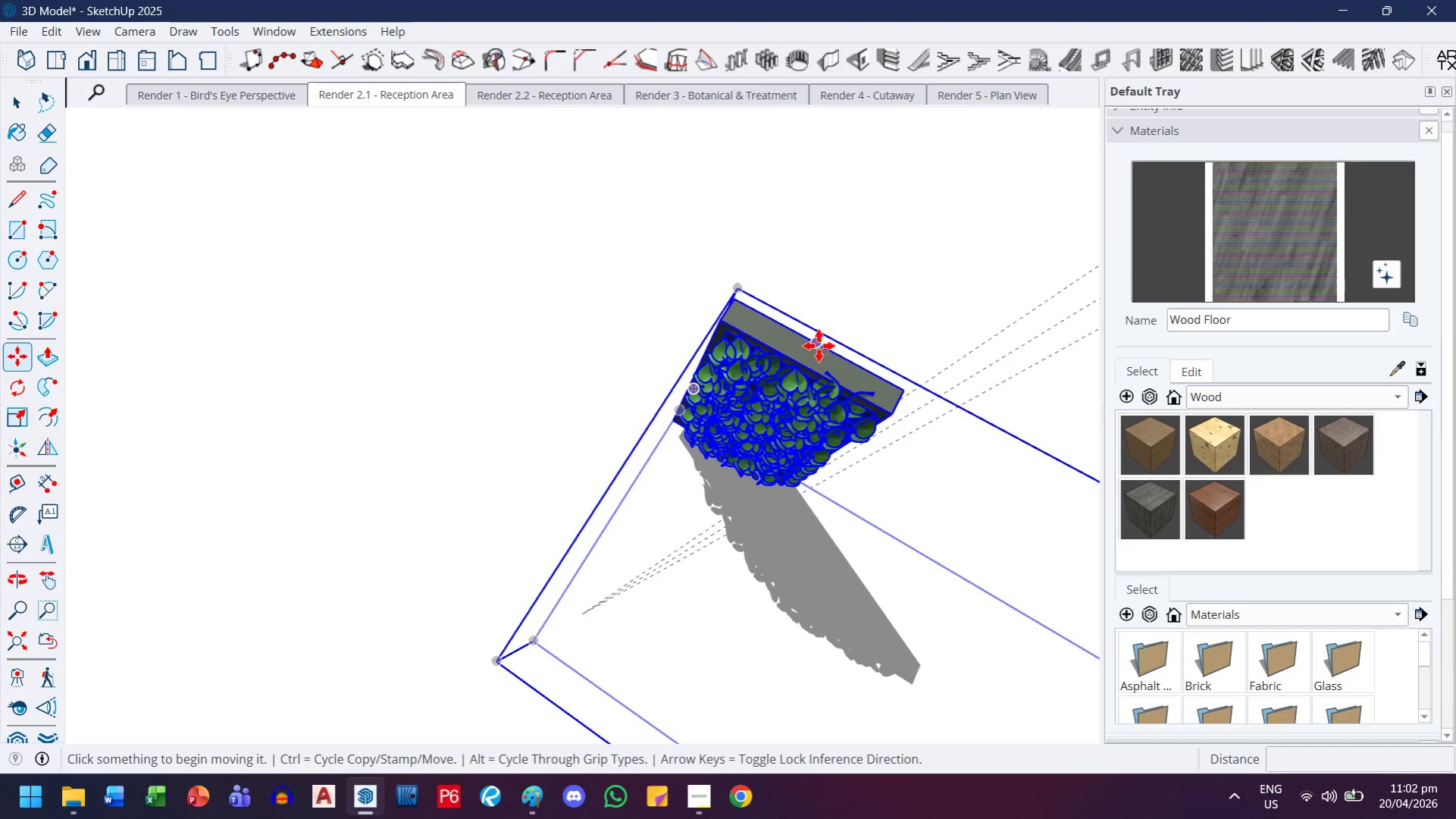 
scroll: coordinate [865, 354], scroll_direction: up, amount: 4.0
 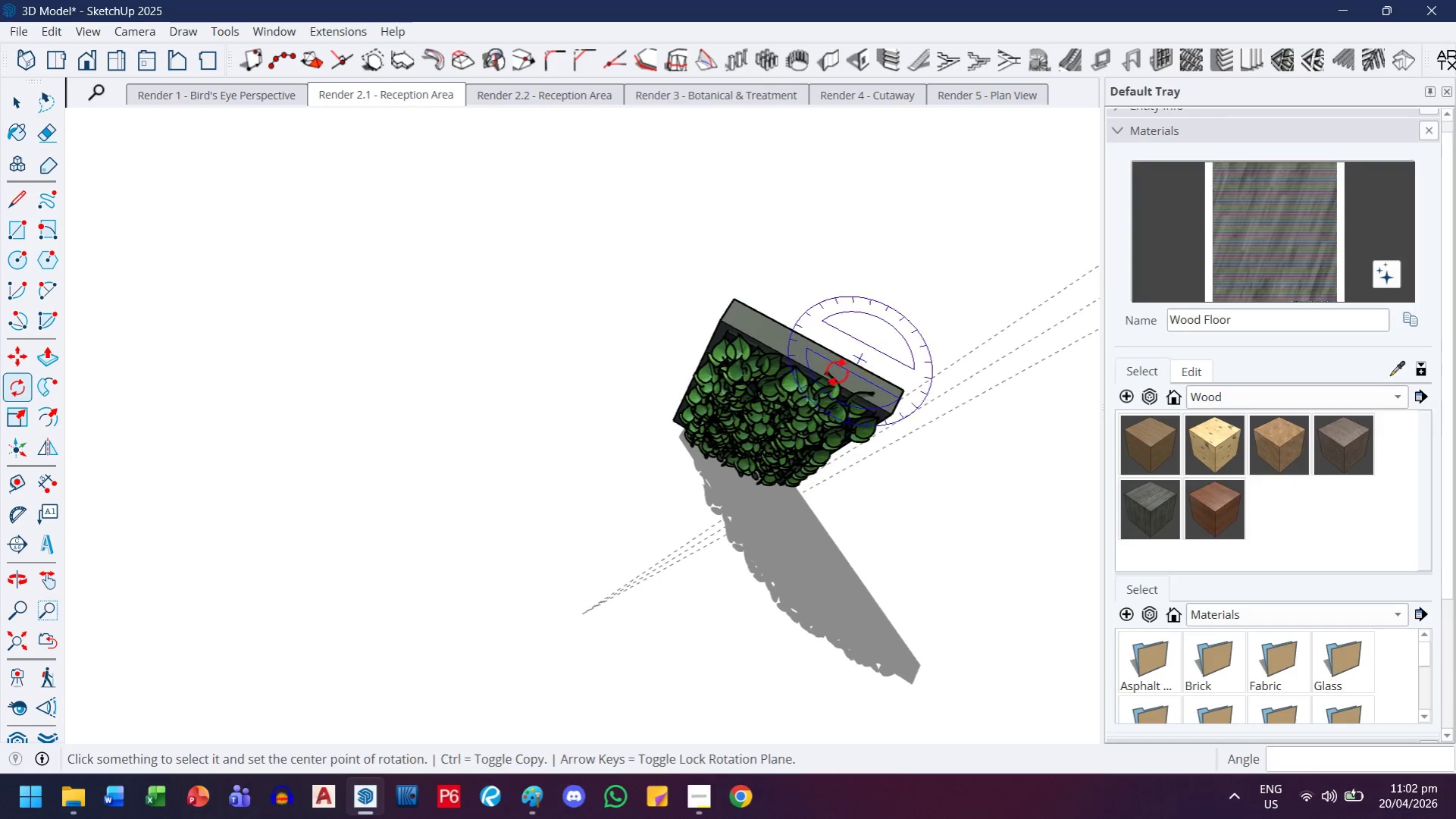 
left_click([818, 346])
 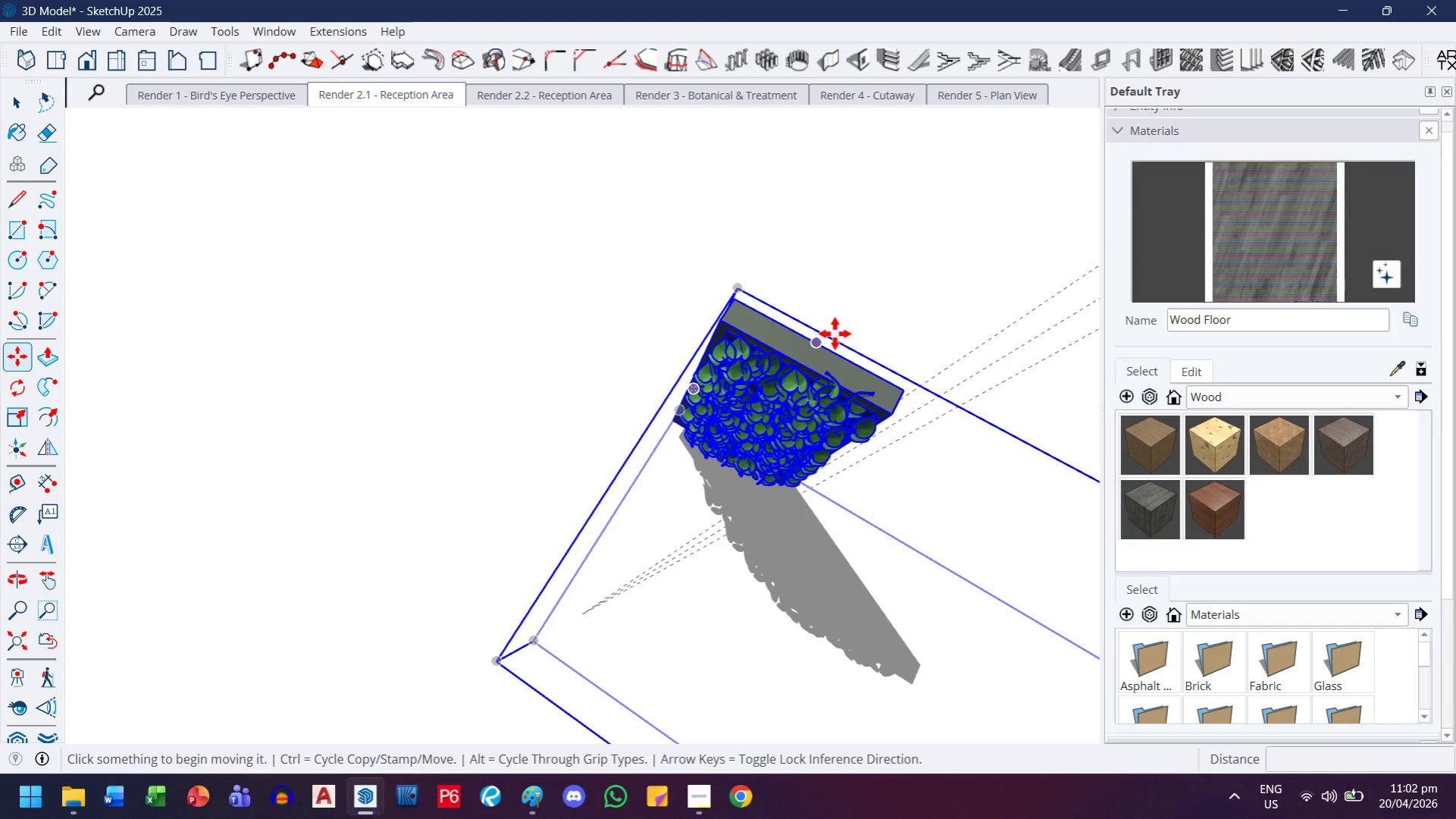 
key(H)
 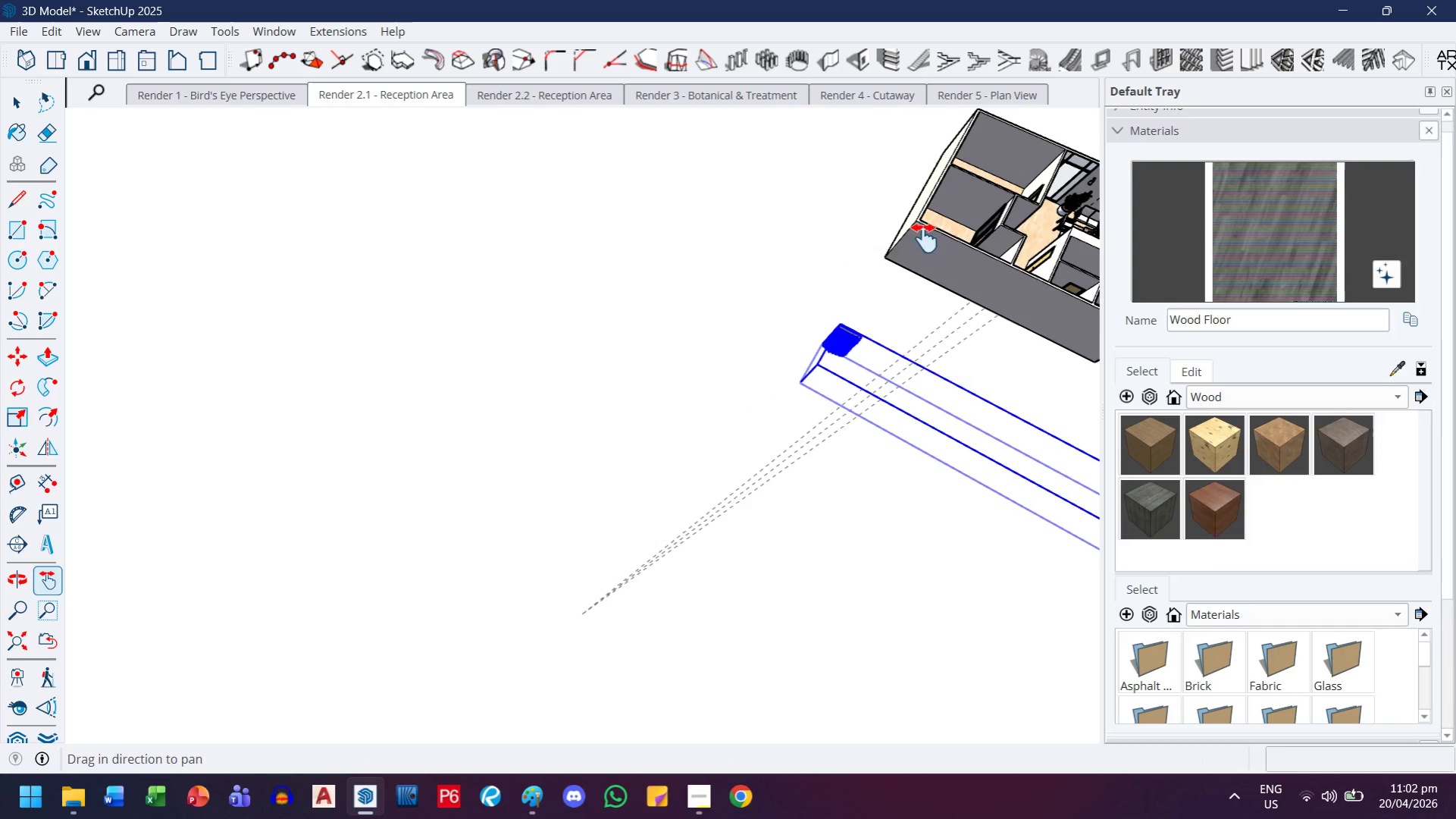 
left_click_drag(start_coordinate=[920, 240], to_coordinate=[476, 456])
 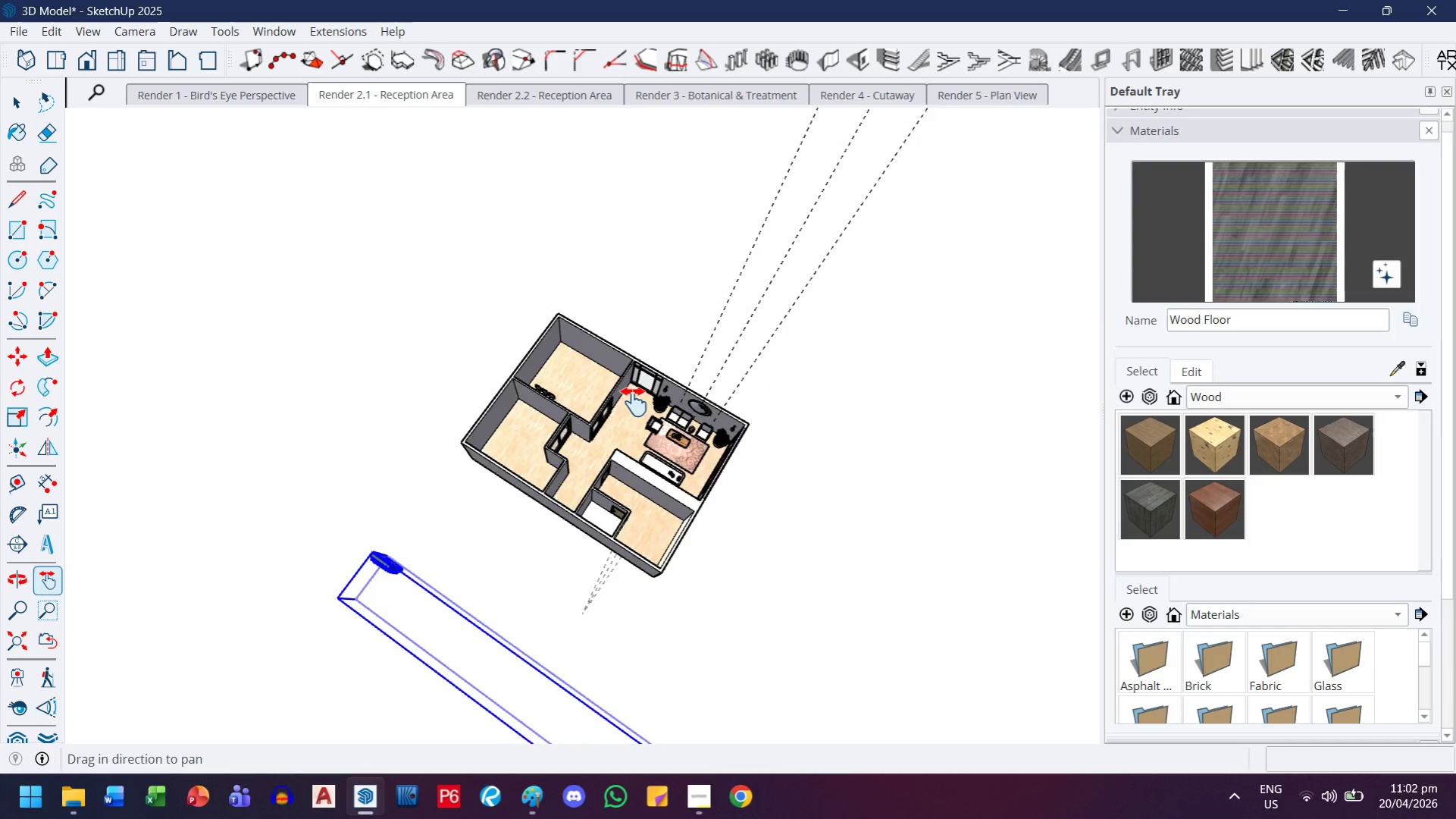 
scroll: coordinate [844, 350], scroll_direction: down, amount: 36.0
 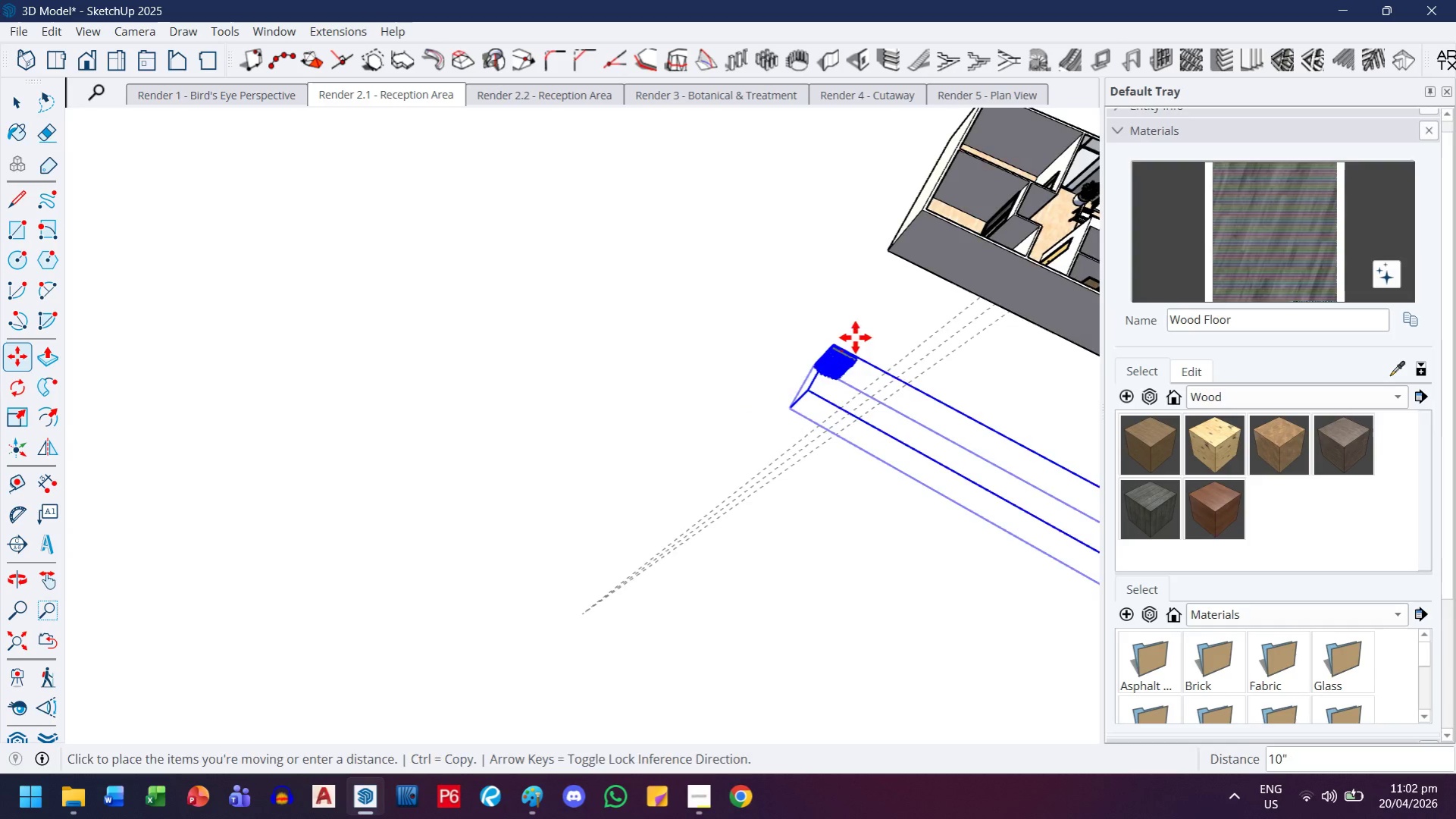 
scroll: coordinate [757, 380], scroll_direction: up, amount: 17.0
 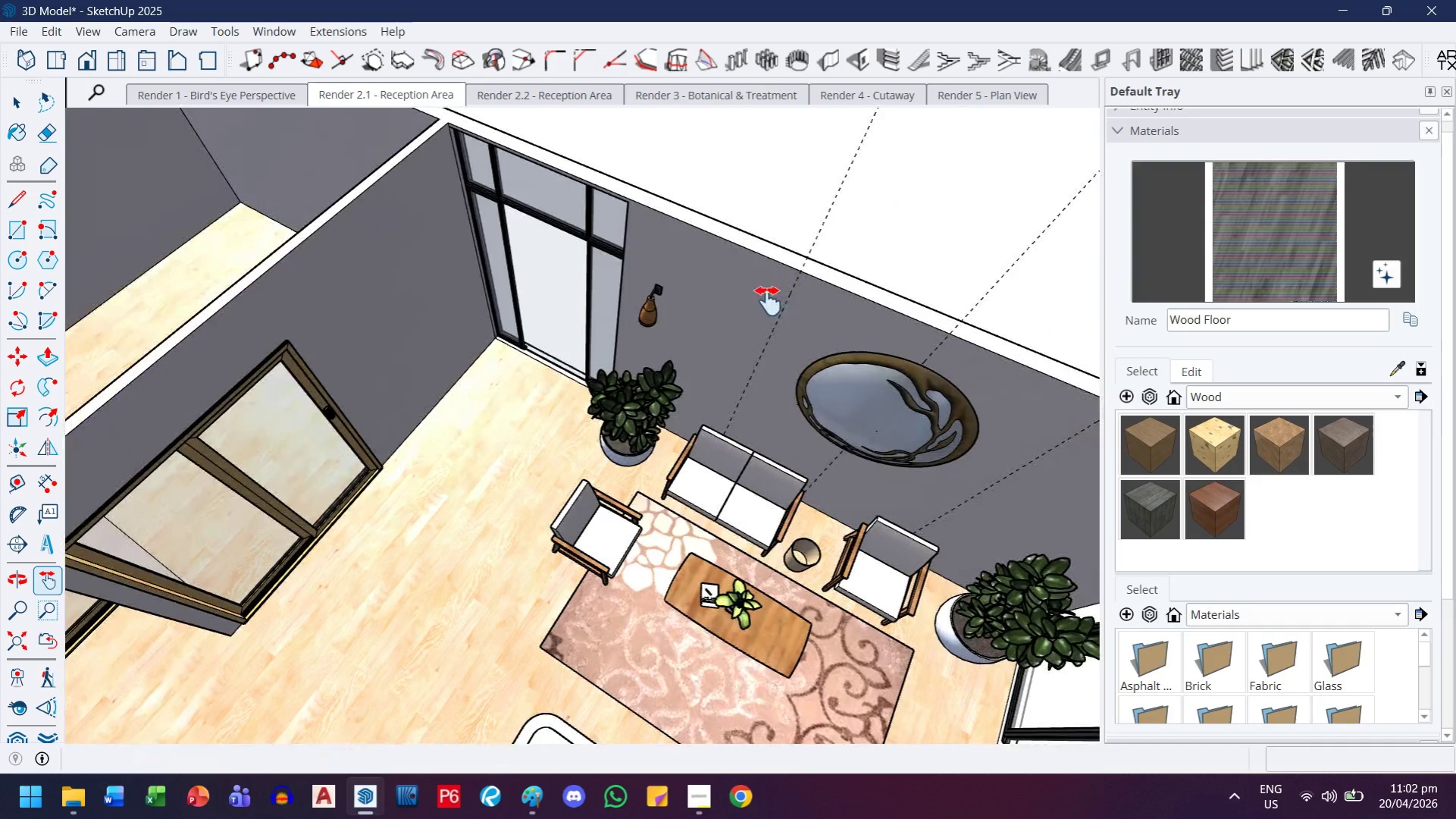 
key(Escape)
 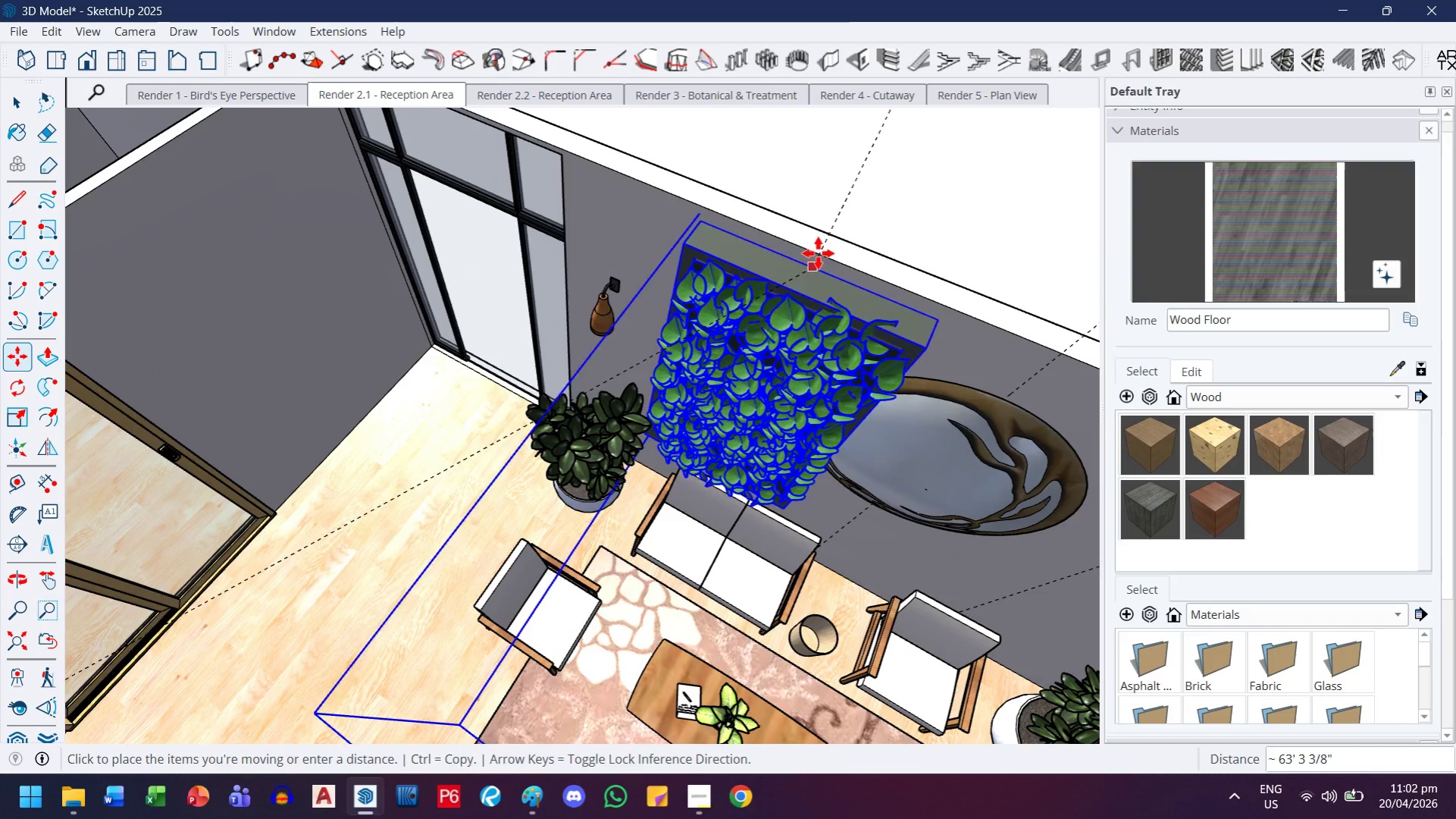 
scroll: coordinate [766, 303], scroll_direction: up, amount: 4.0
 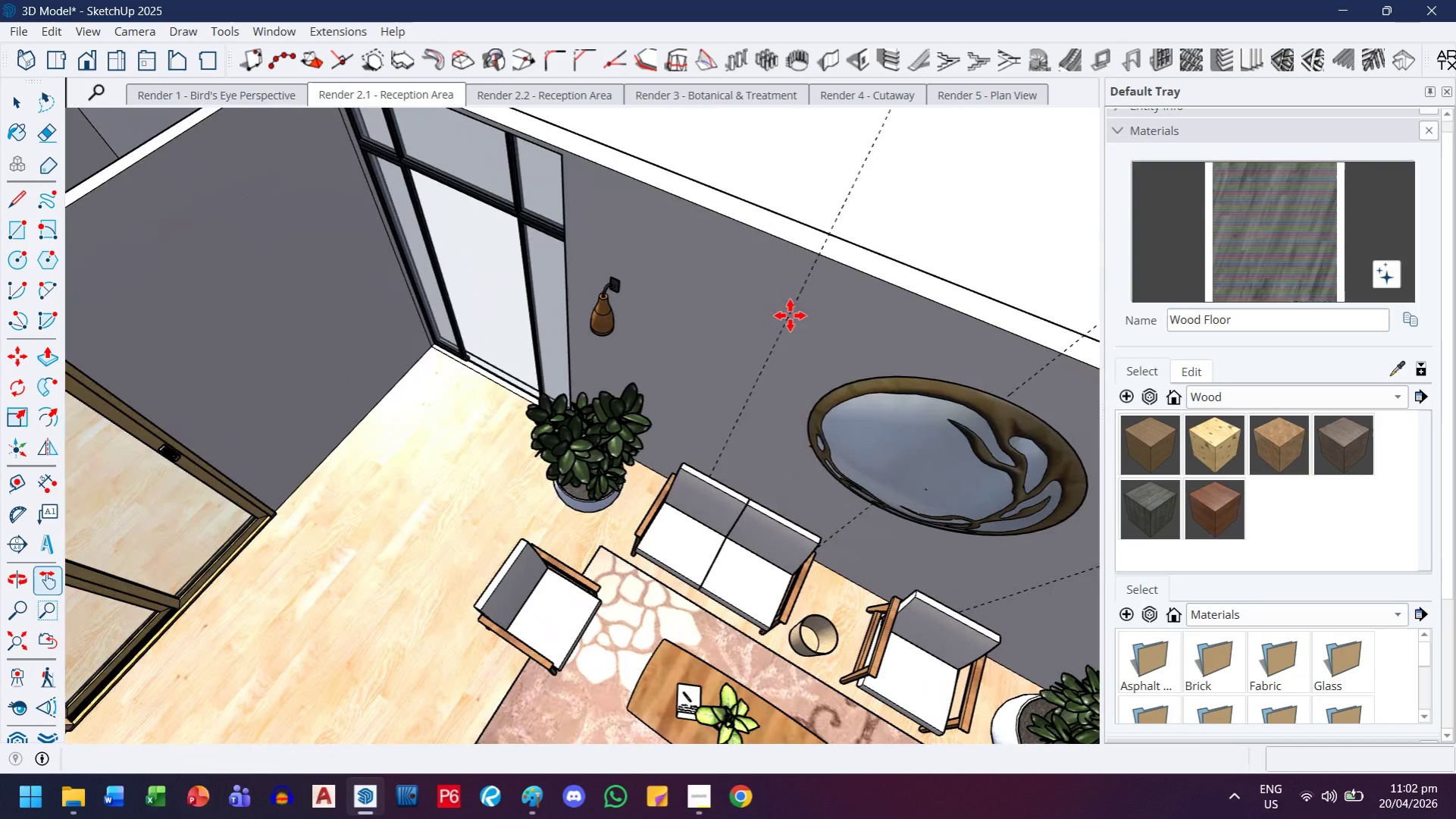 
left_click([820, 249])
 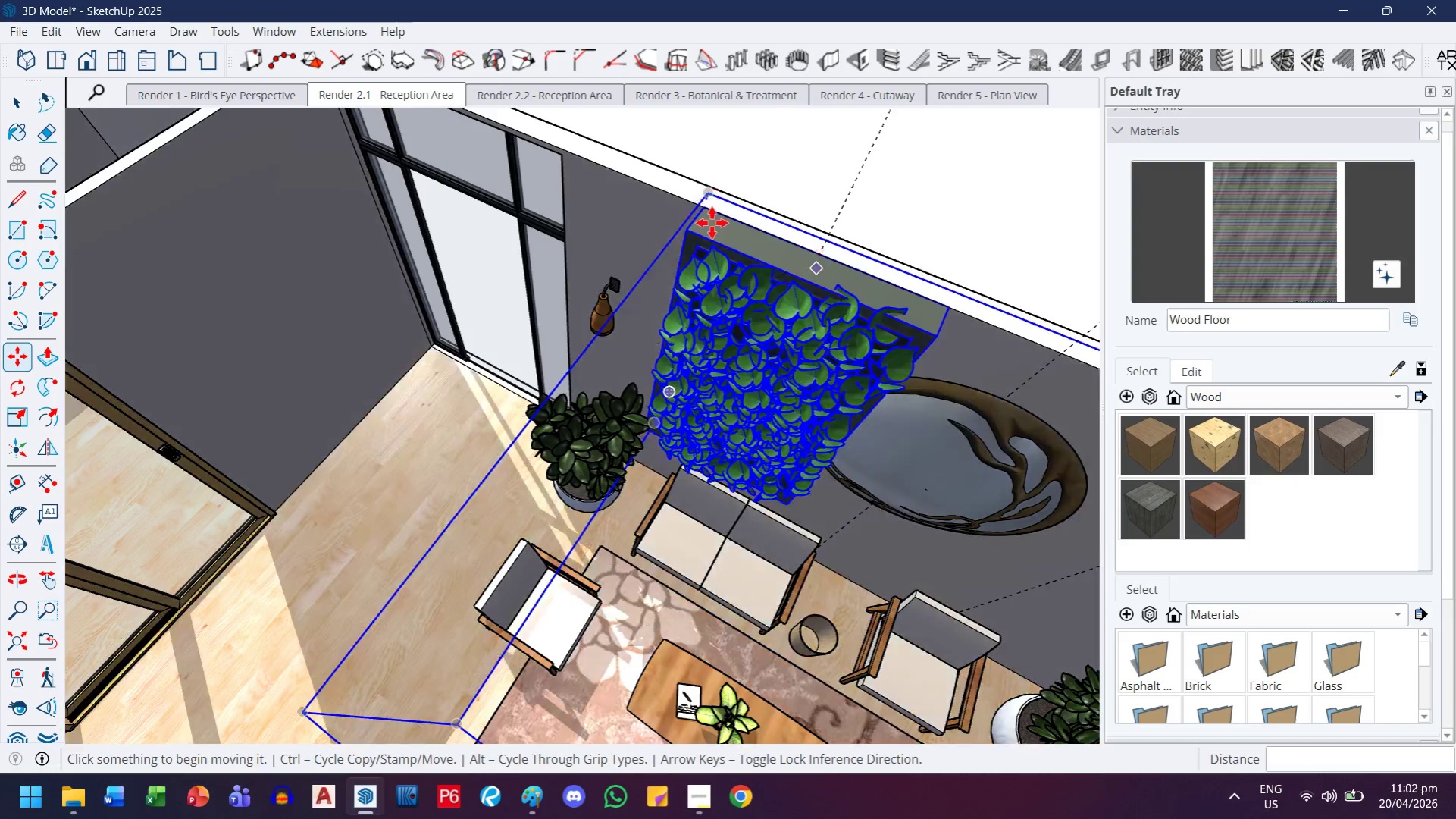 
scroll: coordinate [746, 336], scroll_direction: down, amount: 3.0
 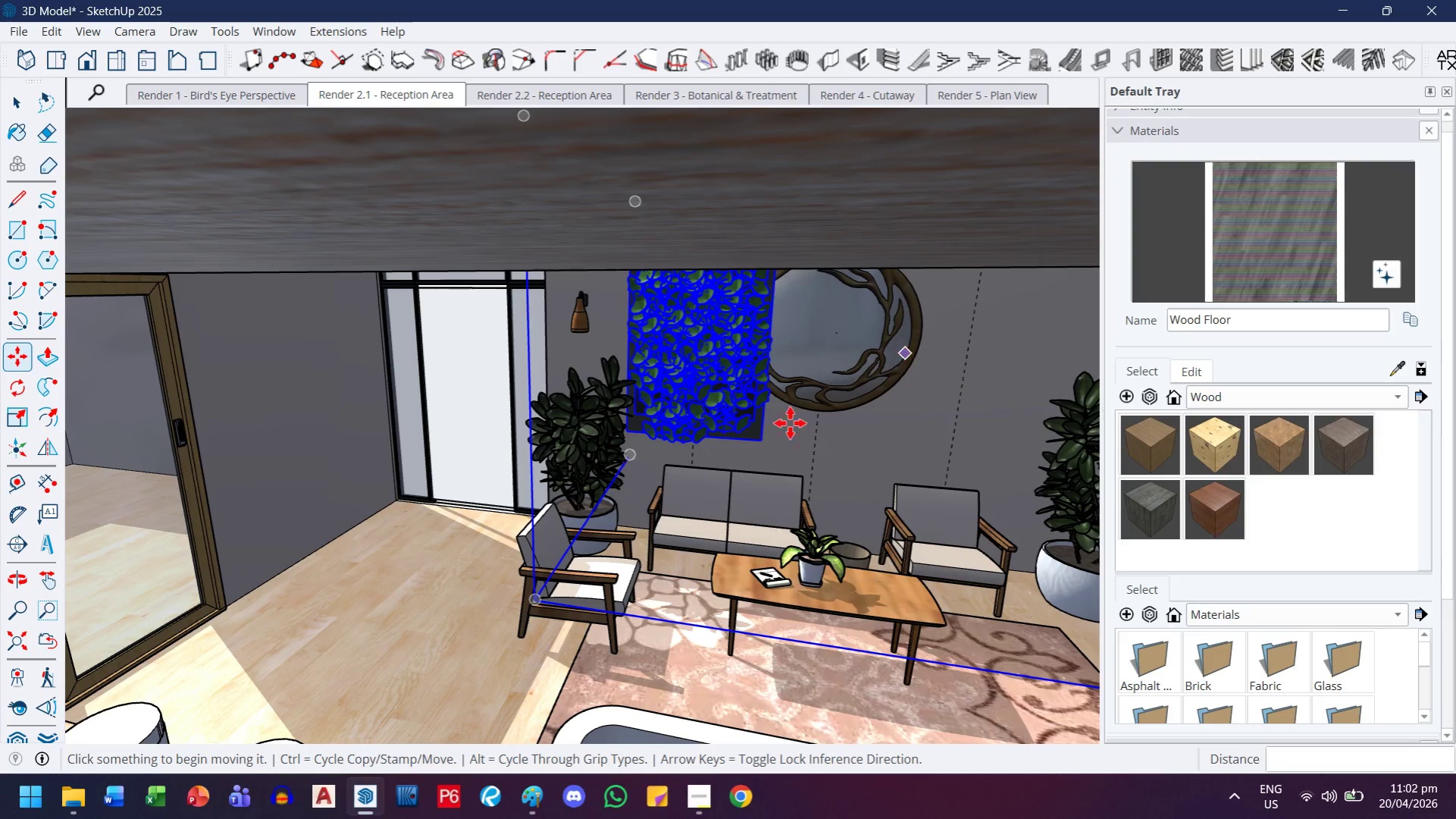 
scroll: coordinate [734, 453], scroll_direction: up, amount: 3.0
 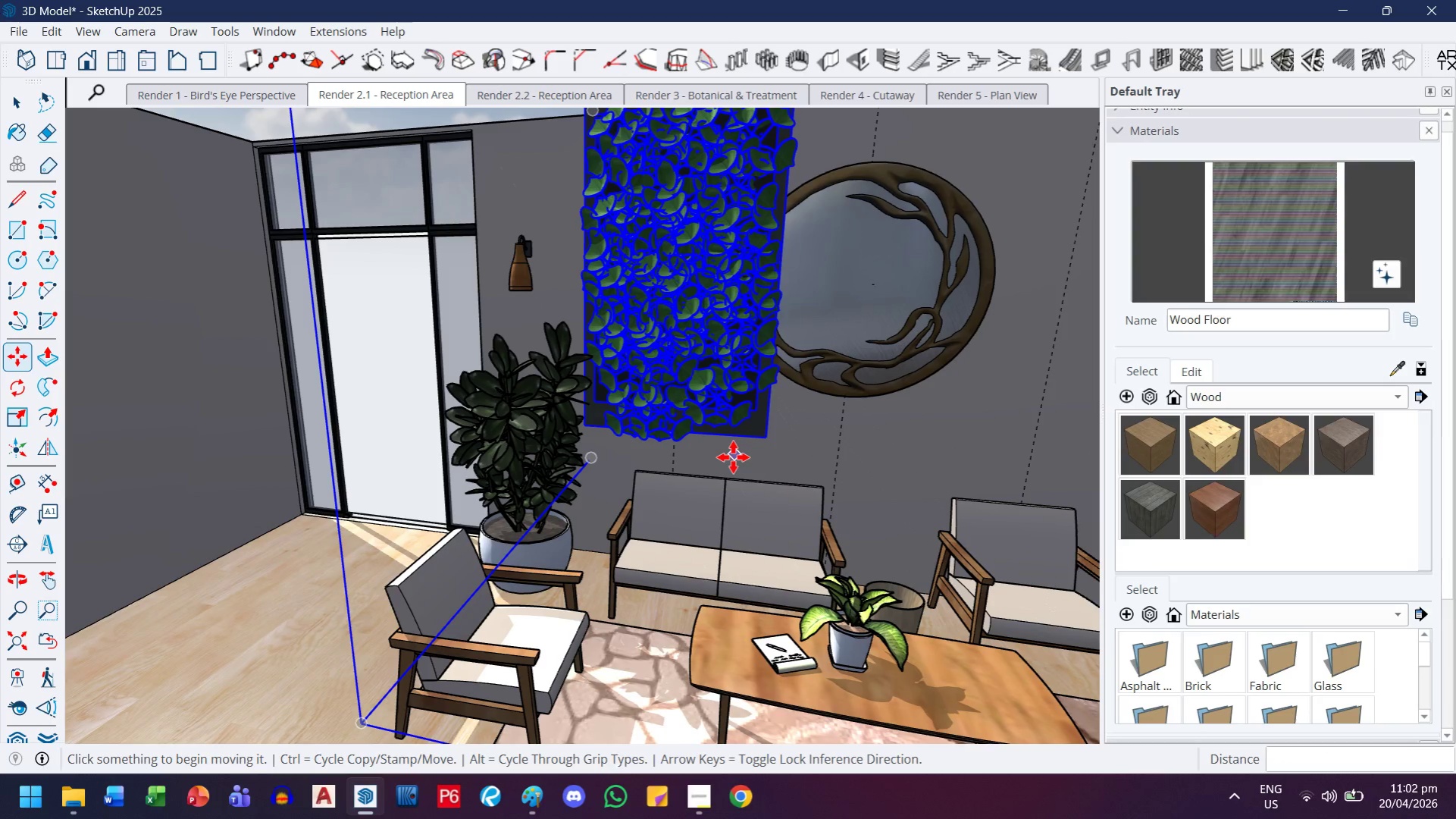 
key(S)
 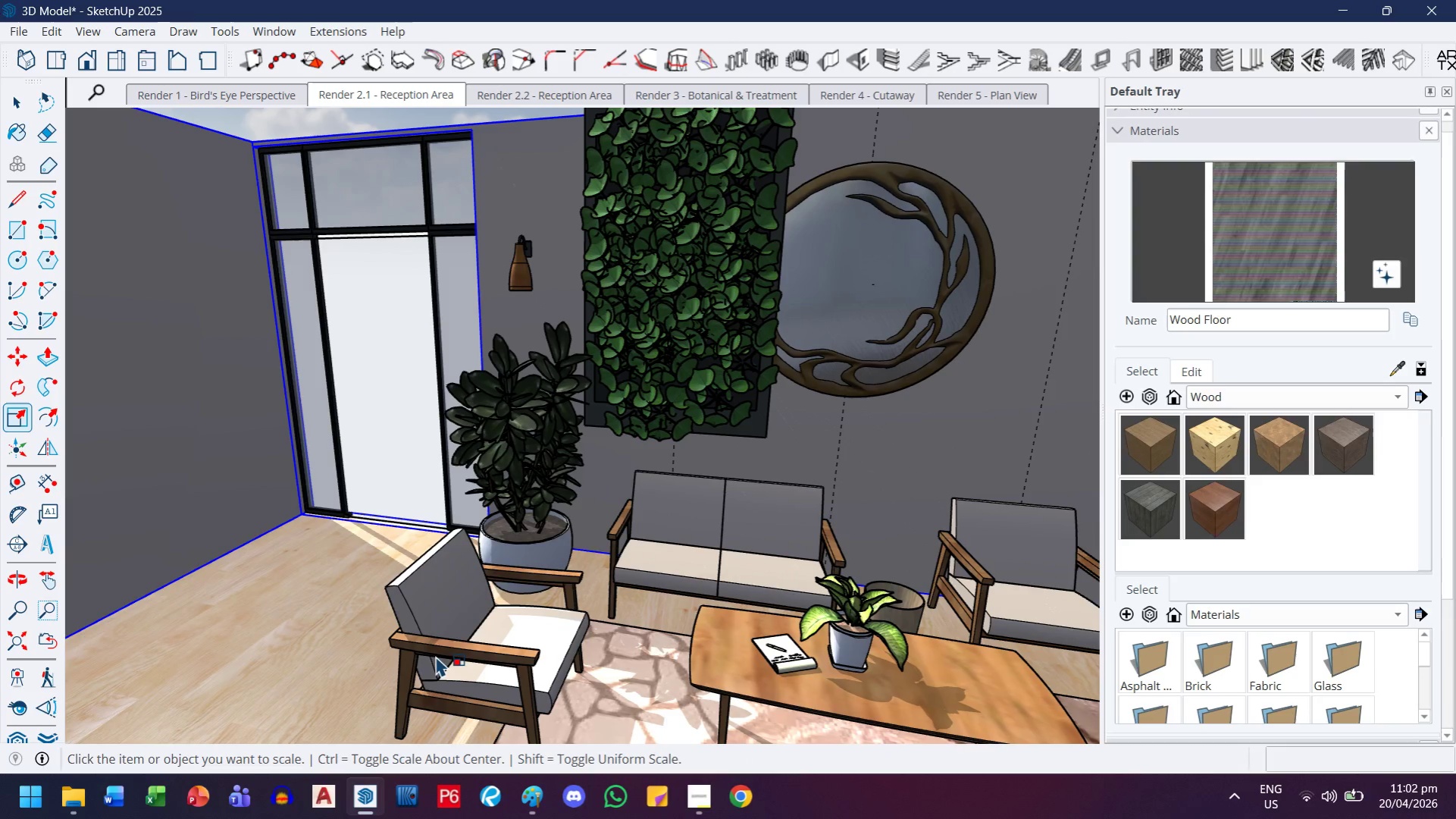 
scroll: coordinate [426, 659], scroll_direction: down, amount: 2.0
 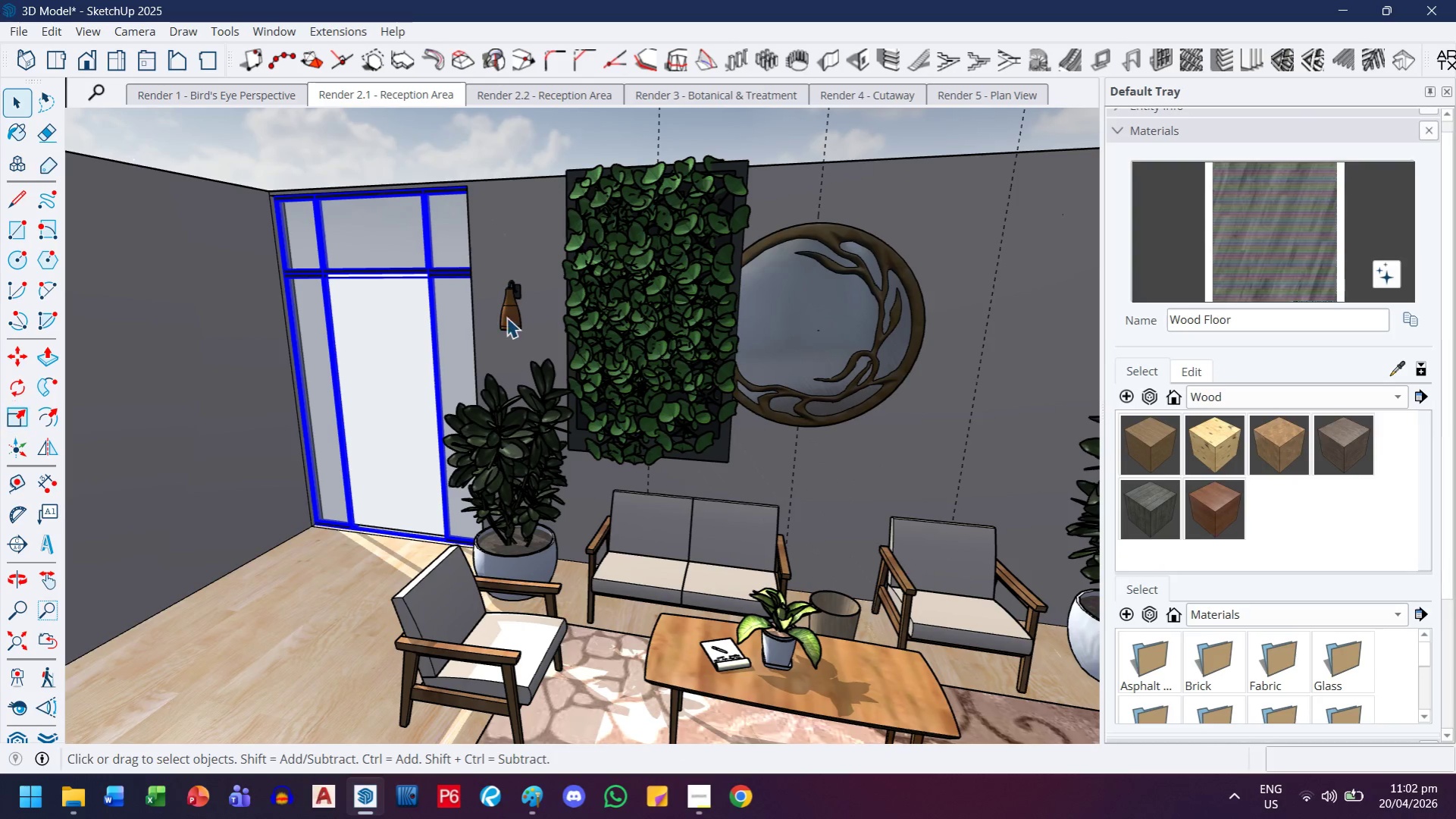 
left_click([657, 351])
 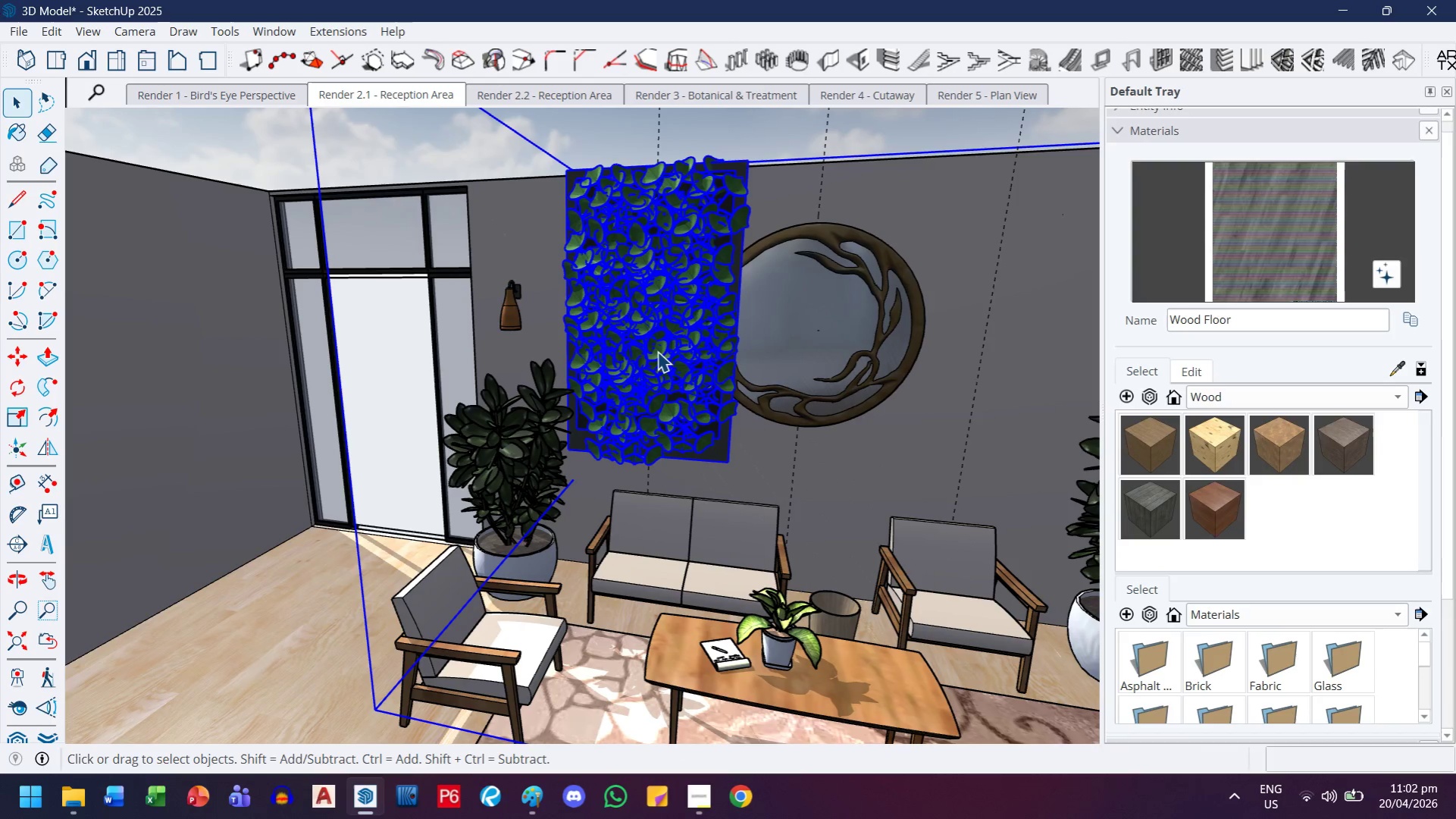 
key(S)
 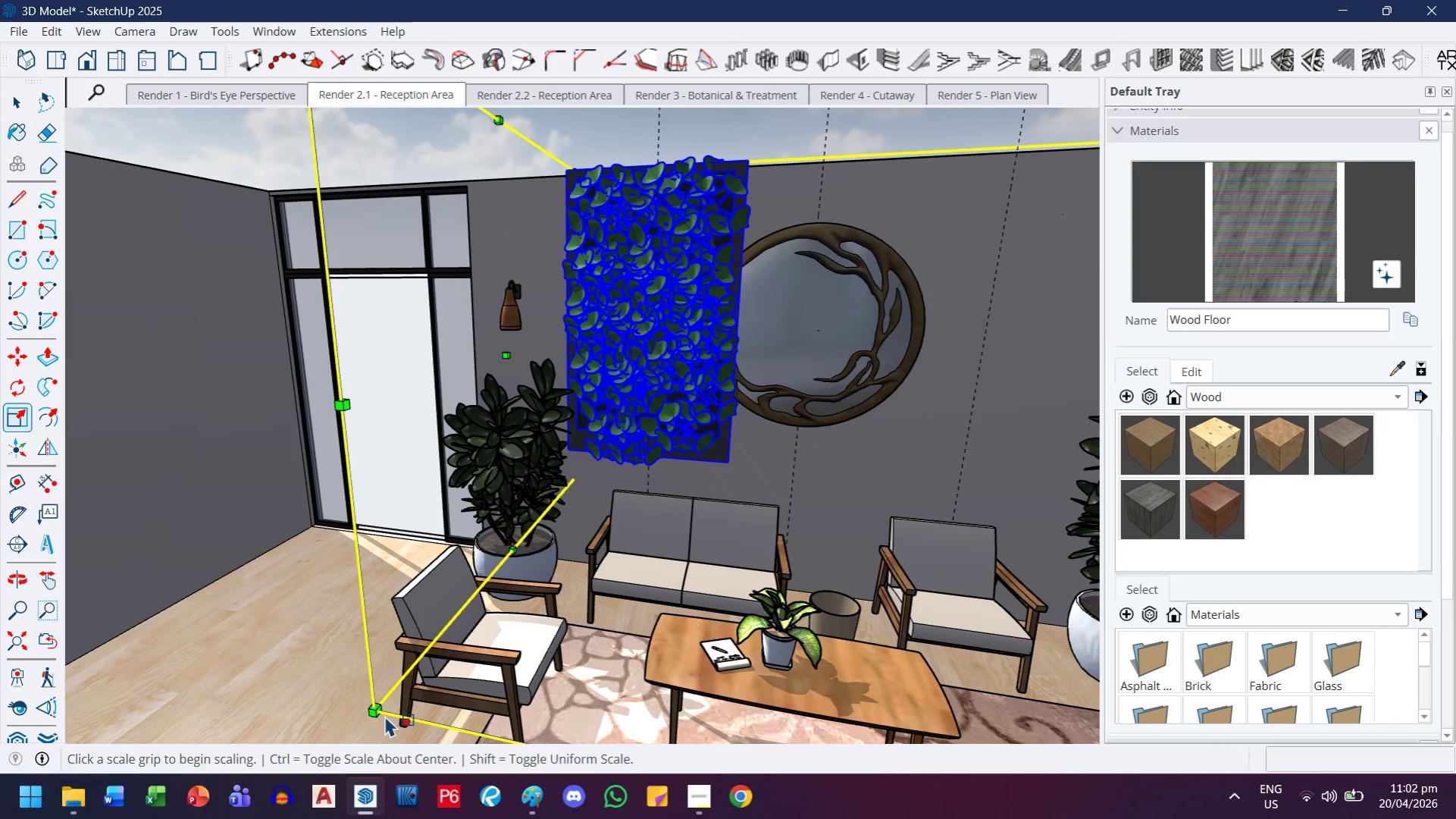 
left_click([379, 713])
 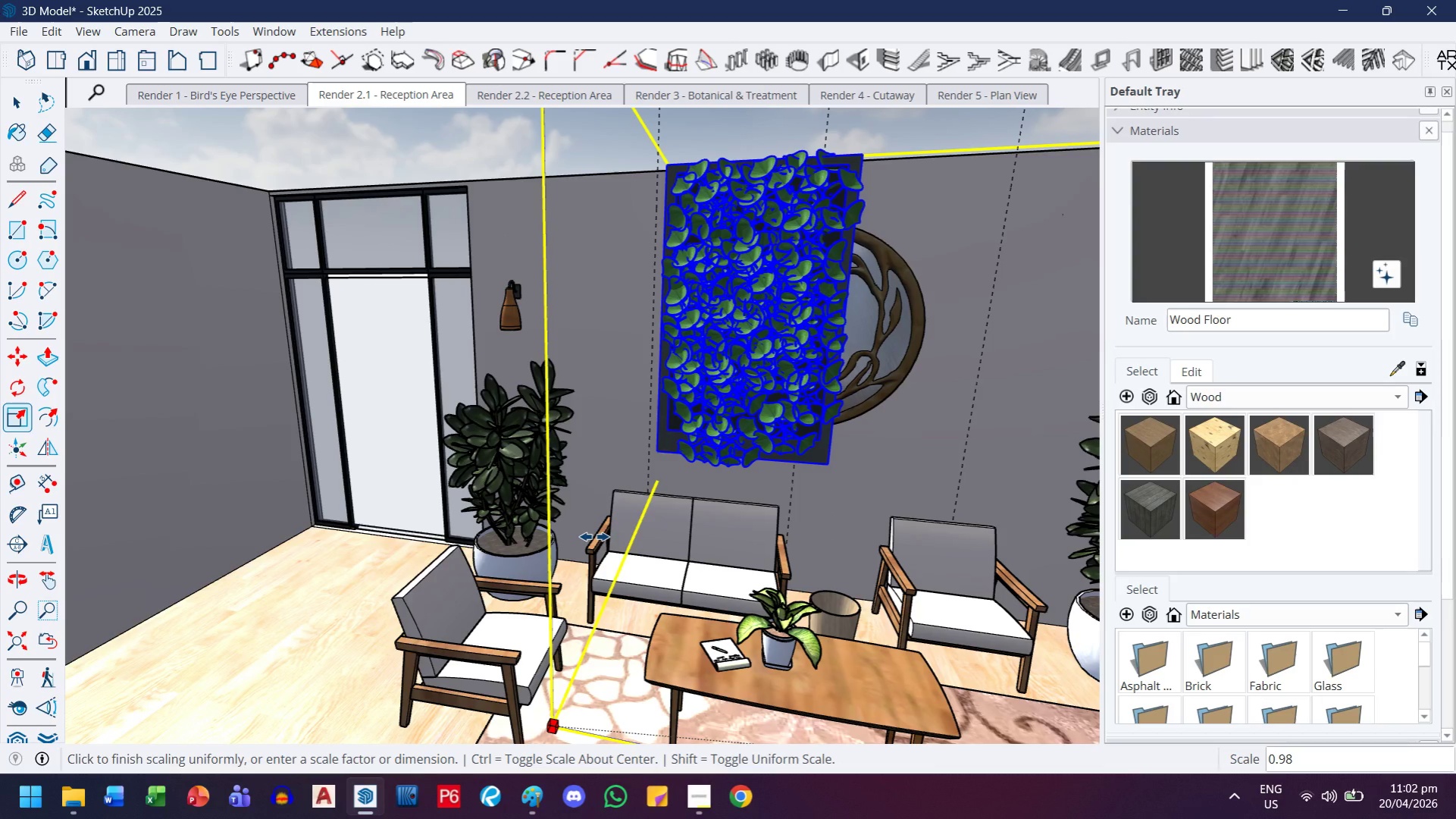 
key(Escape)
 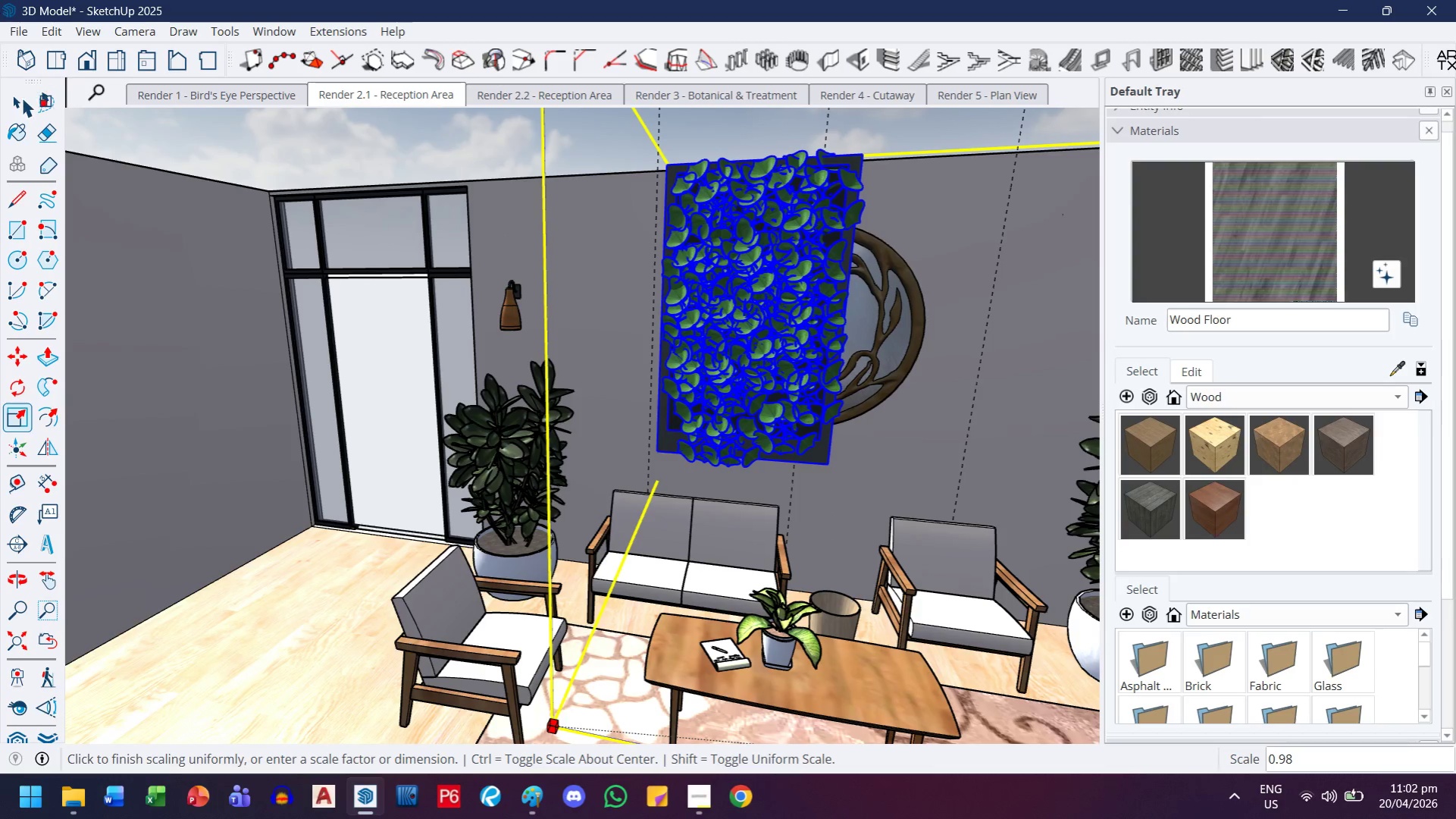 
left_click([20, 99])
 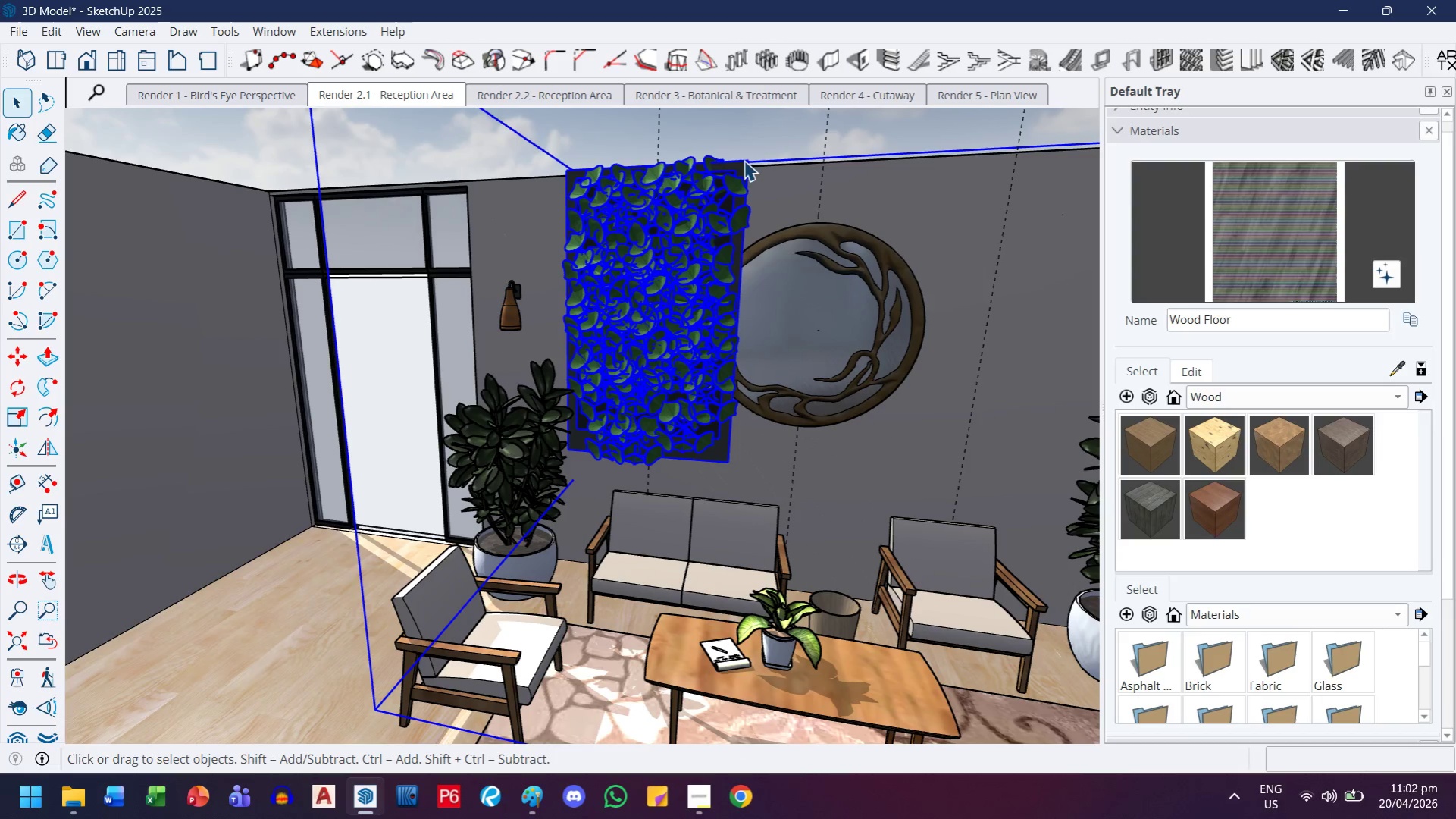 
double_click([728, 202])
 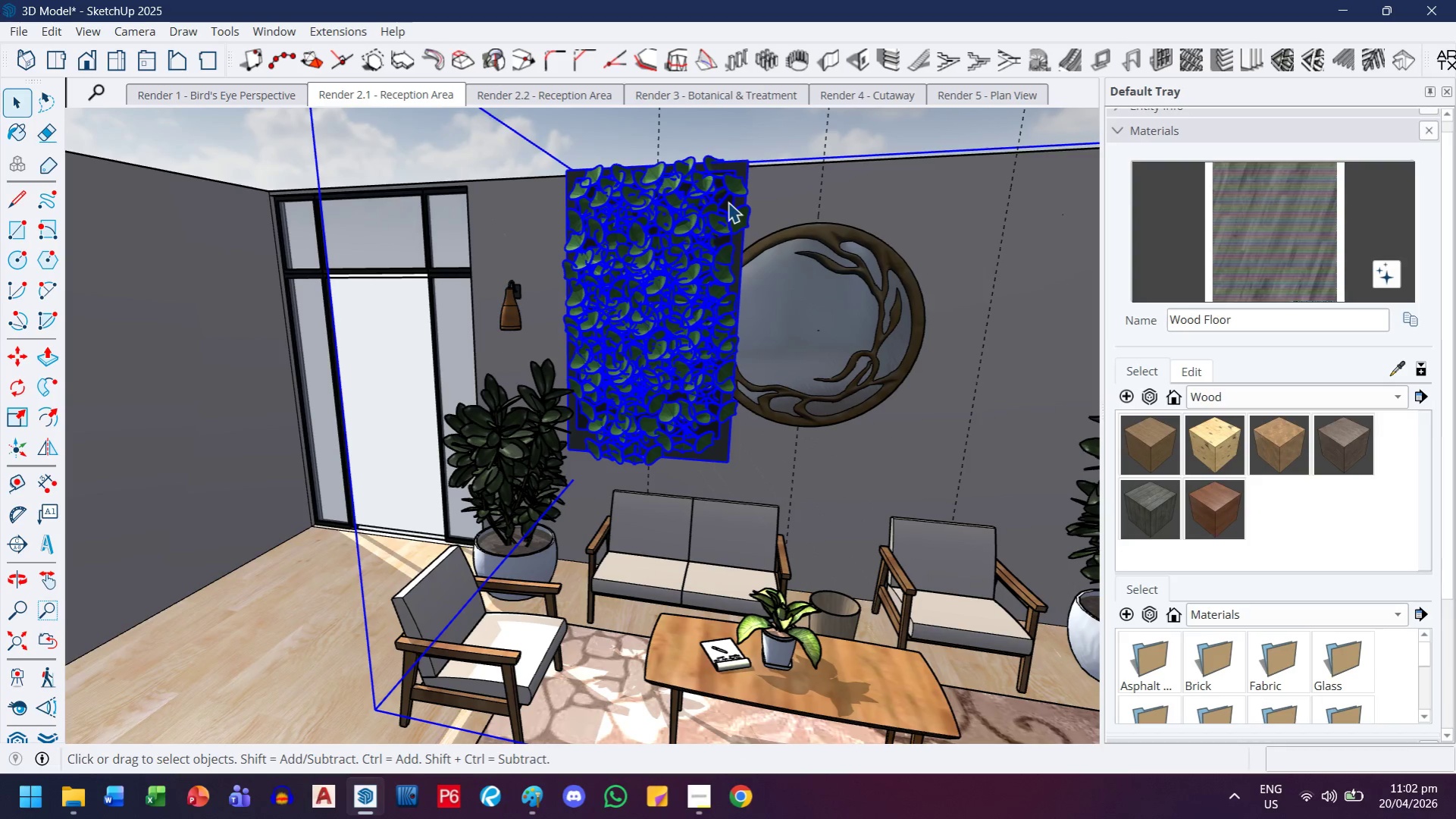 
key(Delete)
 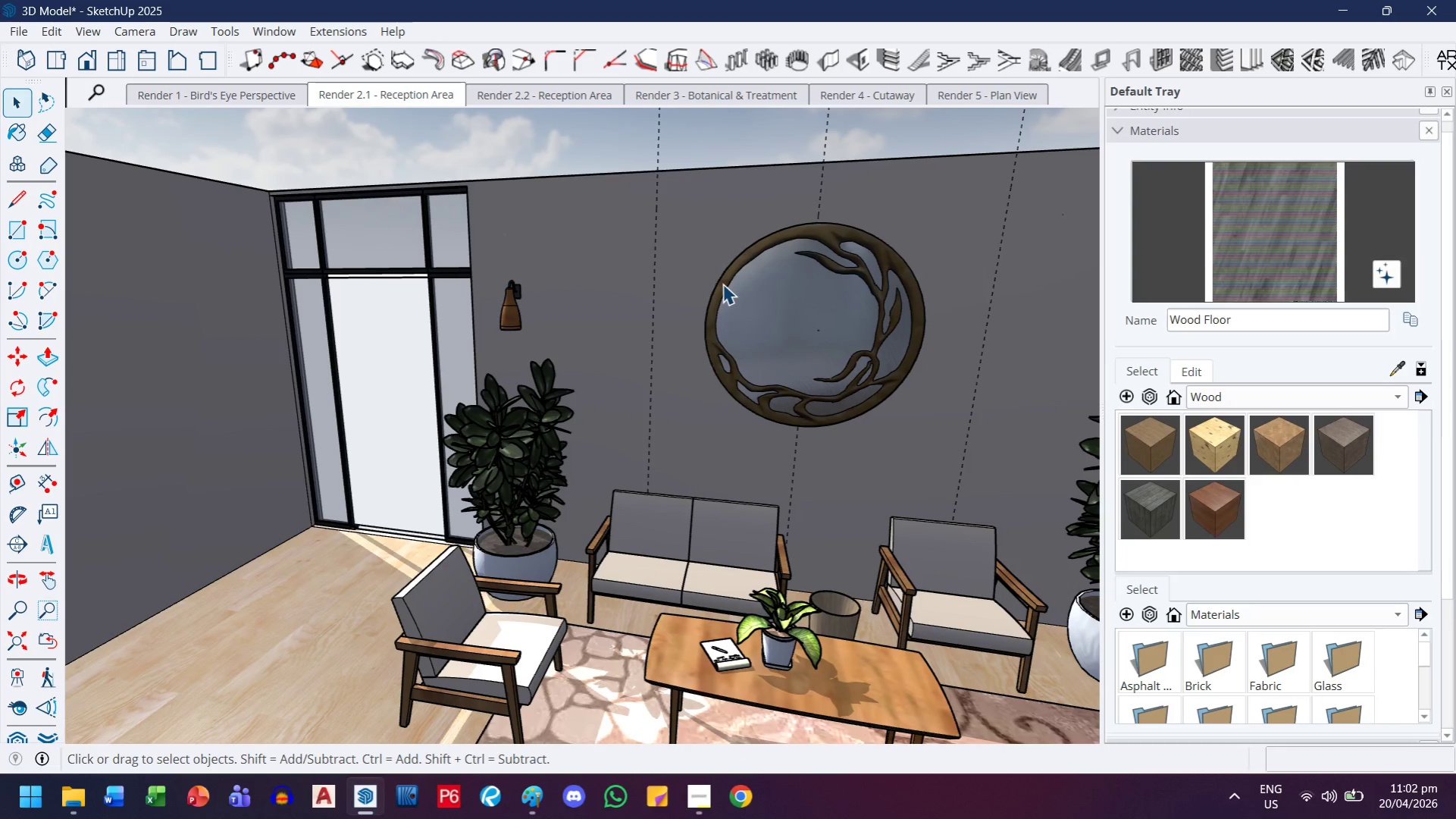 
scroll: coordinate [722, 284], scroll_direction: down, amount: 5.0
 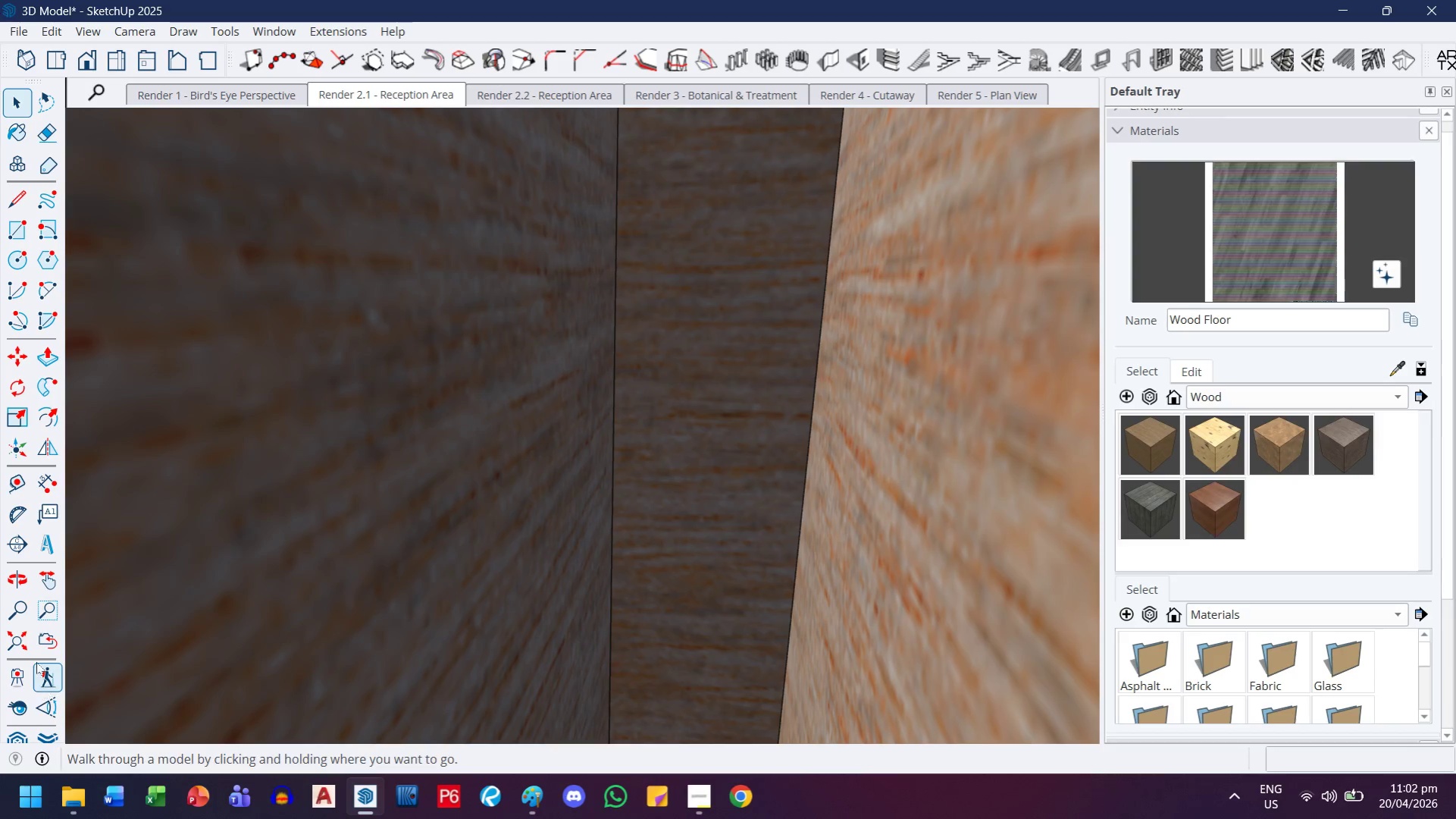 
left_click([26, 645])
 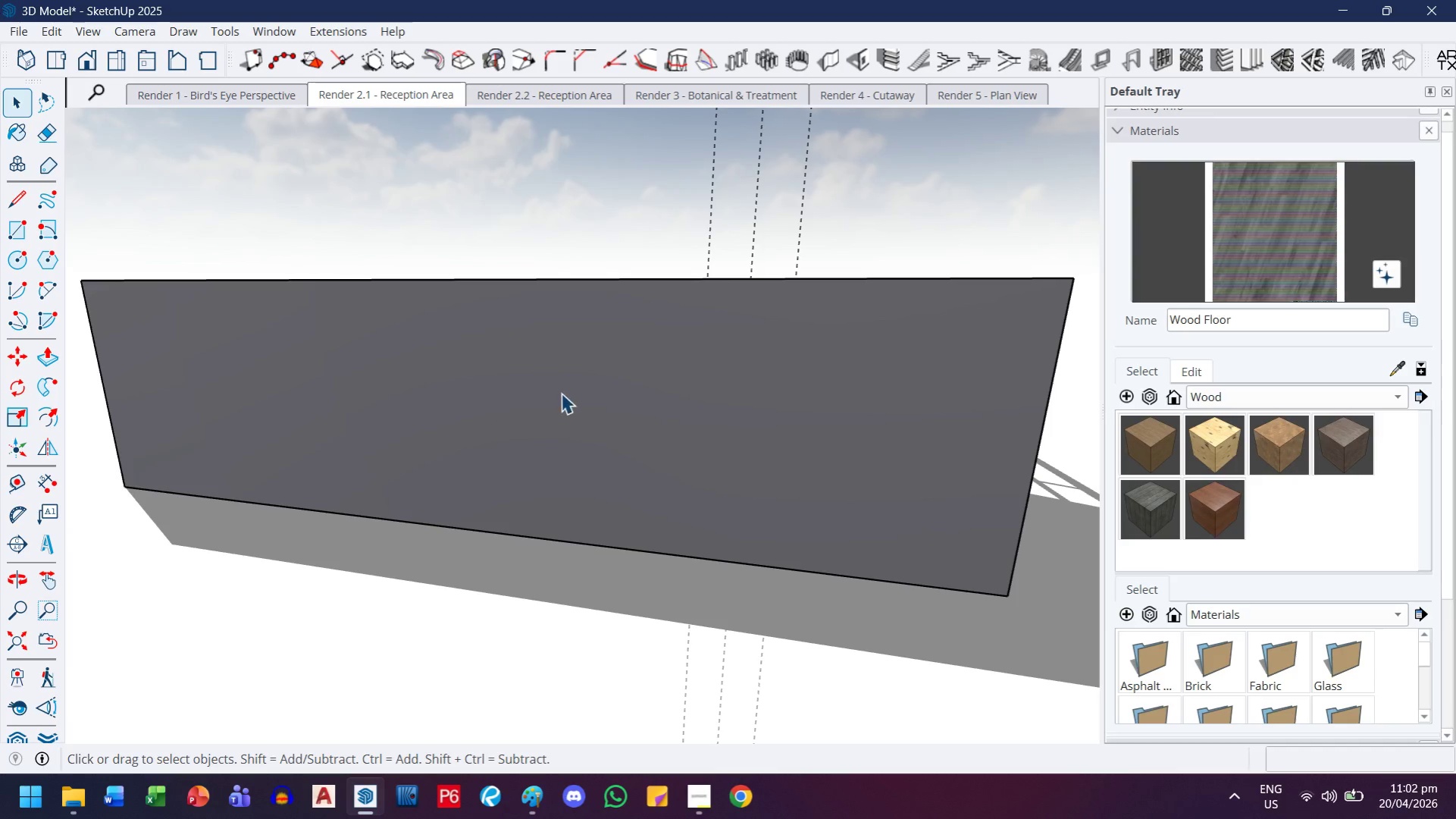 
key(H)
 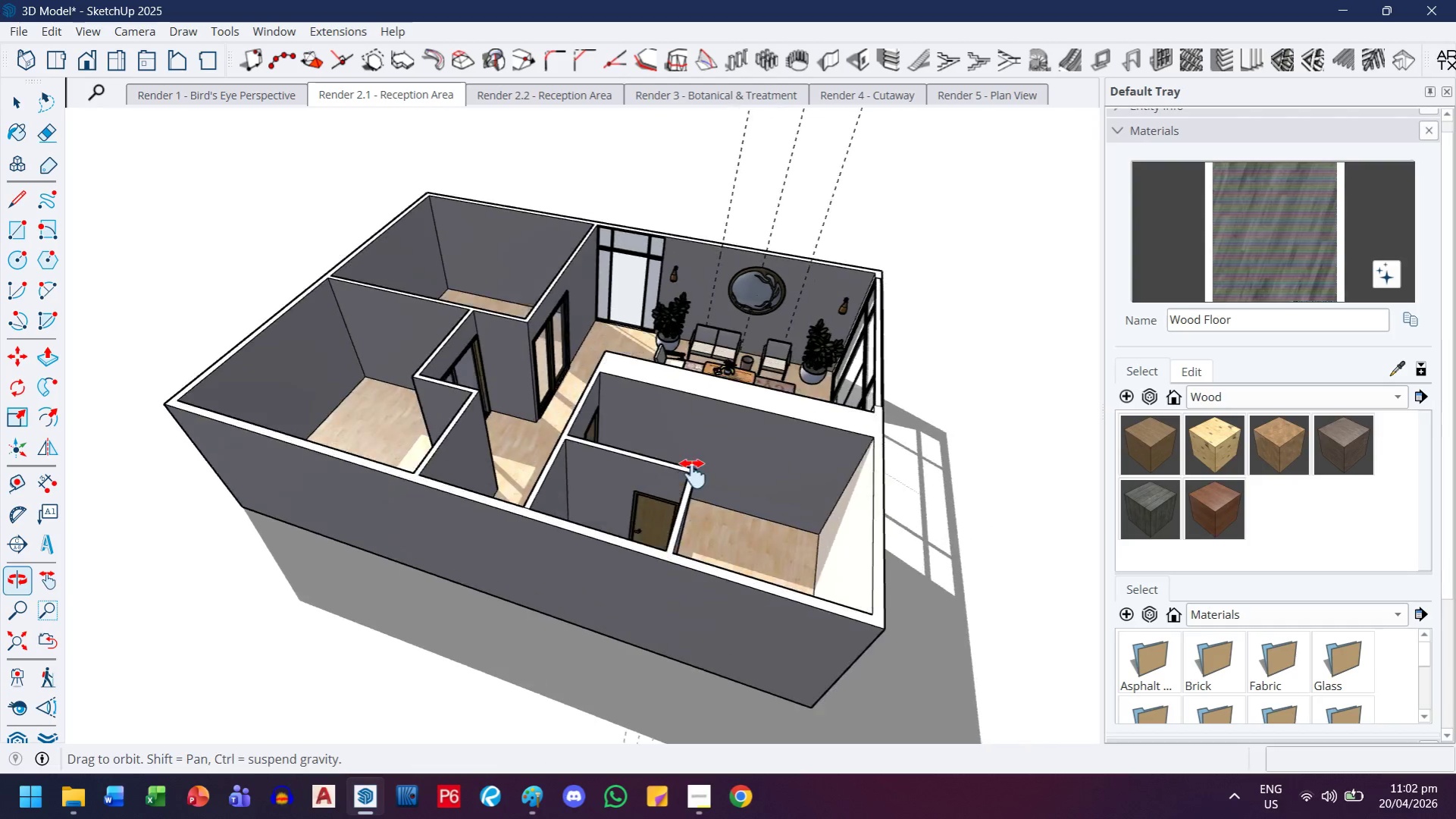 
scroll: coordinate [580, 391], scroll_direction: down, amount: 3.0
 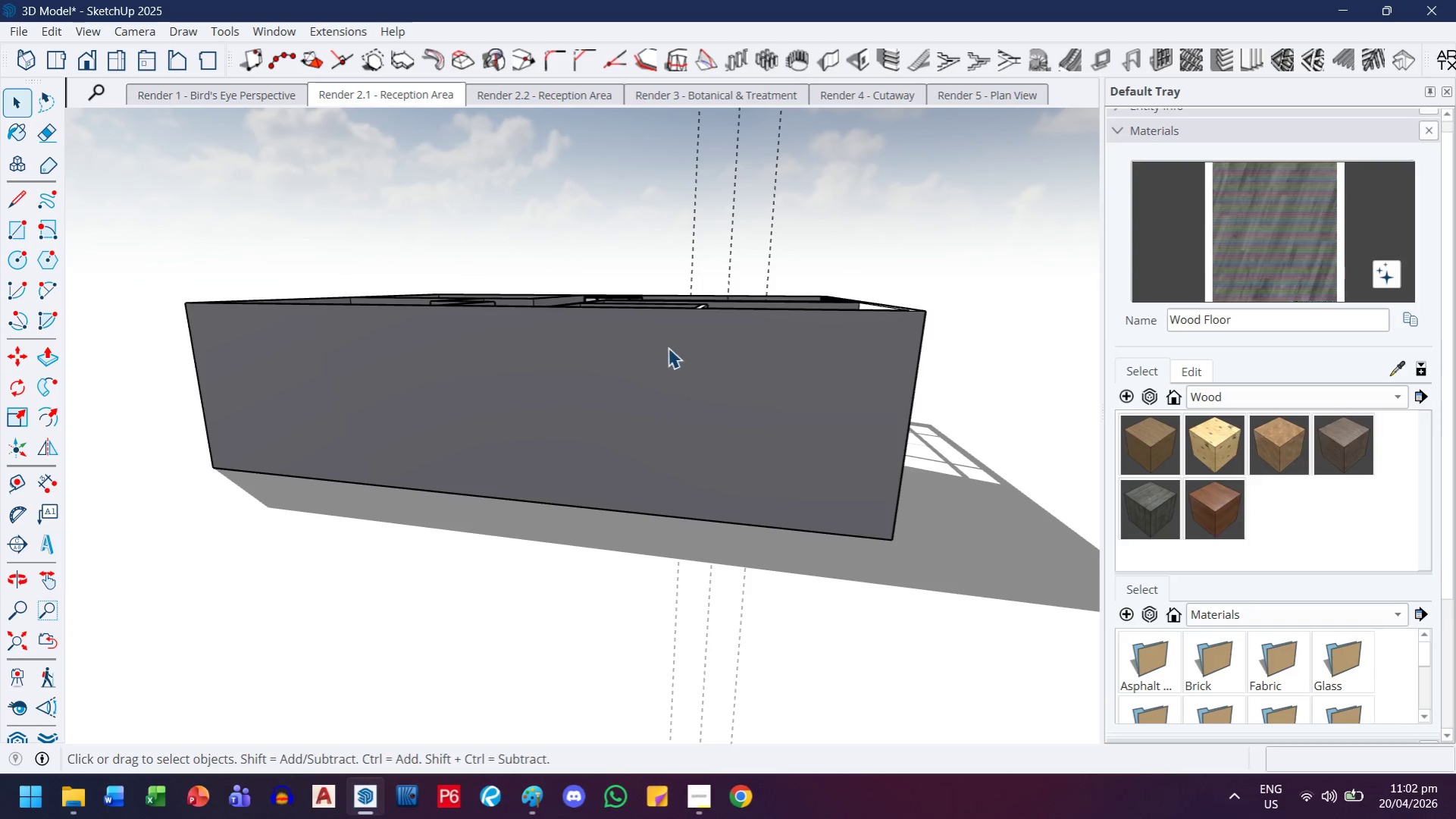 
left_click_drag(start_coordinate=[712, 319], to_coordinate=[640, 482])
 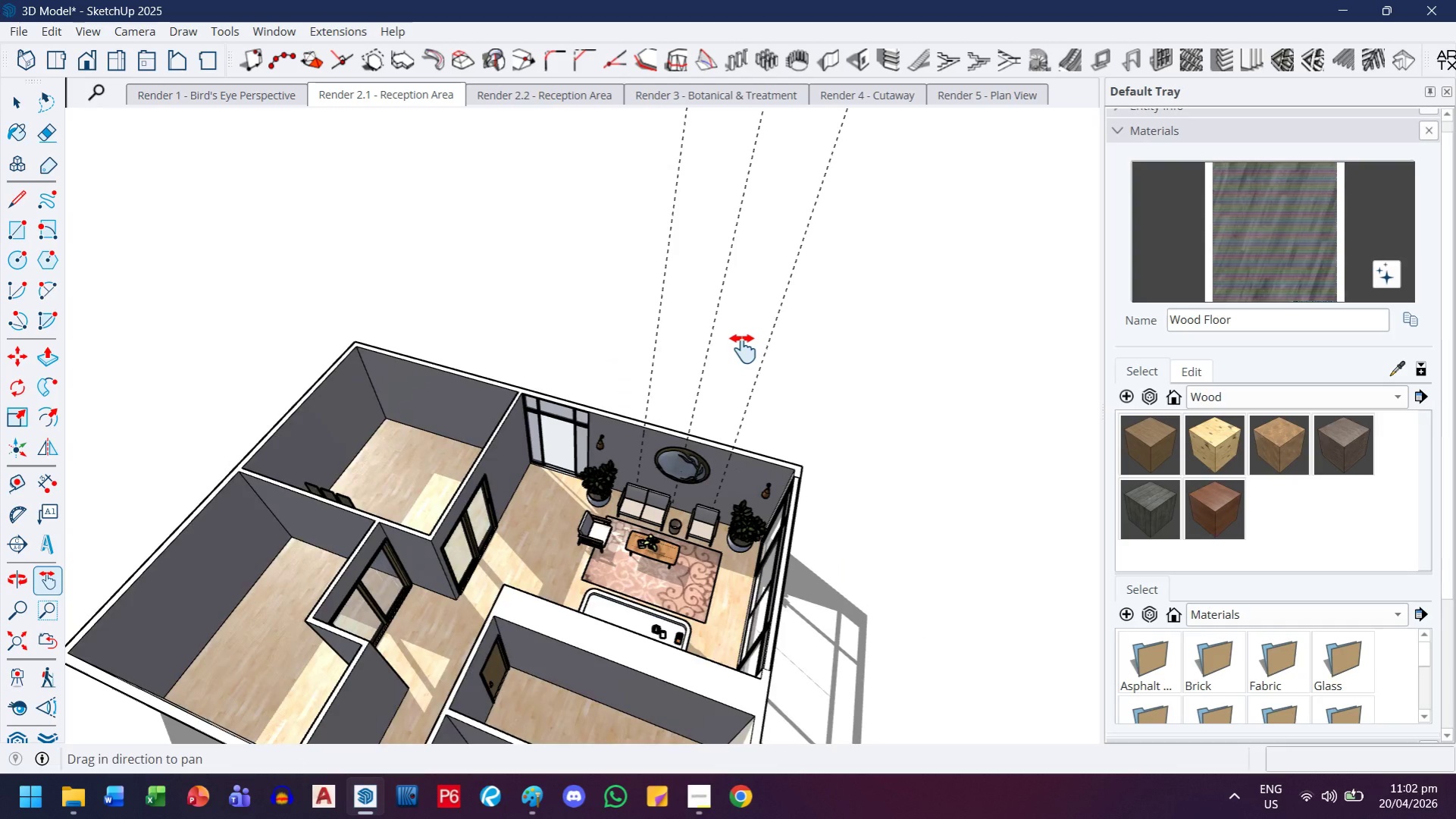 
scroll: coordinate [742, 349], scroll_direction: up, amount: 1.0
 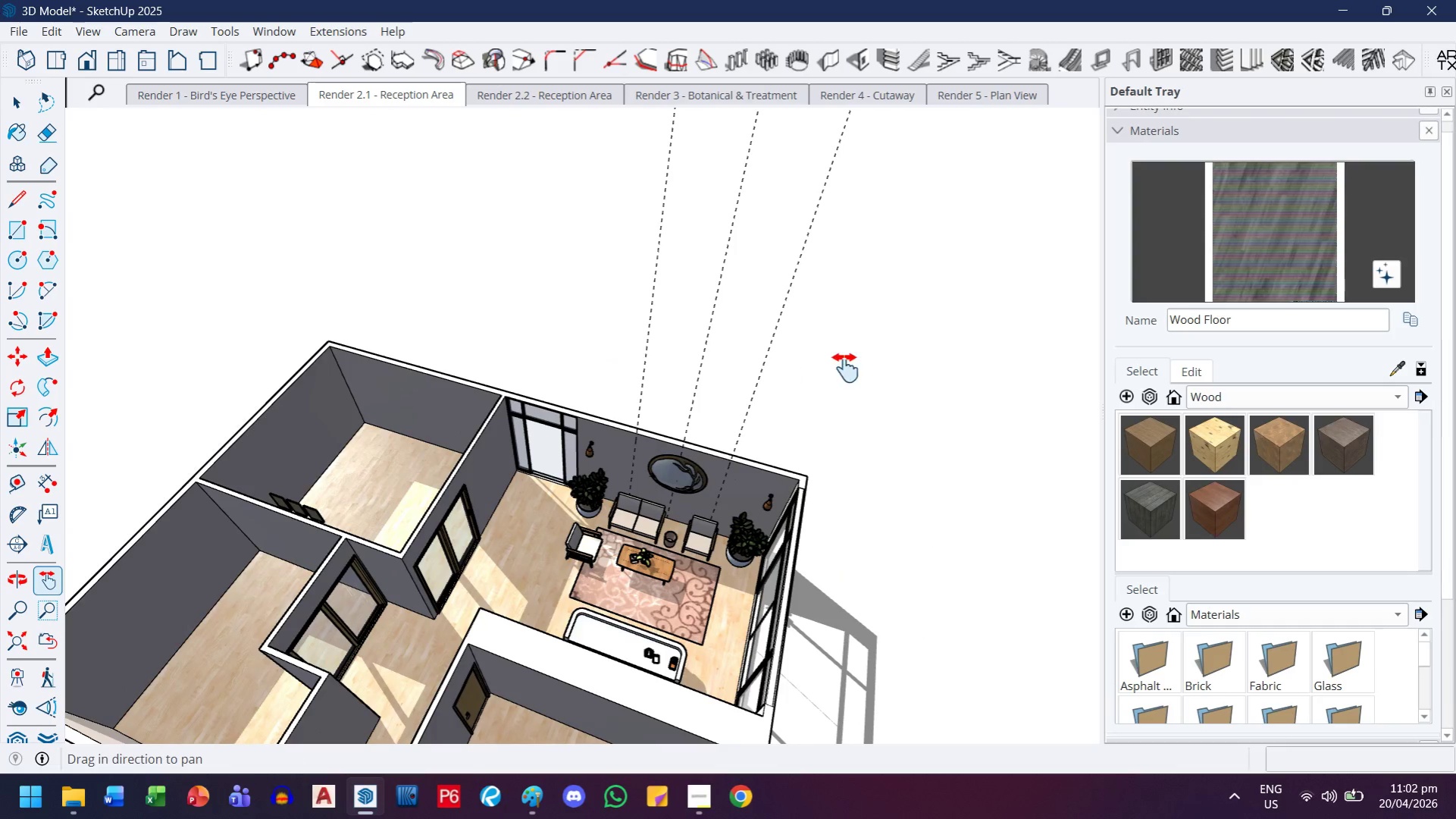 
key(E)
 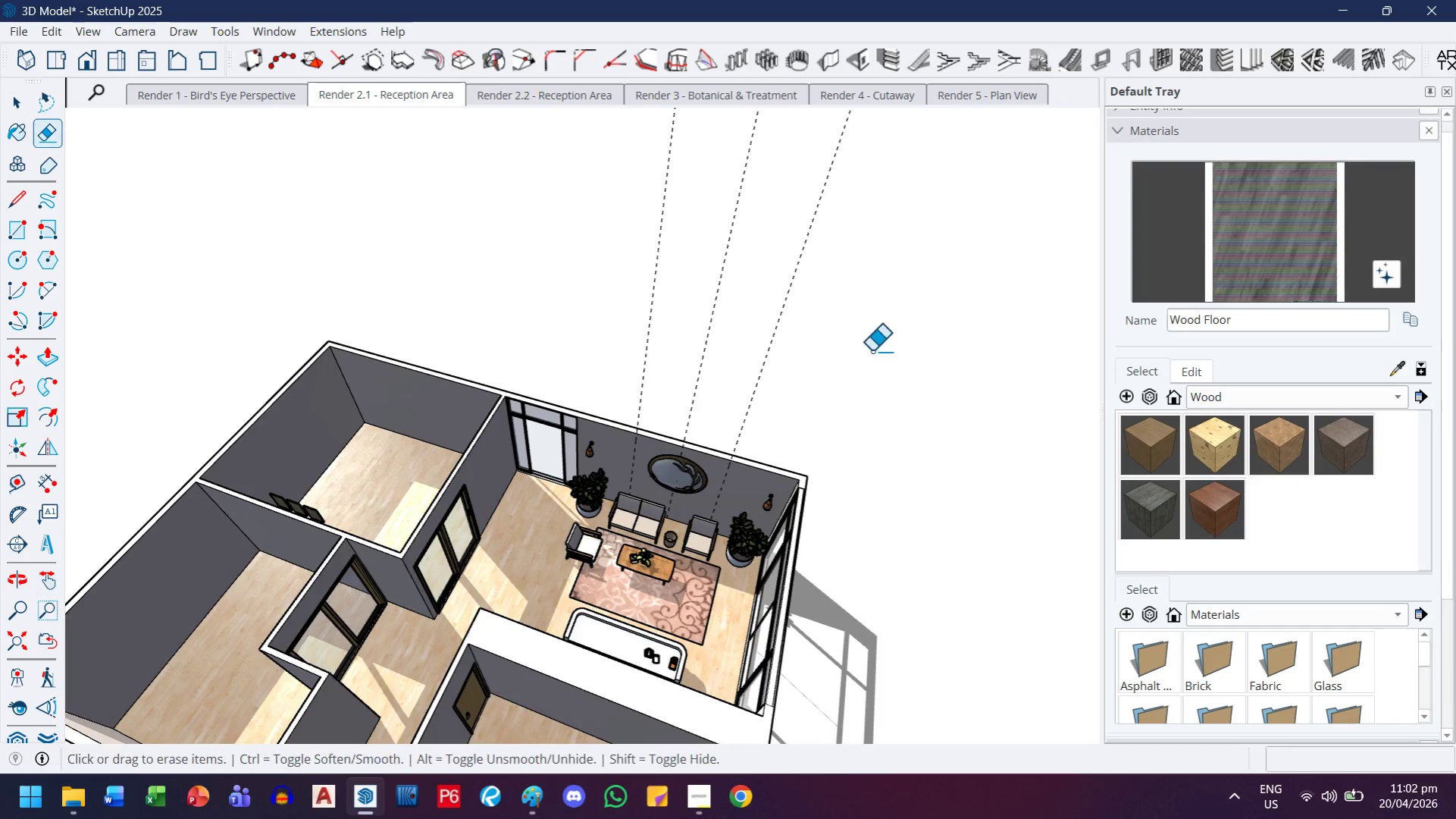 
left_click_drag(start_coordinate=[876, 352], to_coordinate=[647, 293])
 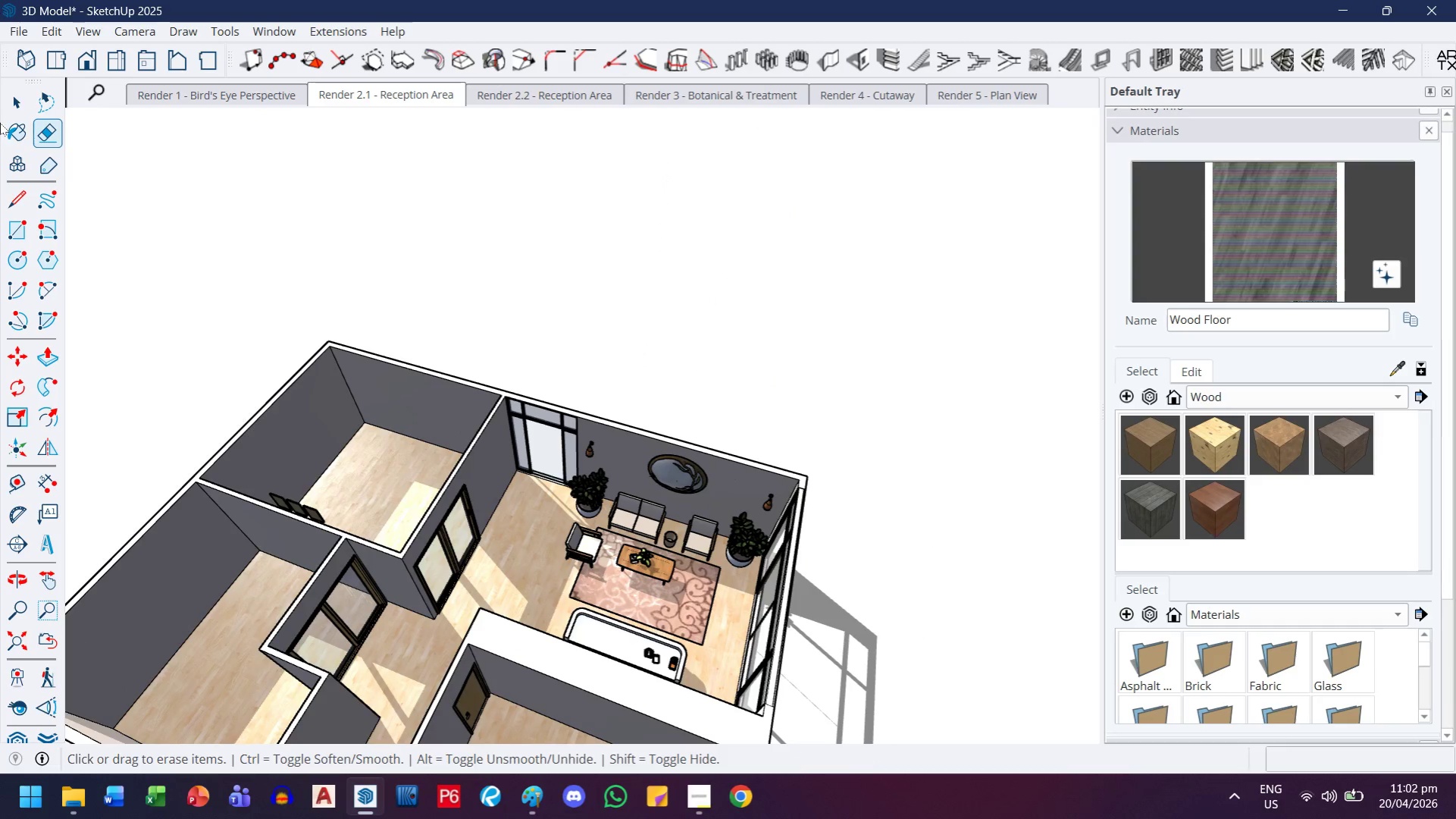 
left_click([6, 99])
 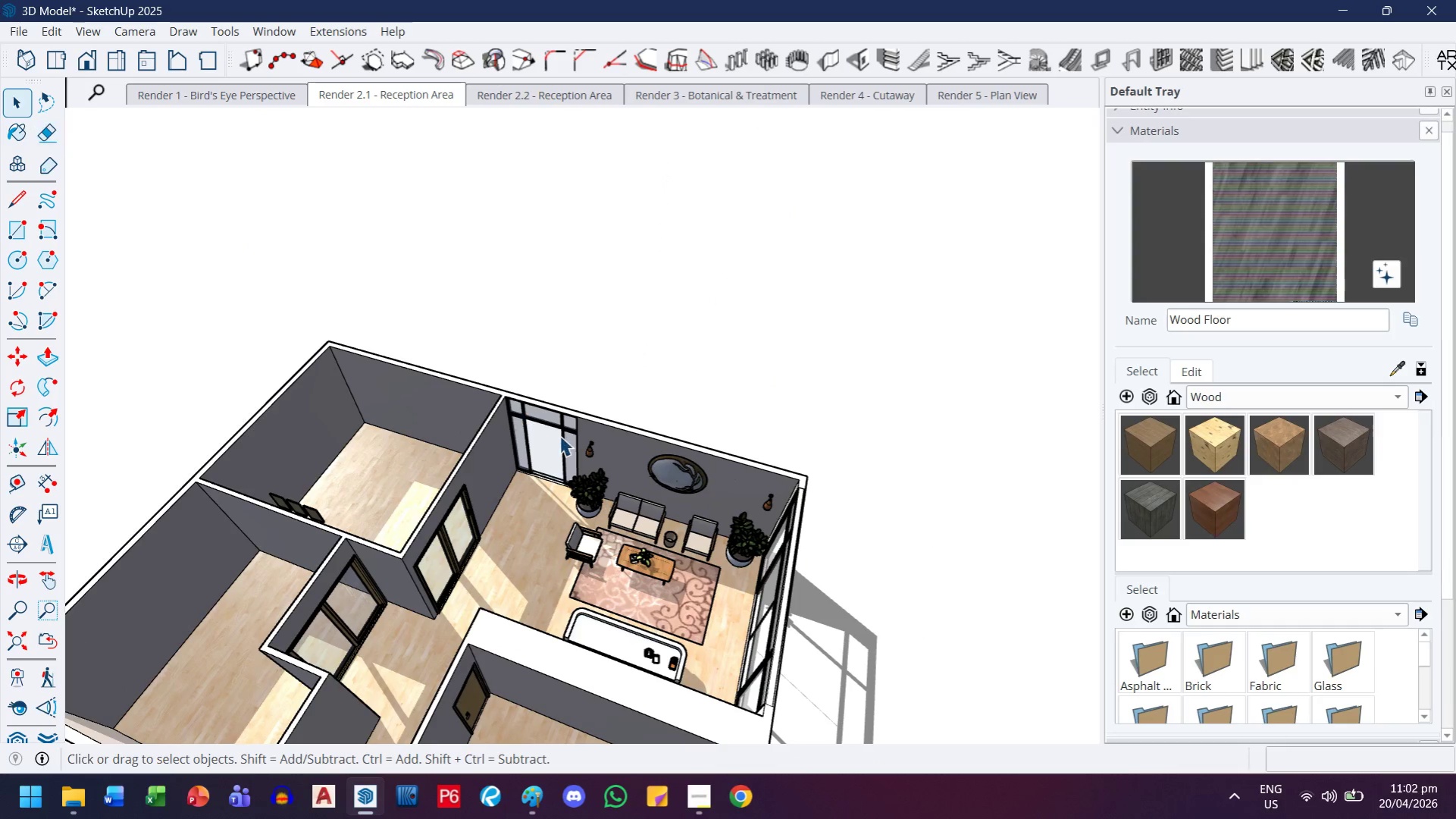 
scroll: coordinate [559, 448], scroll_direction: down, amount: 2.0
 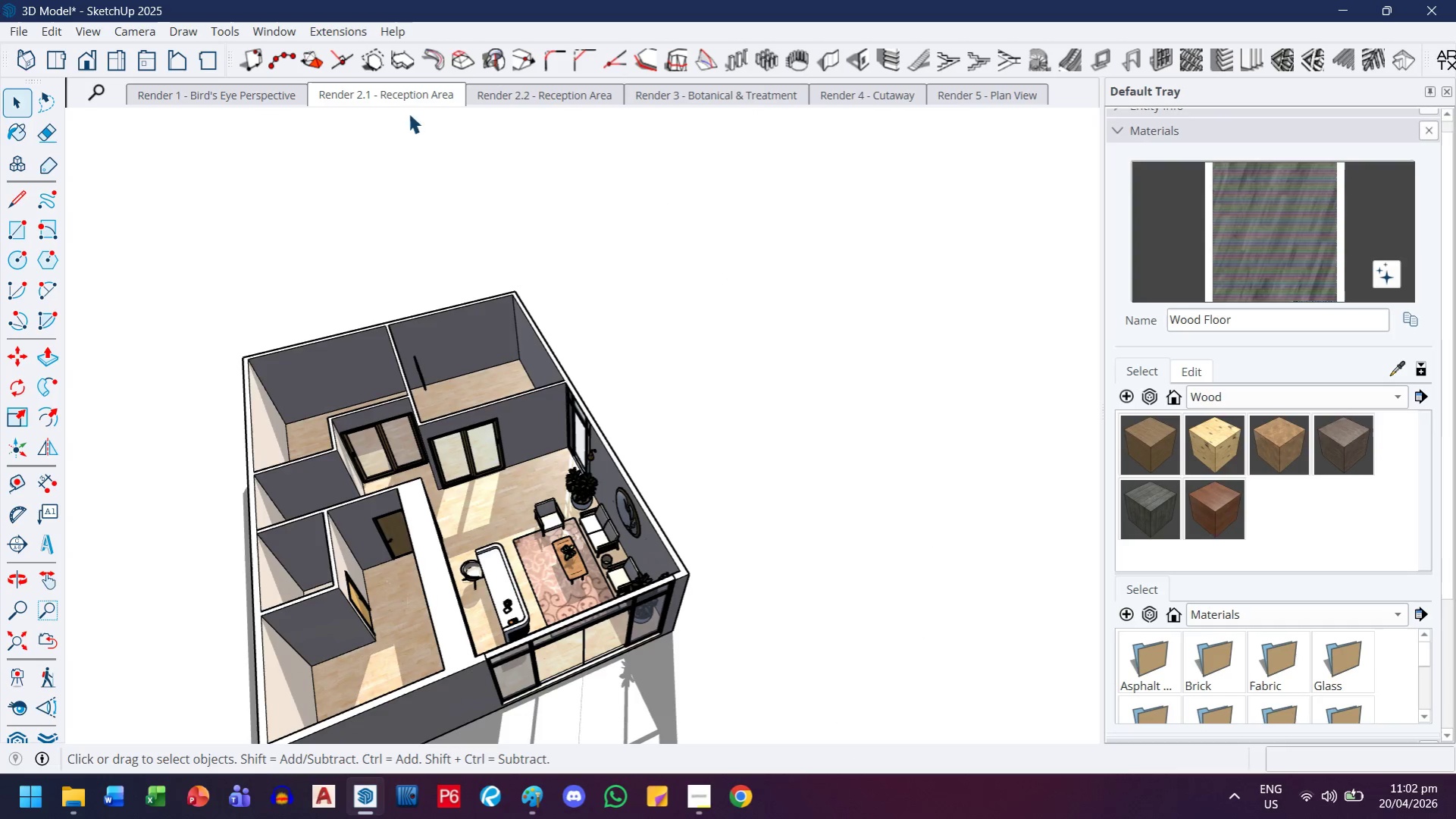 
double_click([419, 94])
 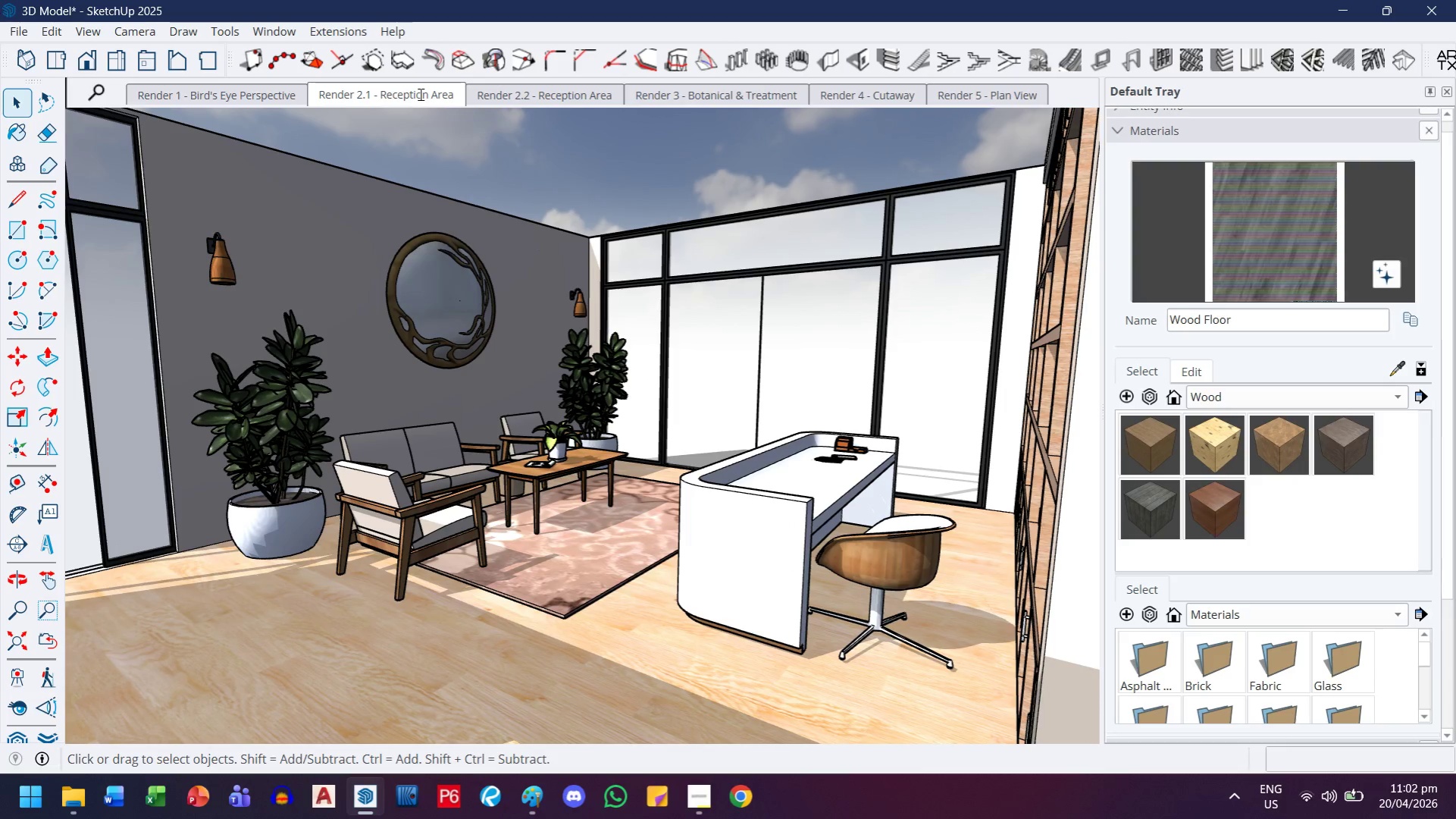 
wait(7.59)
 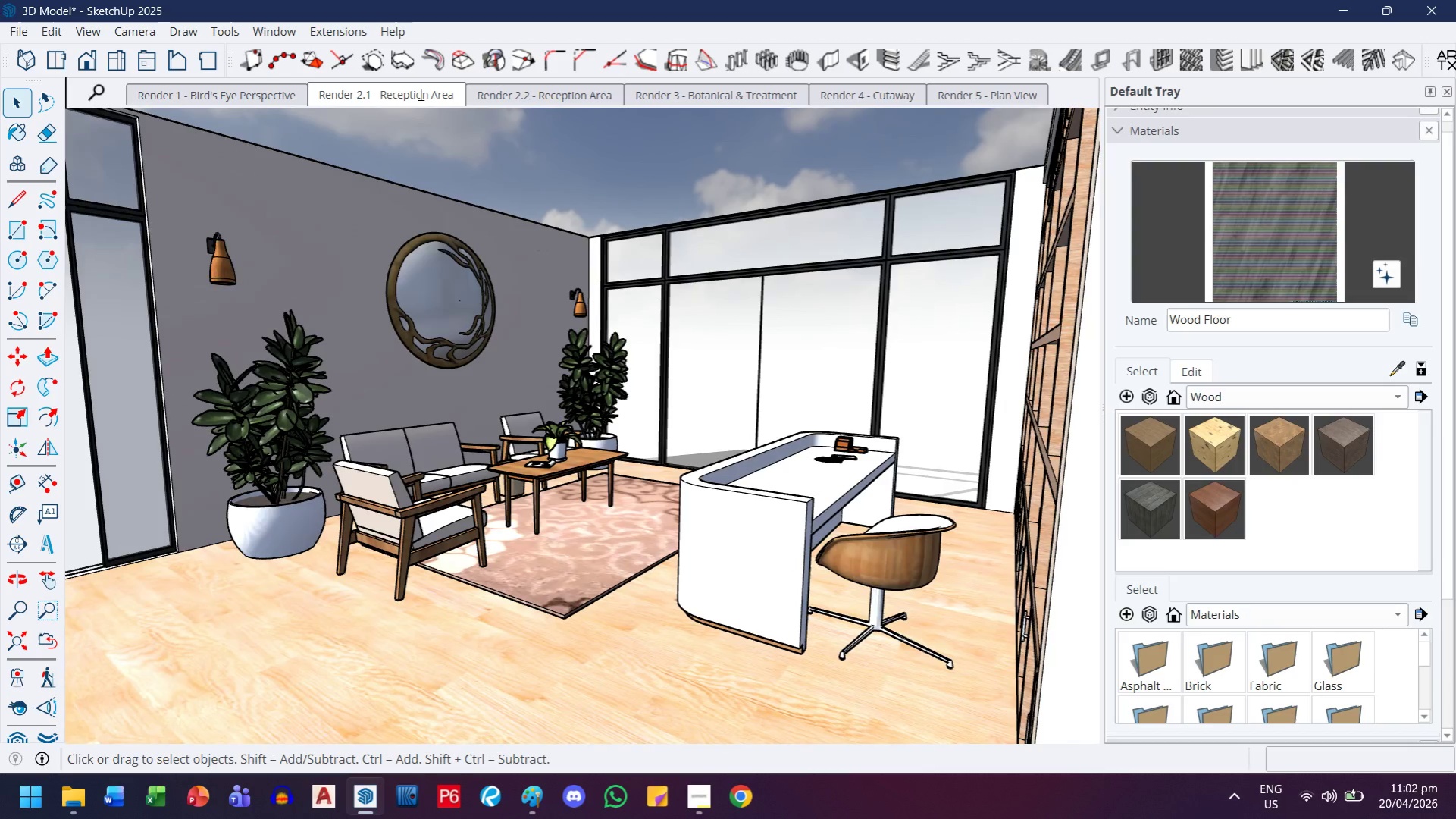 
scroll: coordinate [497, 316], scroll_direction: down, amount: 3.0
 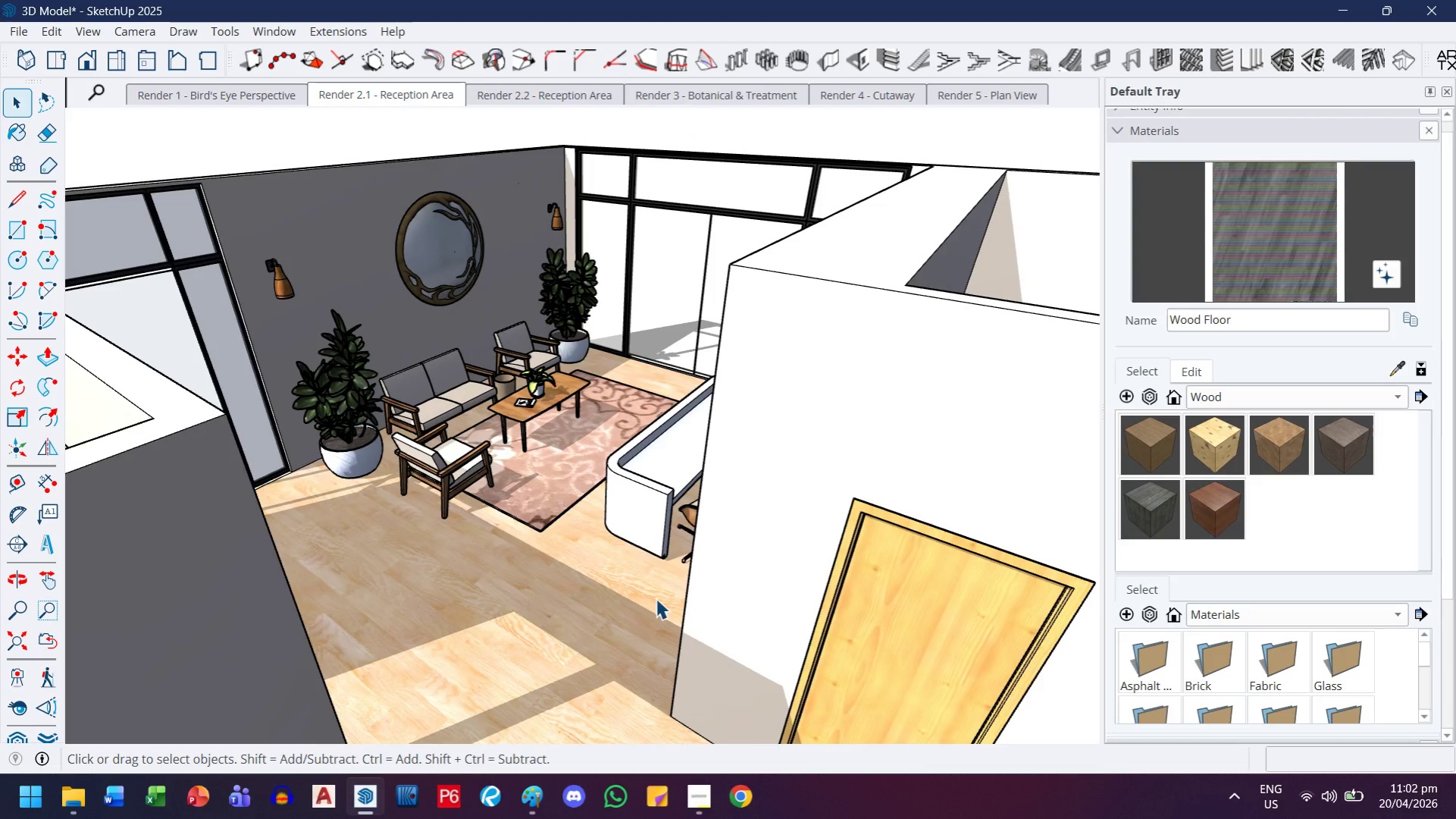 
left_click_drag(start_coordinate=[668, 585], to_coordinate=[665, 581])
 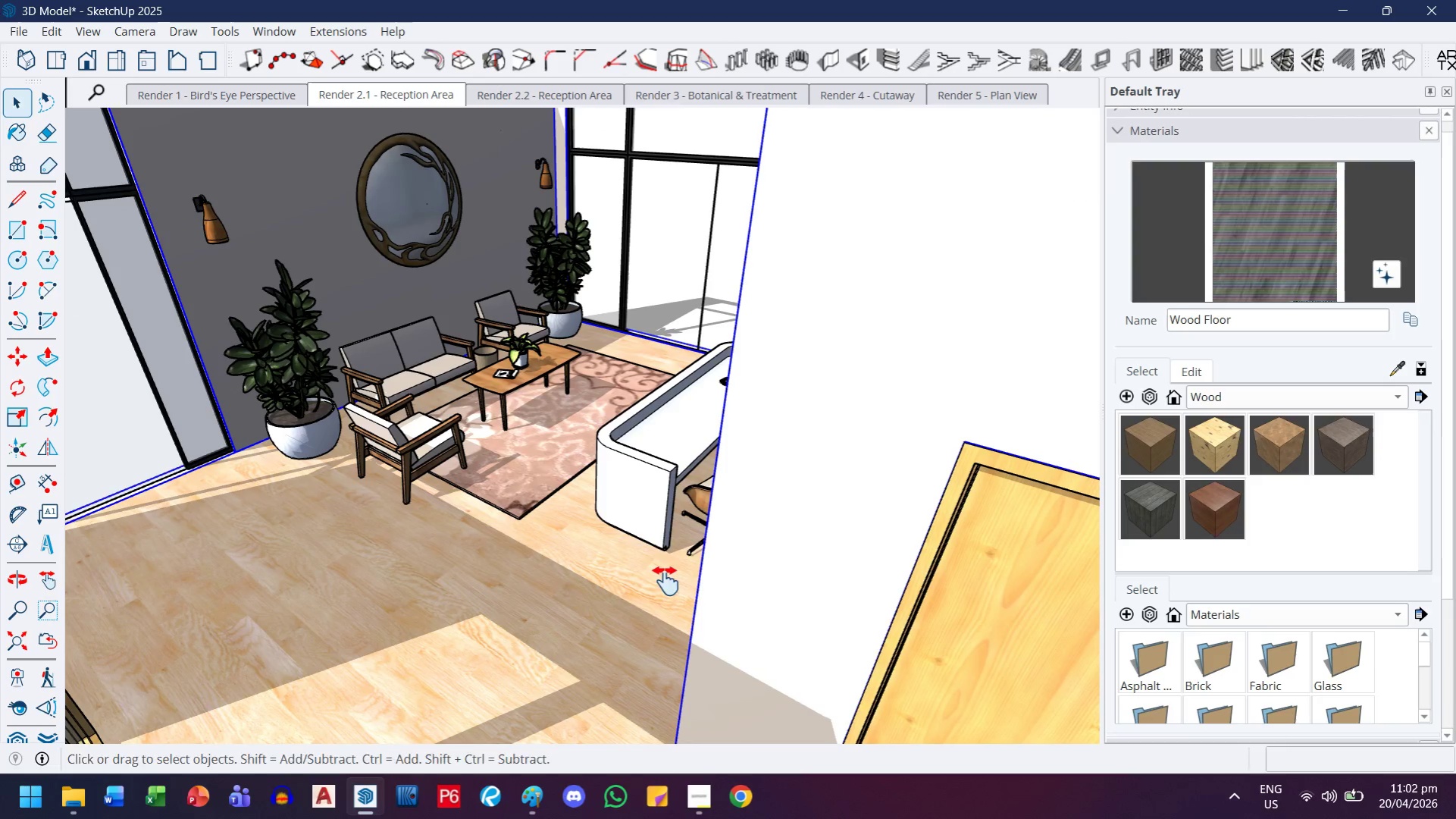 
scroll: coordinate [656, 598], scroll_direction: up, amount: 2.0
 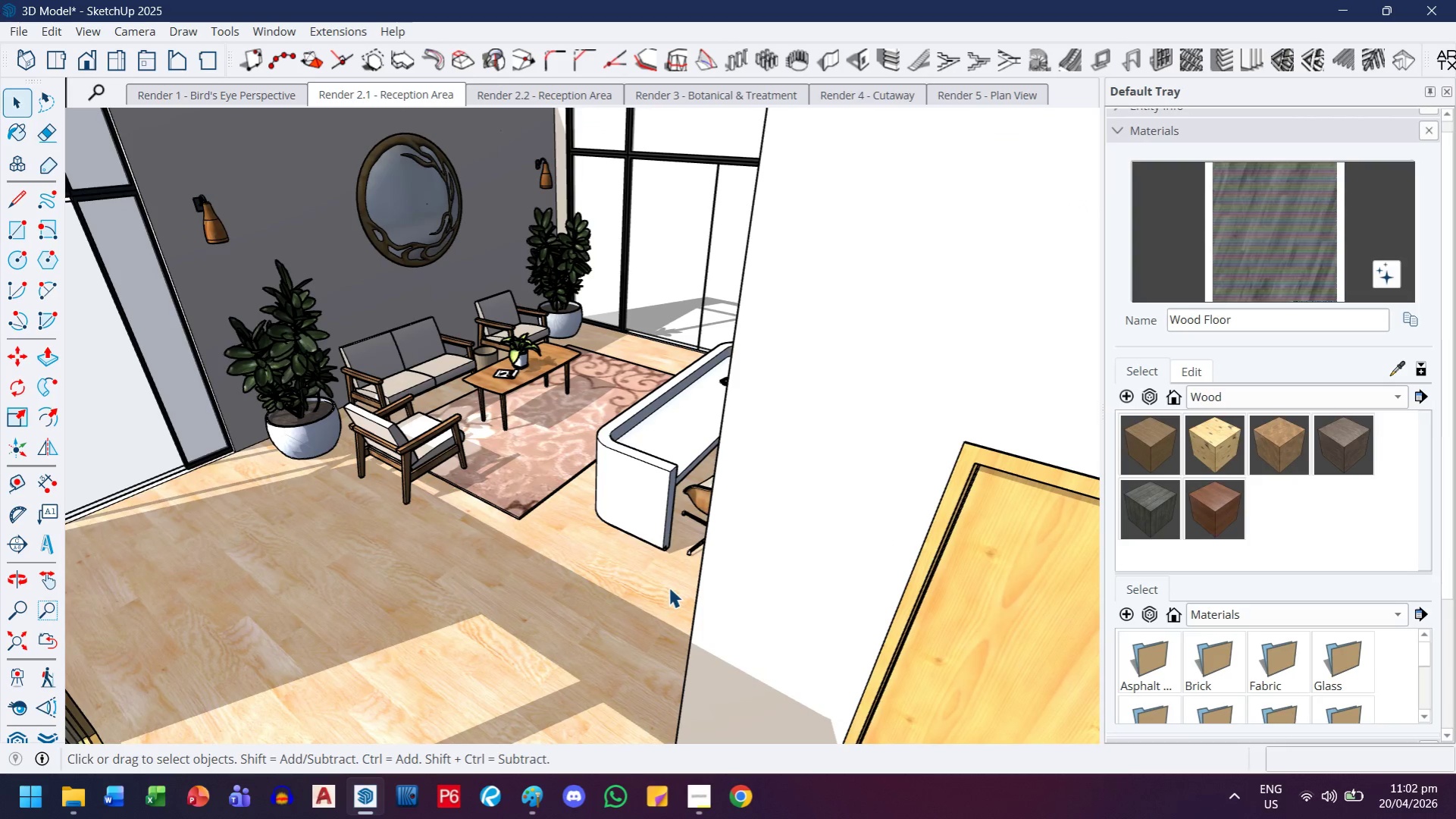 
key(H)
 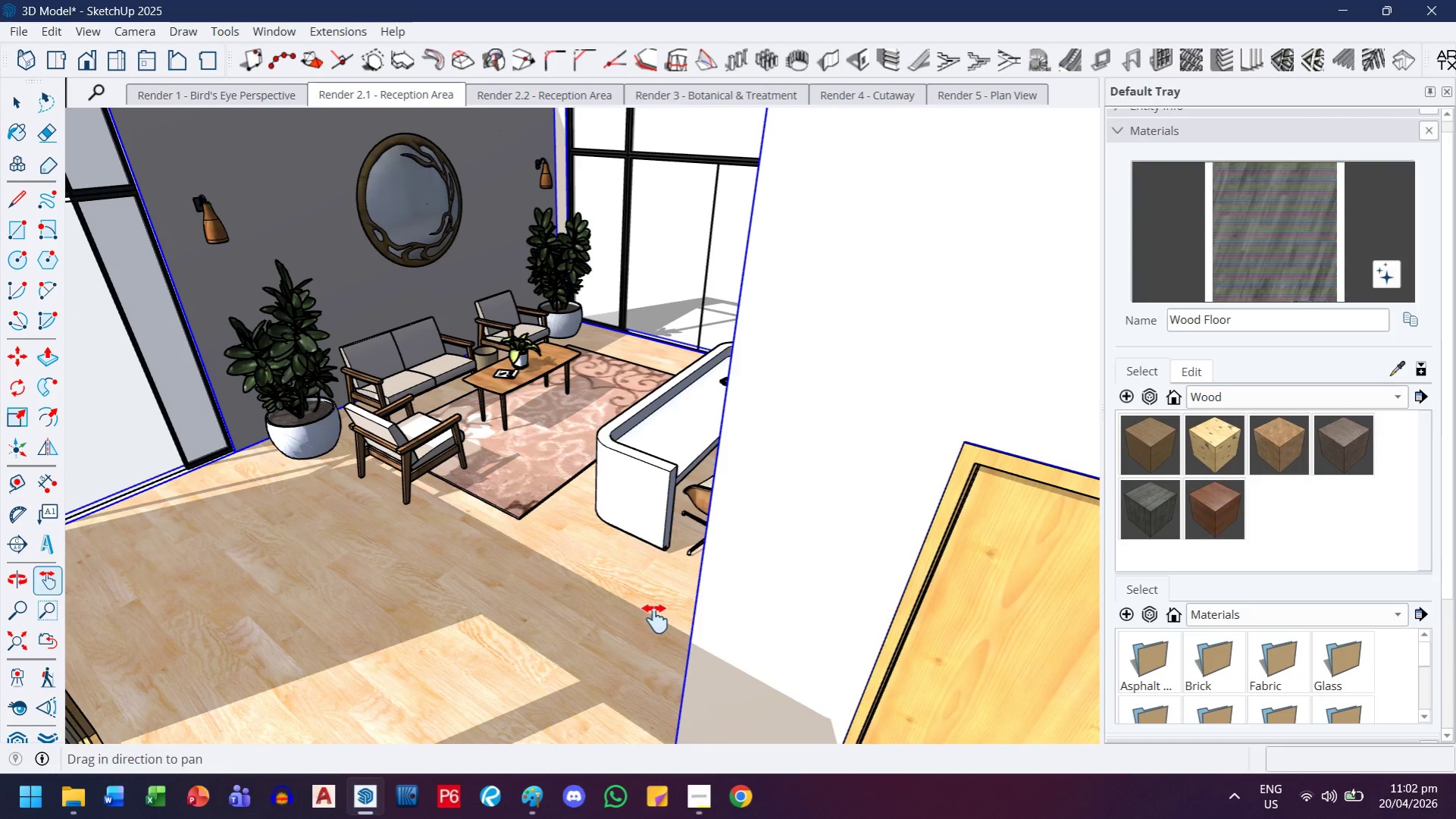 
left_click_drag(start_coordinate=[641, 598], to_coordinate=[503, 413])
 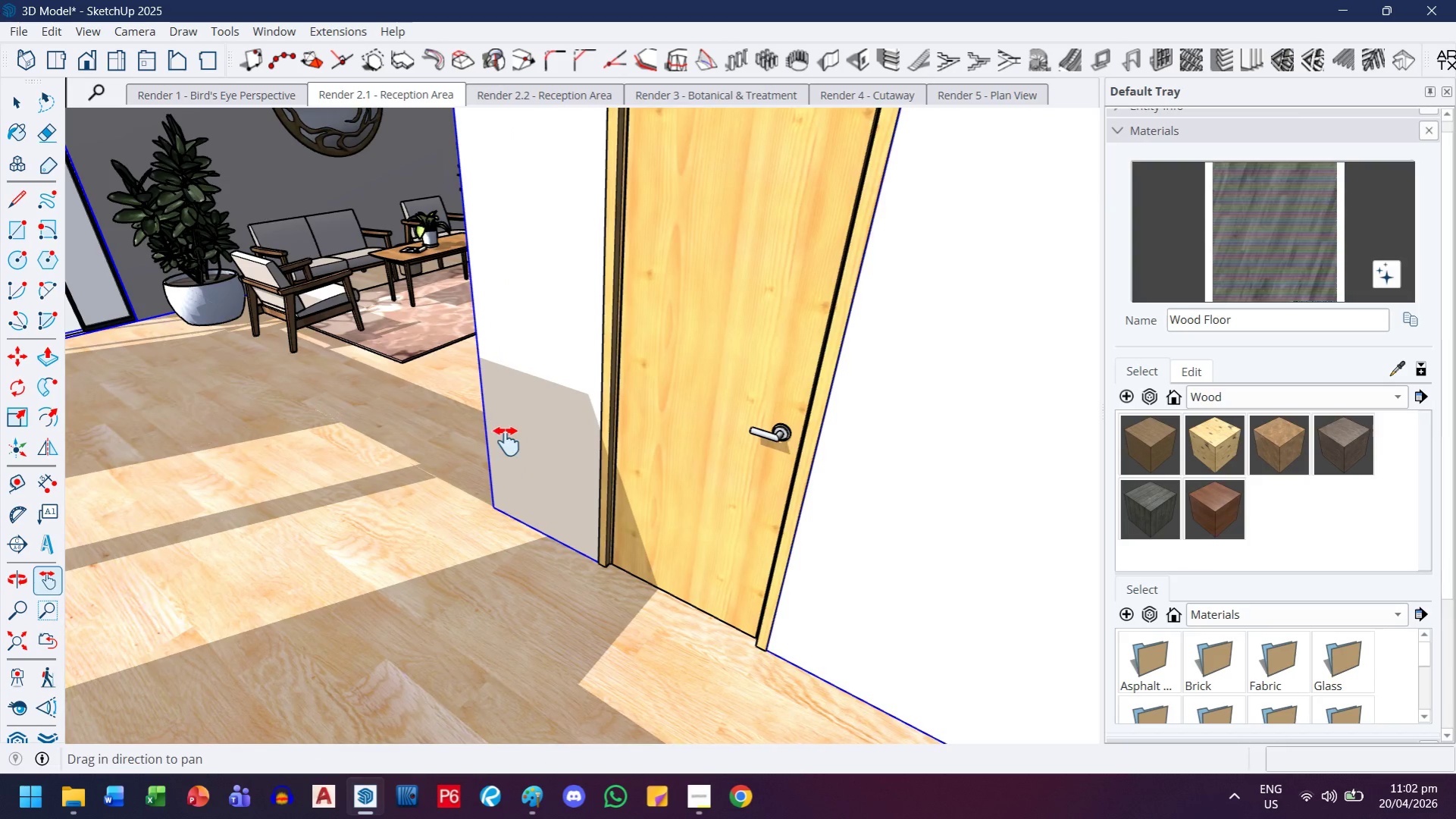 
scroll: coordinate [506, 450], scroll_direction: down, amount: 3.0
 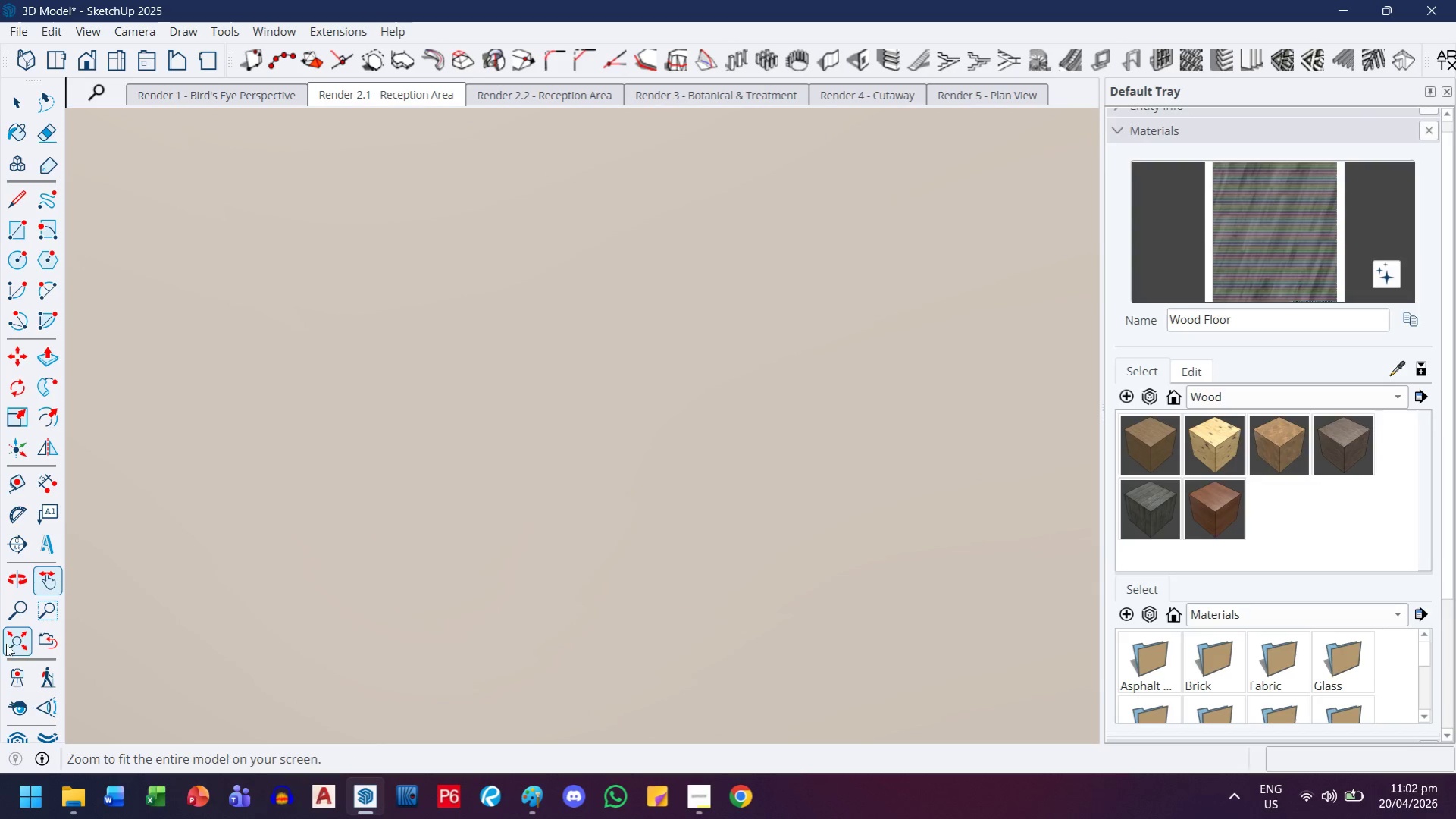 
left_click([8, 637])
 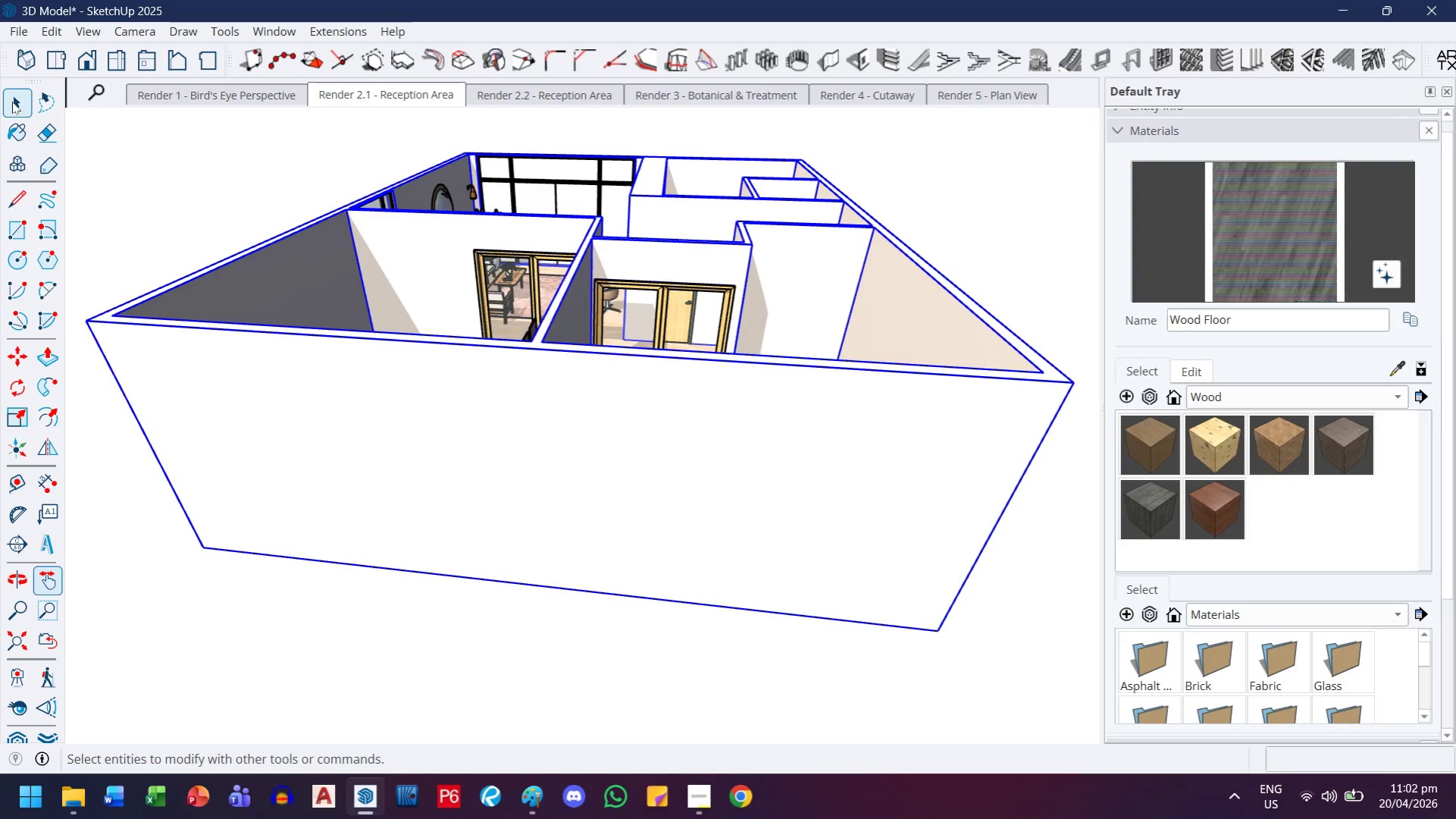 
double_click([243, 218])
 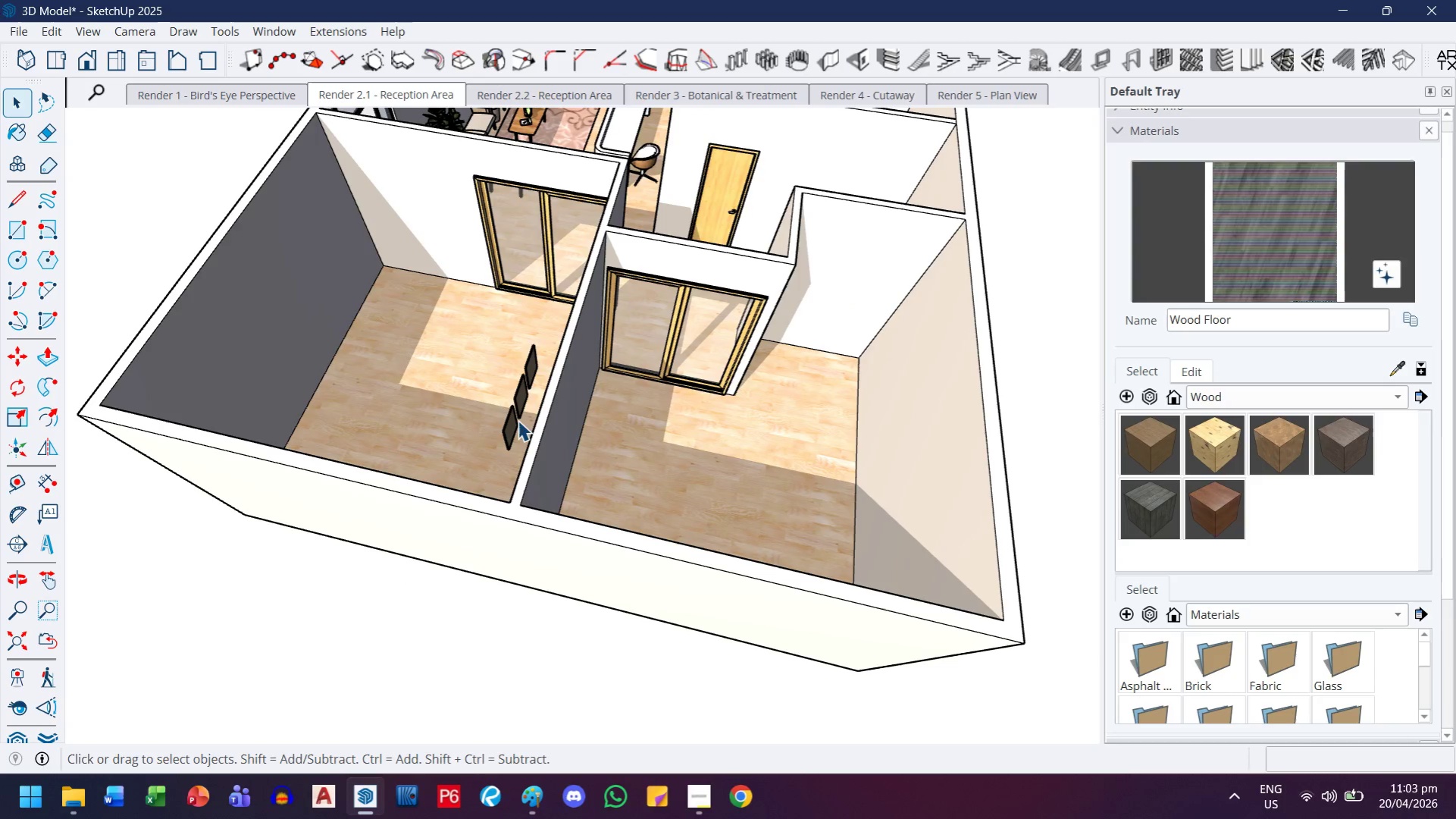 
key(H)
 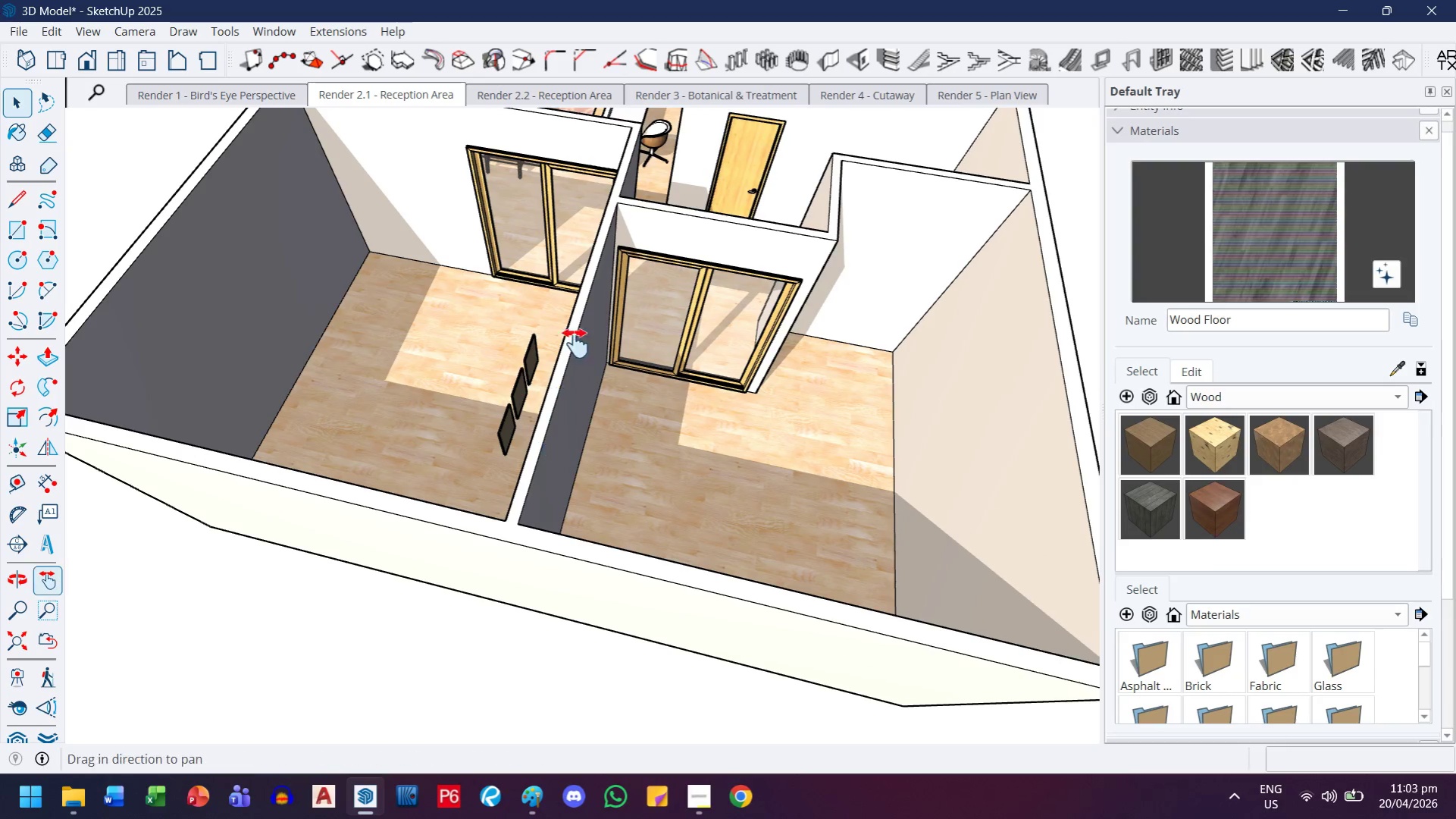 
left_click_drag(start_coordinate=[578, 346], to_coordinate=[618, 623])
 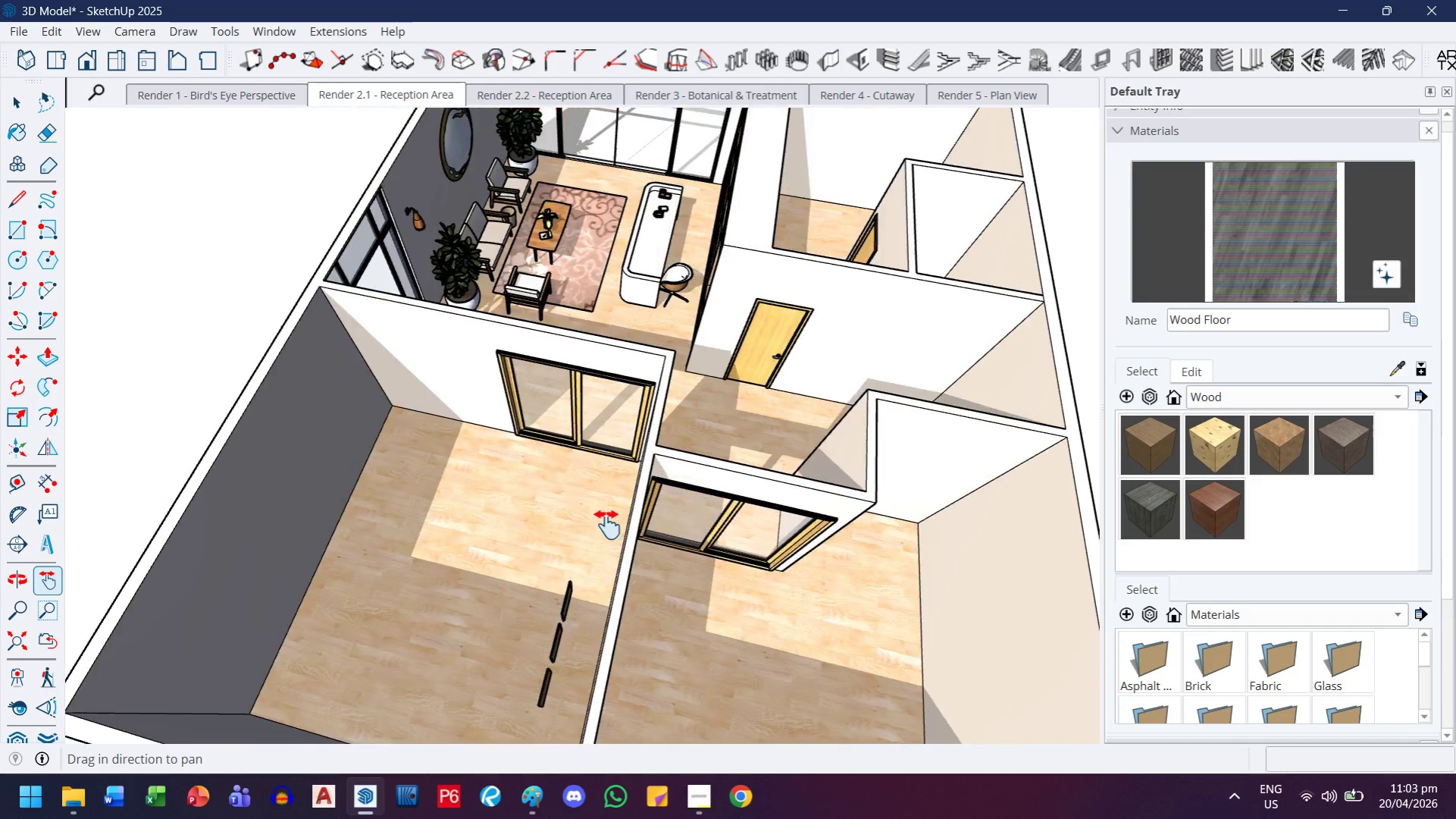 
scroll: coordinate [531, 416], scroll_direction: up, amount: 1.0
 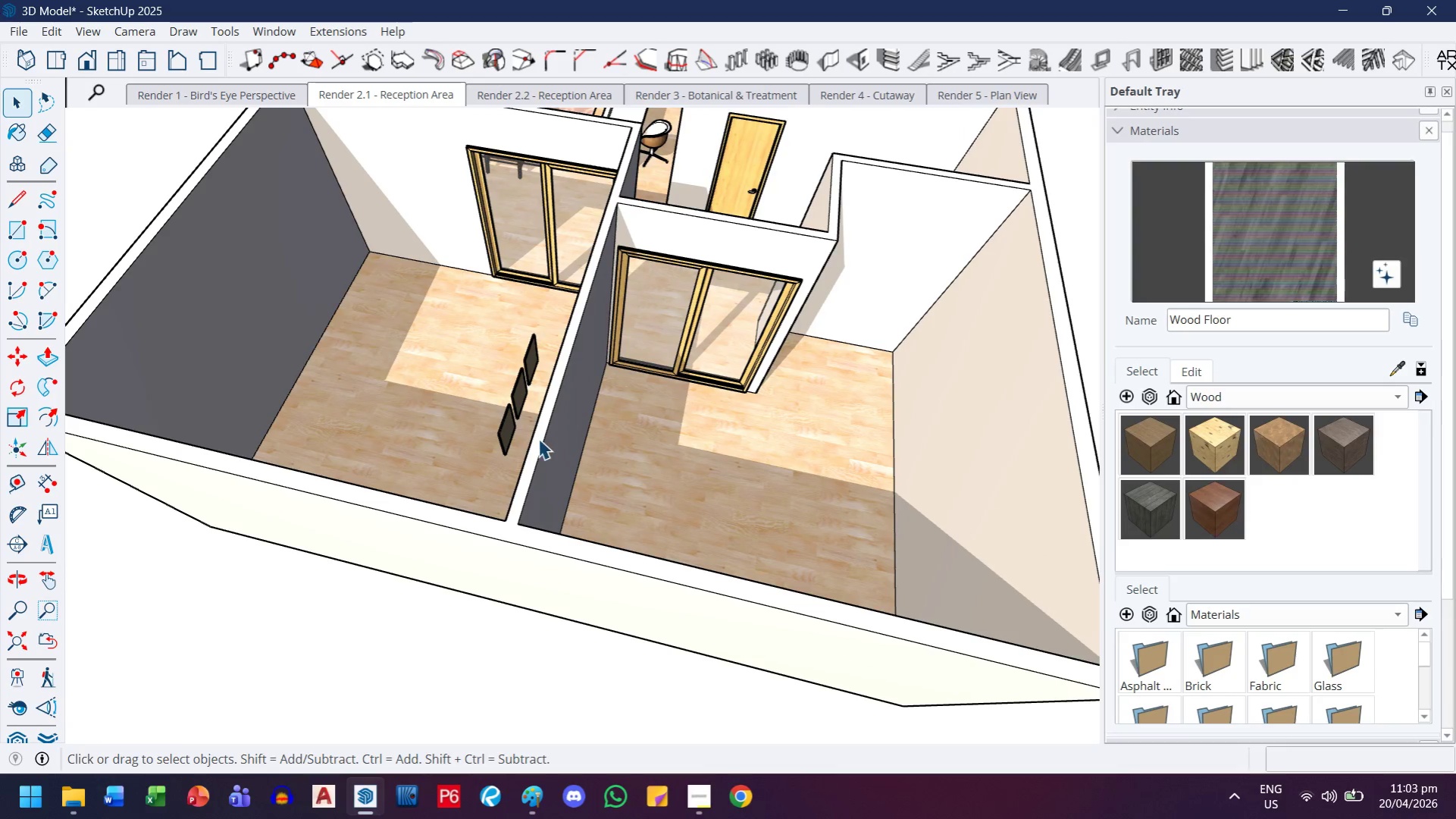 
scroll: coordinate [606, 533], scroll_direction: down, amount: 3.0
 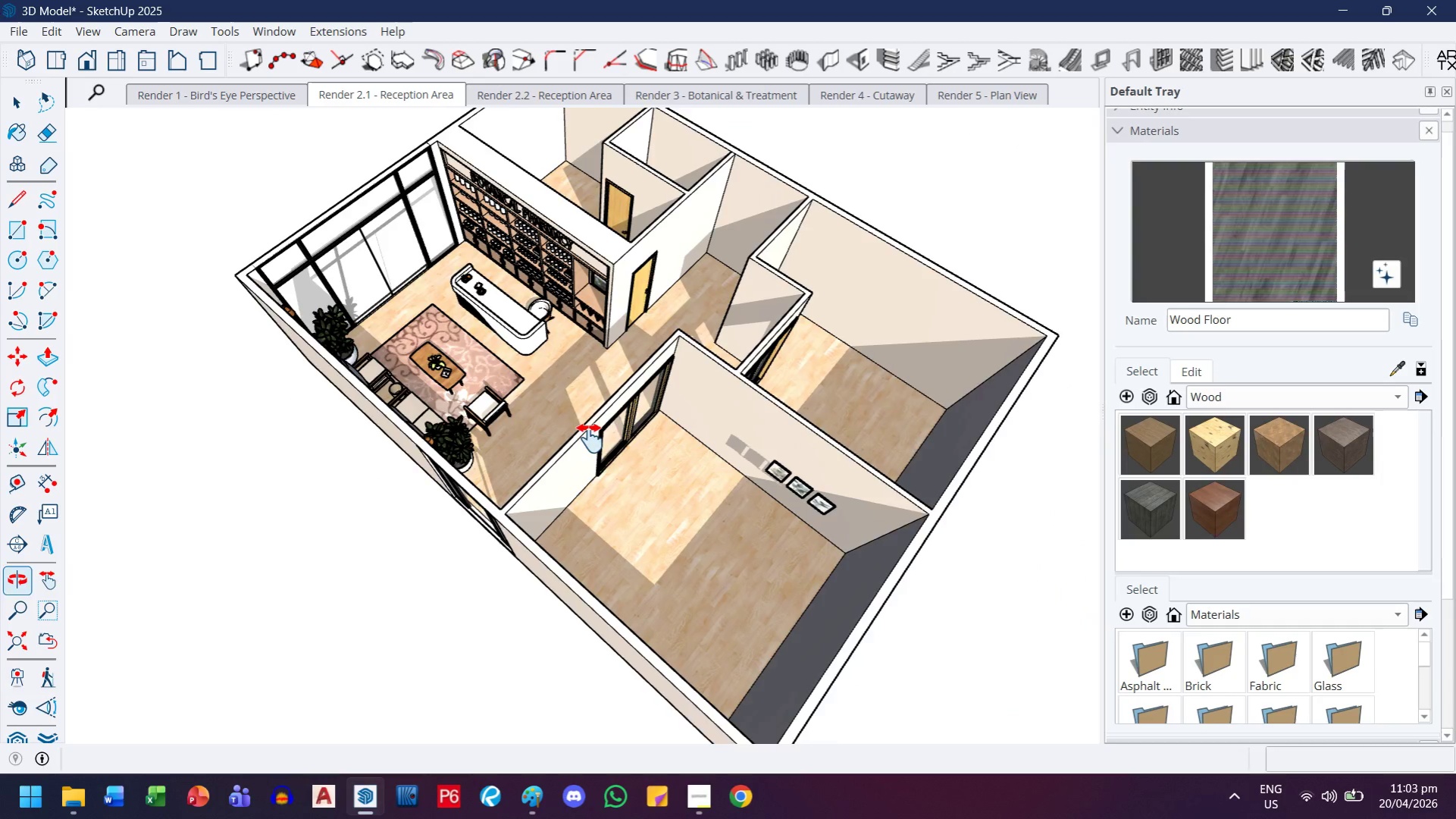 
scroll: coordinate [556, 449], scroll_direction: up, amount: 6.0
 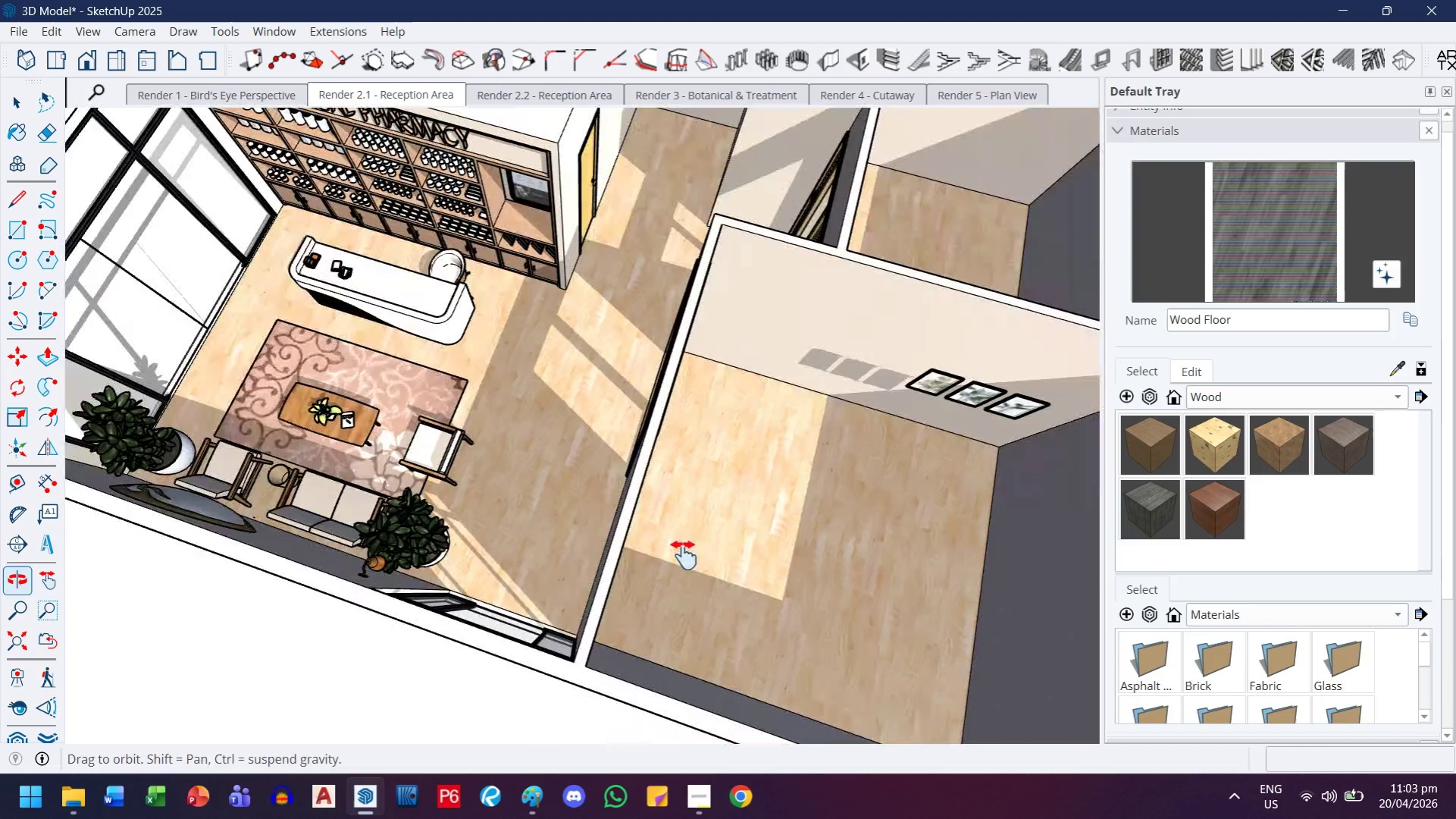 
left_click_drag(start_coordinate=[471, 441], to_coordinate=[725, 551])
 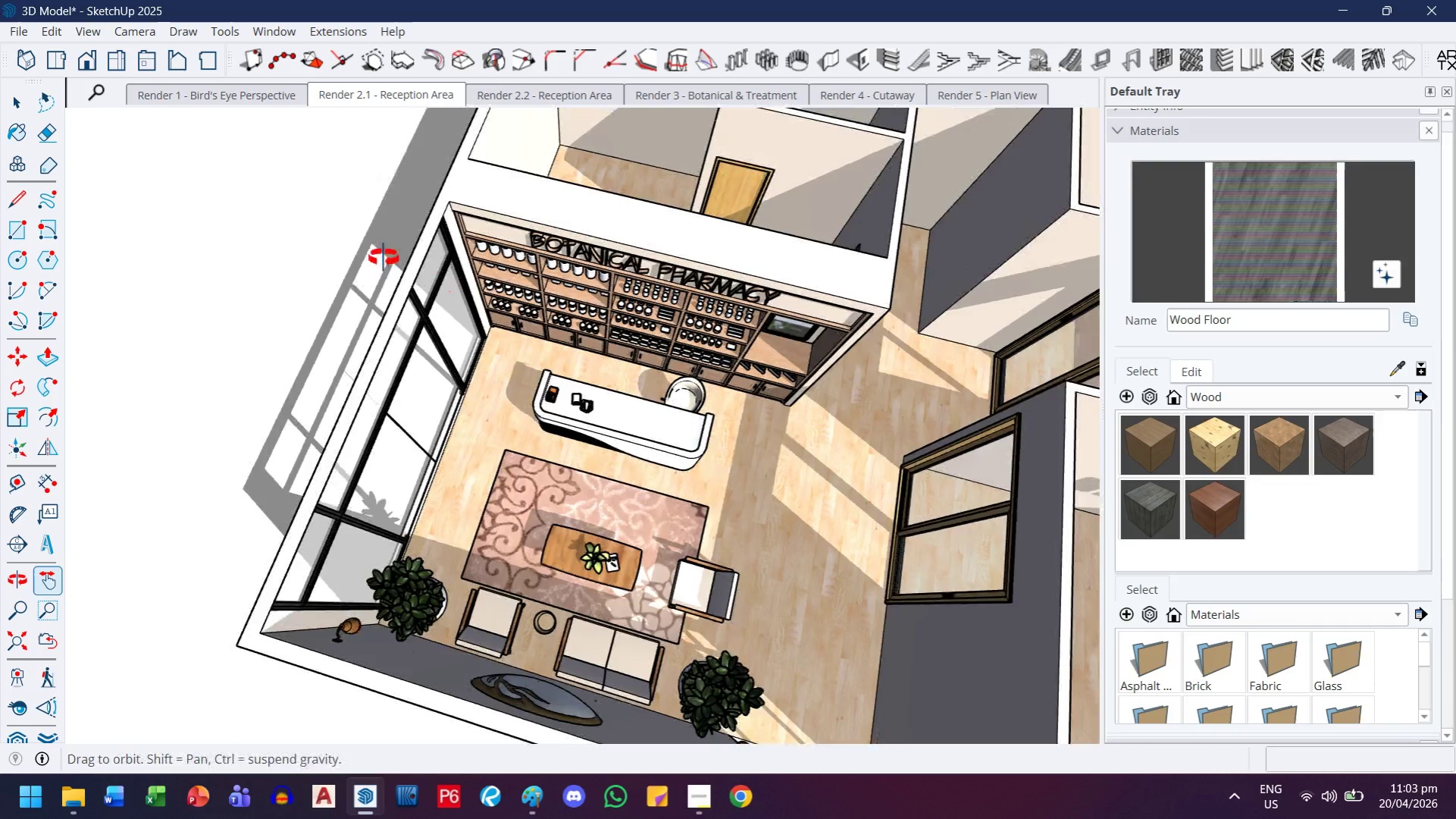 
scroll: coordinate [391, 178], scroll_direction: up, amount: 11.0
 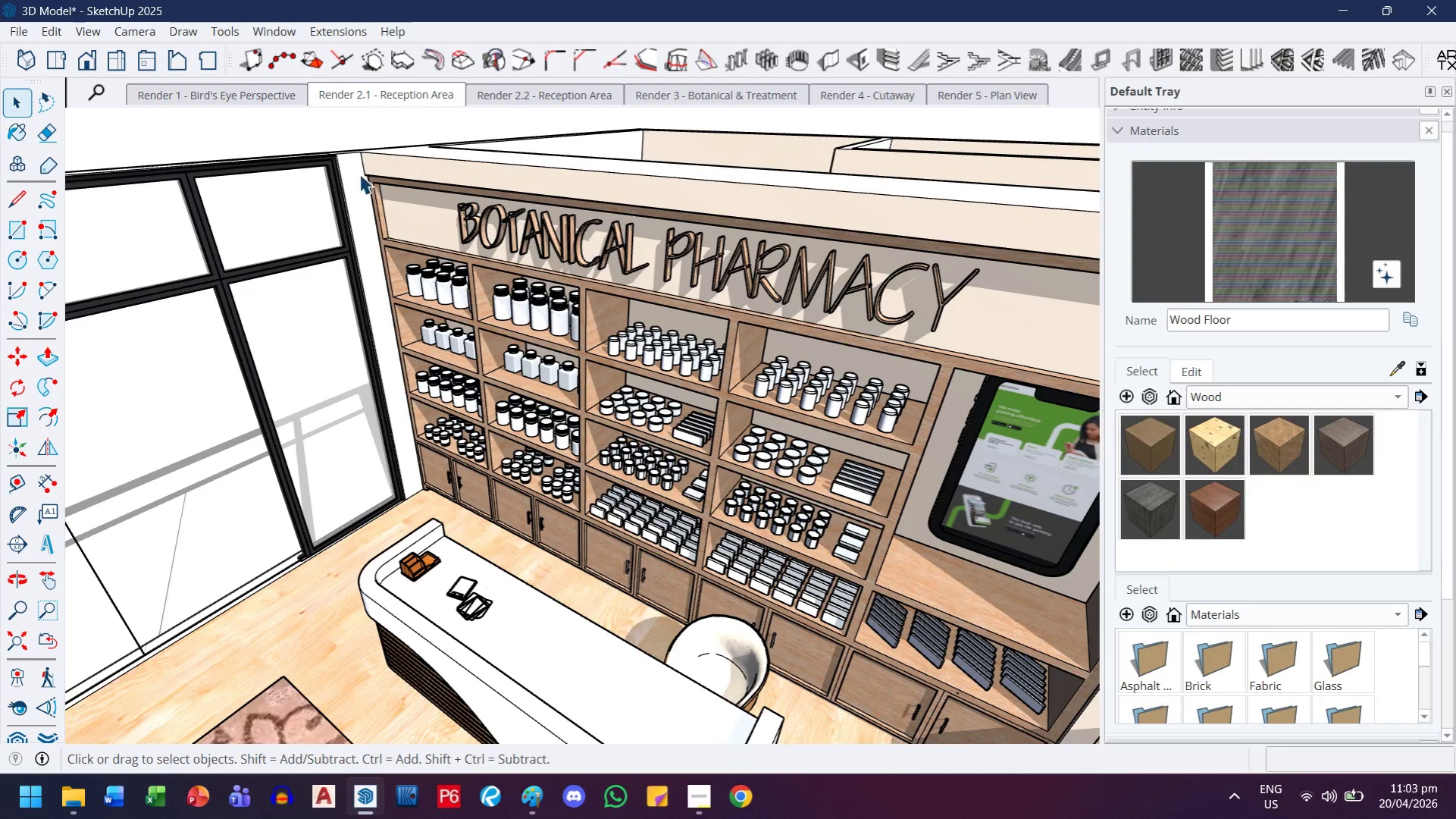 
double_click([359, 174])
 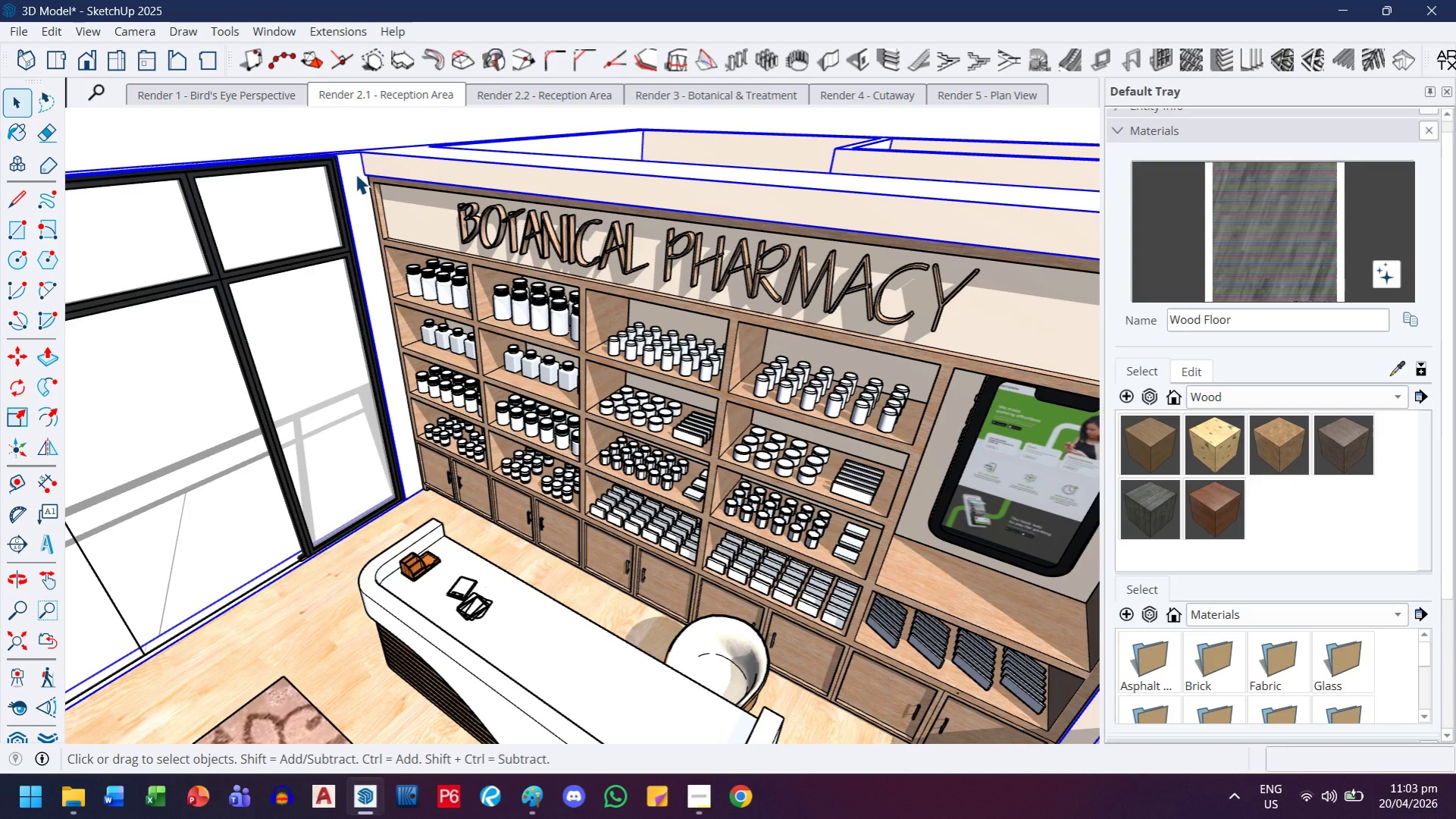 
double_click([355, 174])
 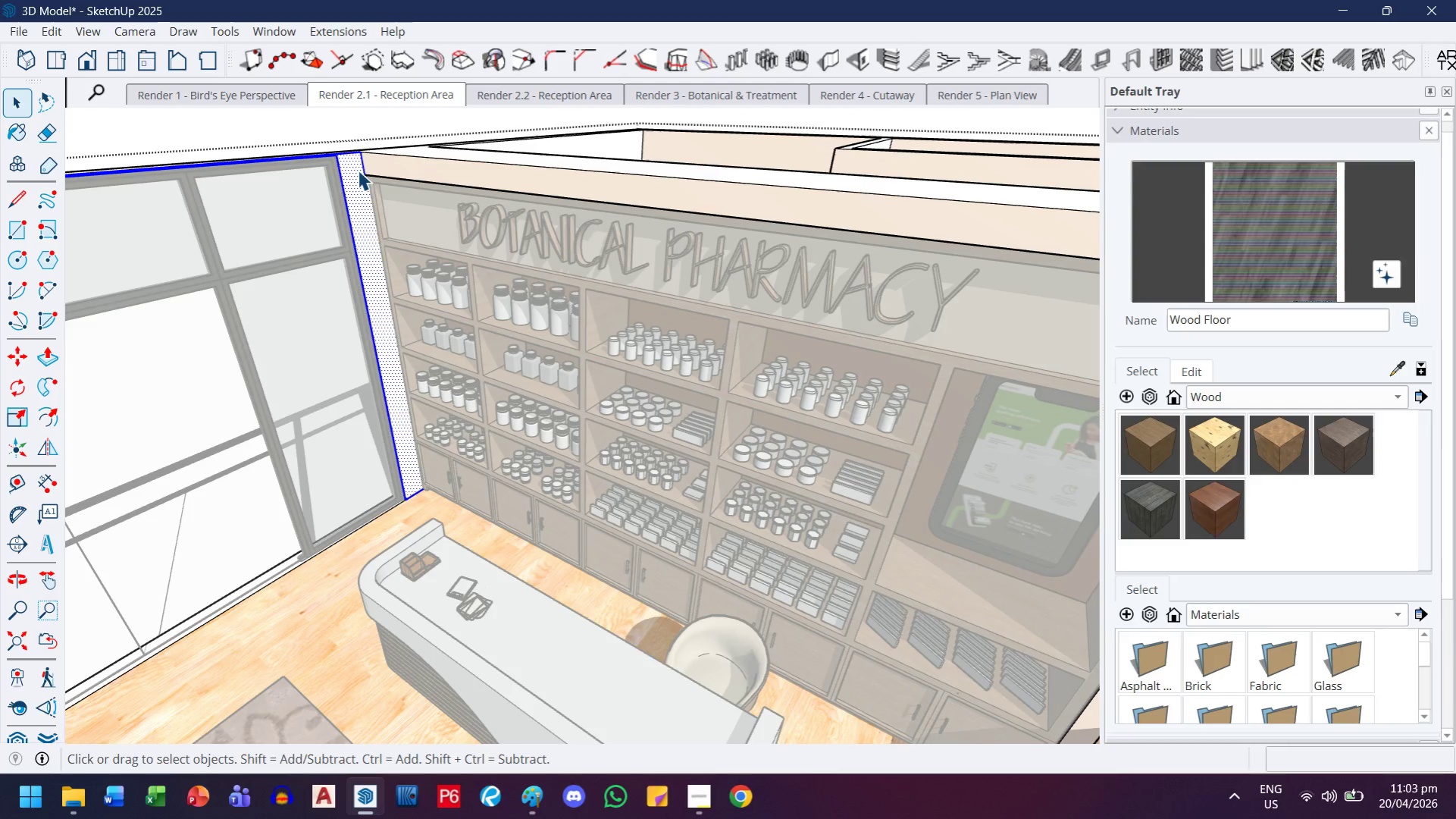 
key(P)
 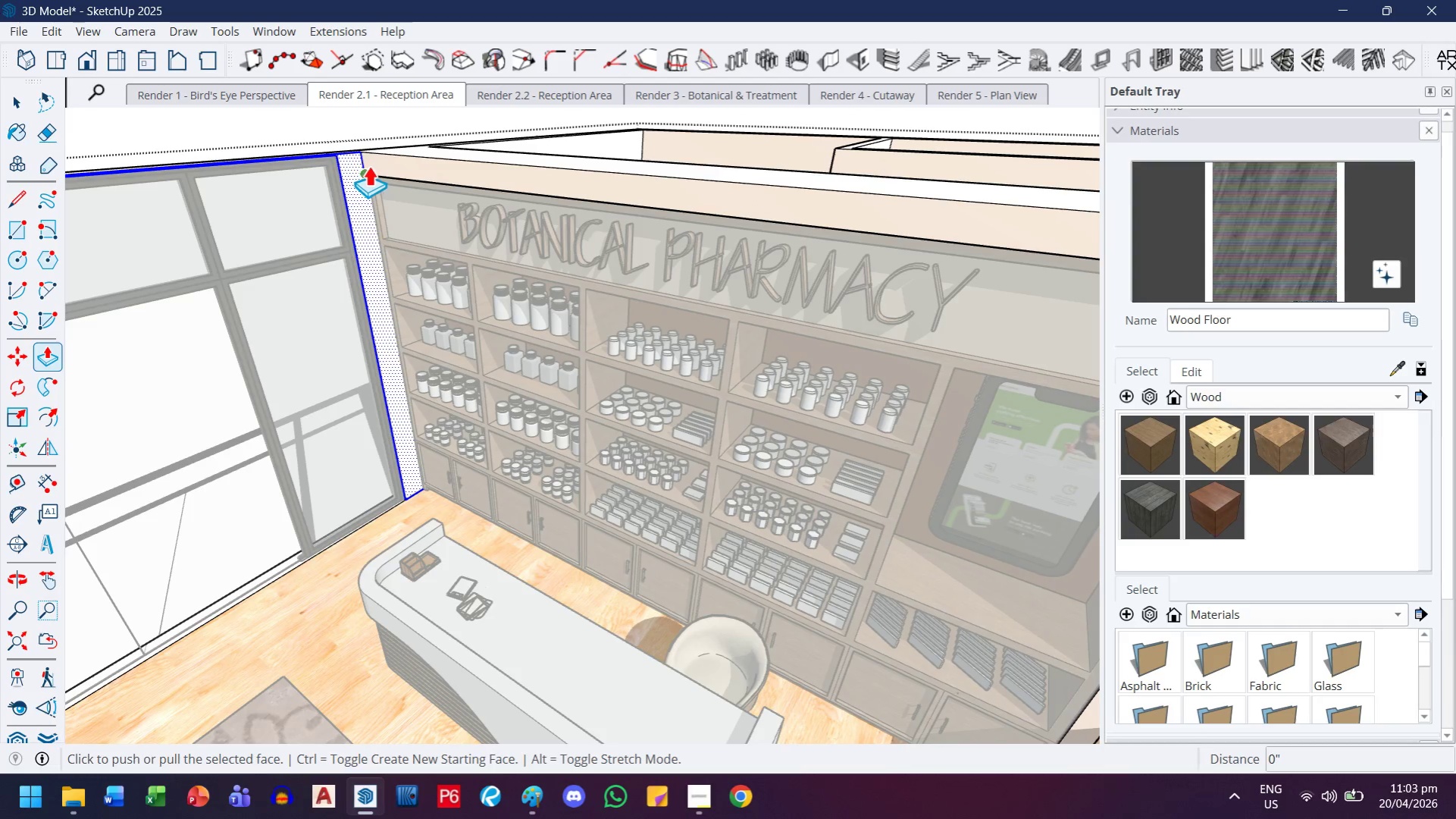 
left_click([370, 165])
 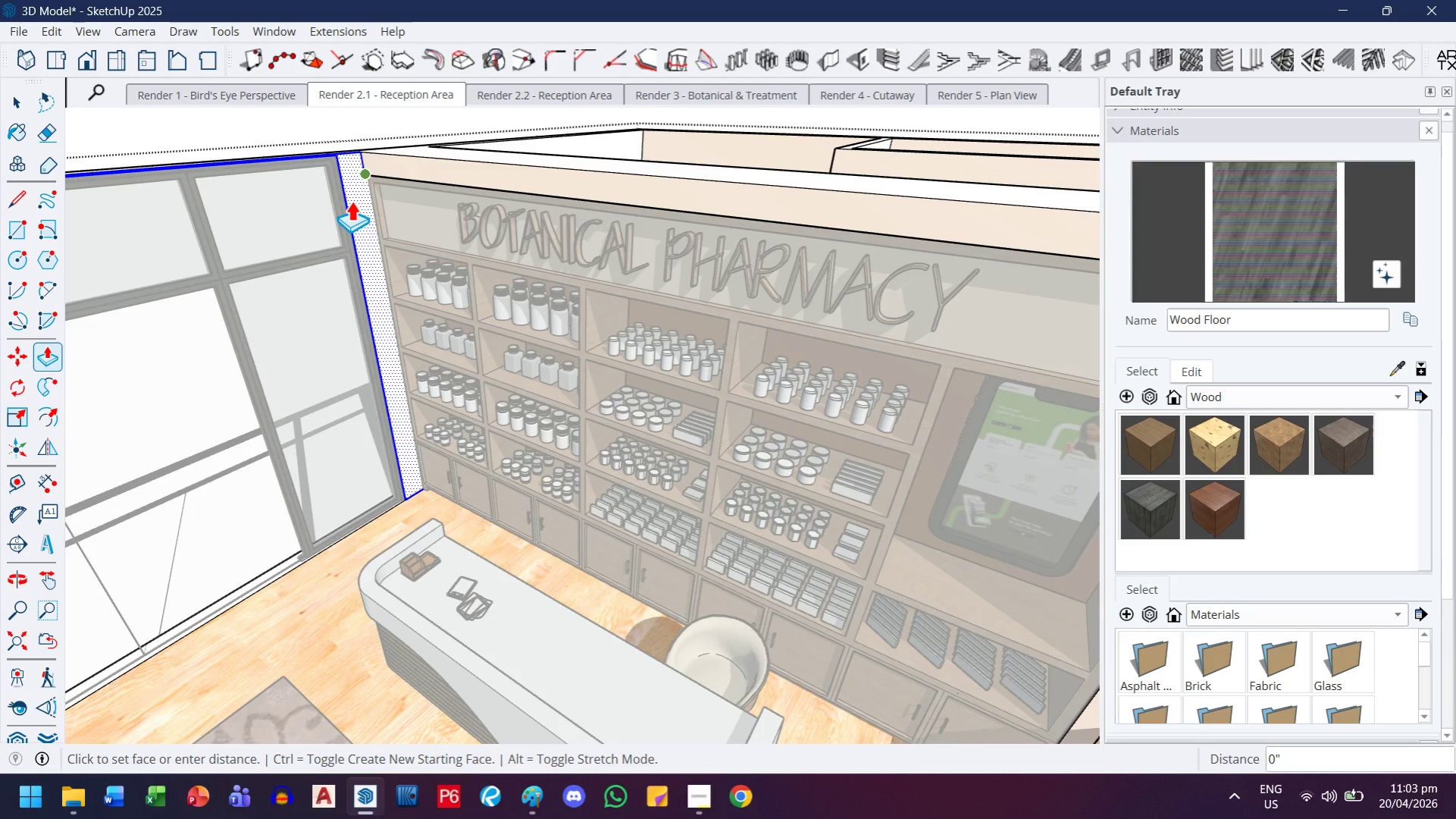 
key(Escape)
 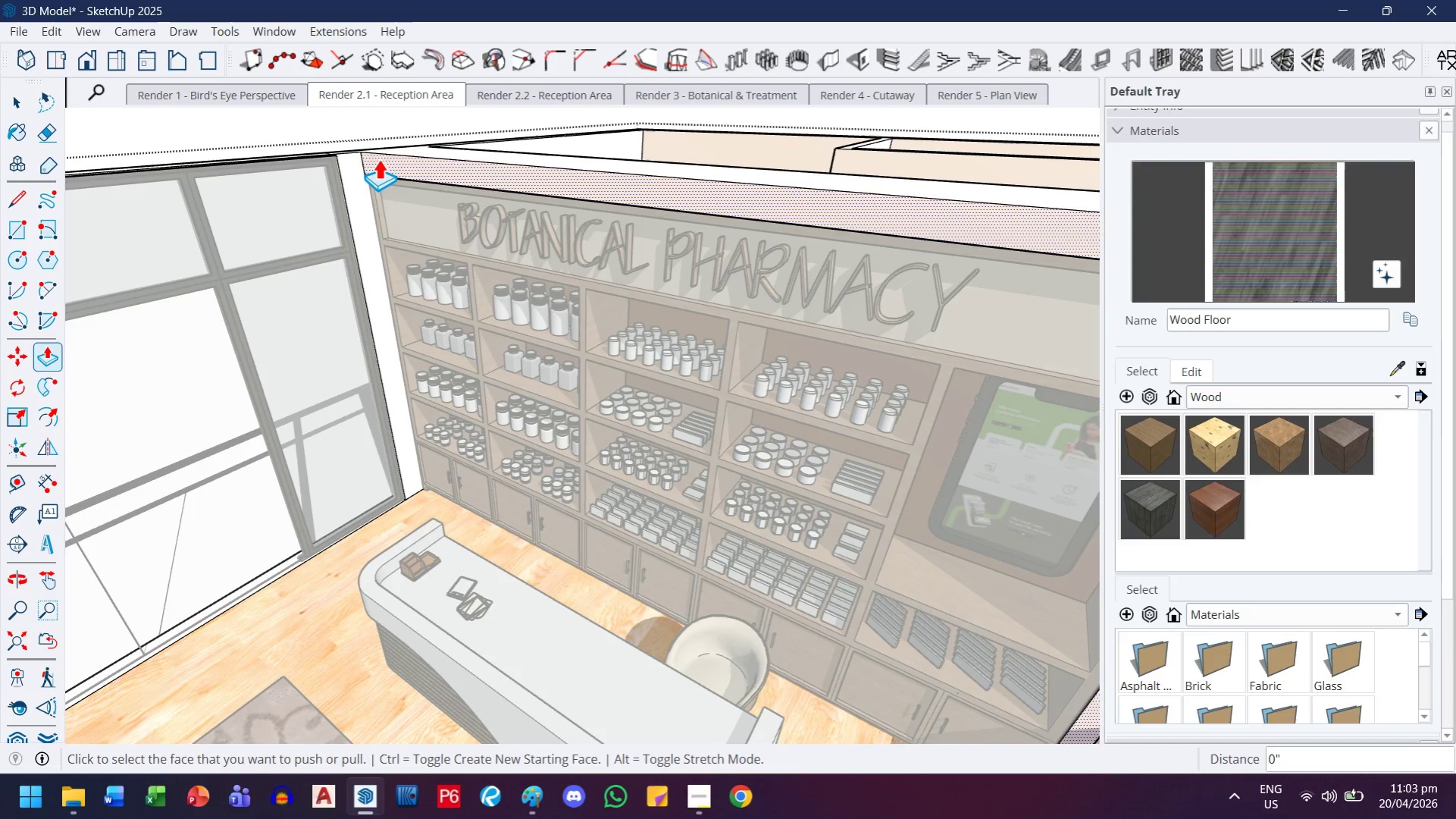 
left_click([393, 157])
 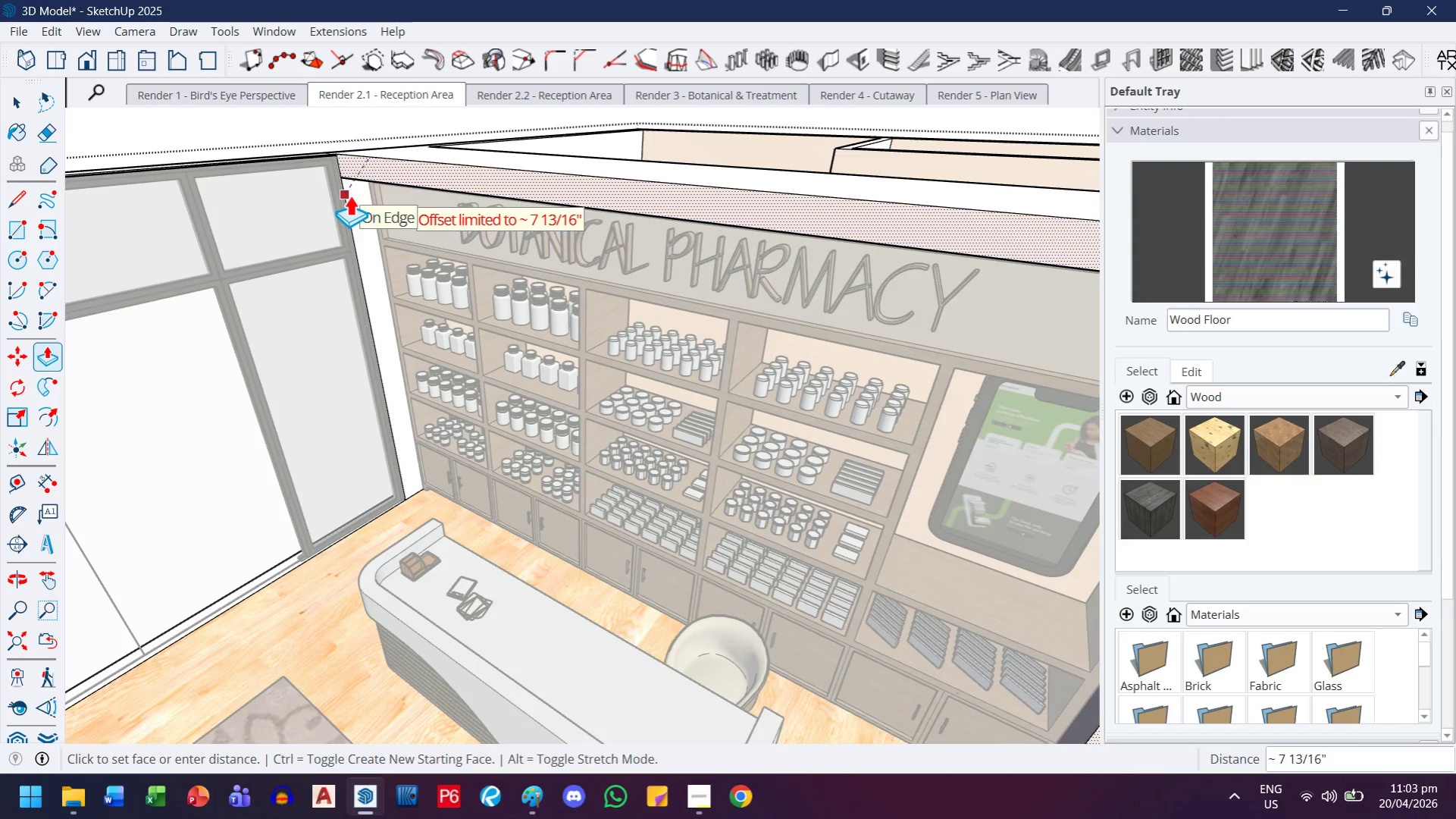 
left_click([349, 195])
 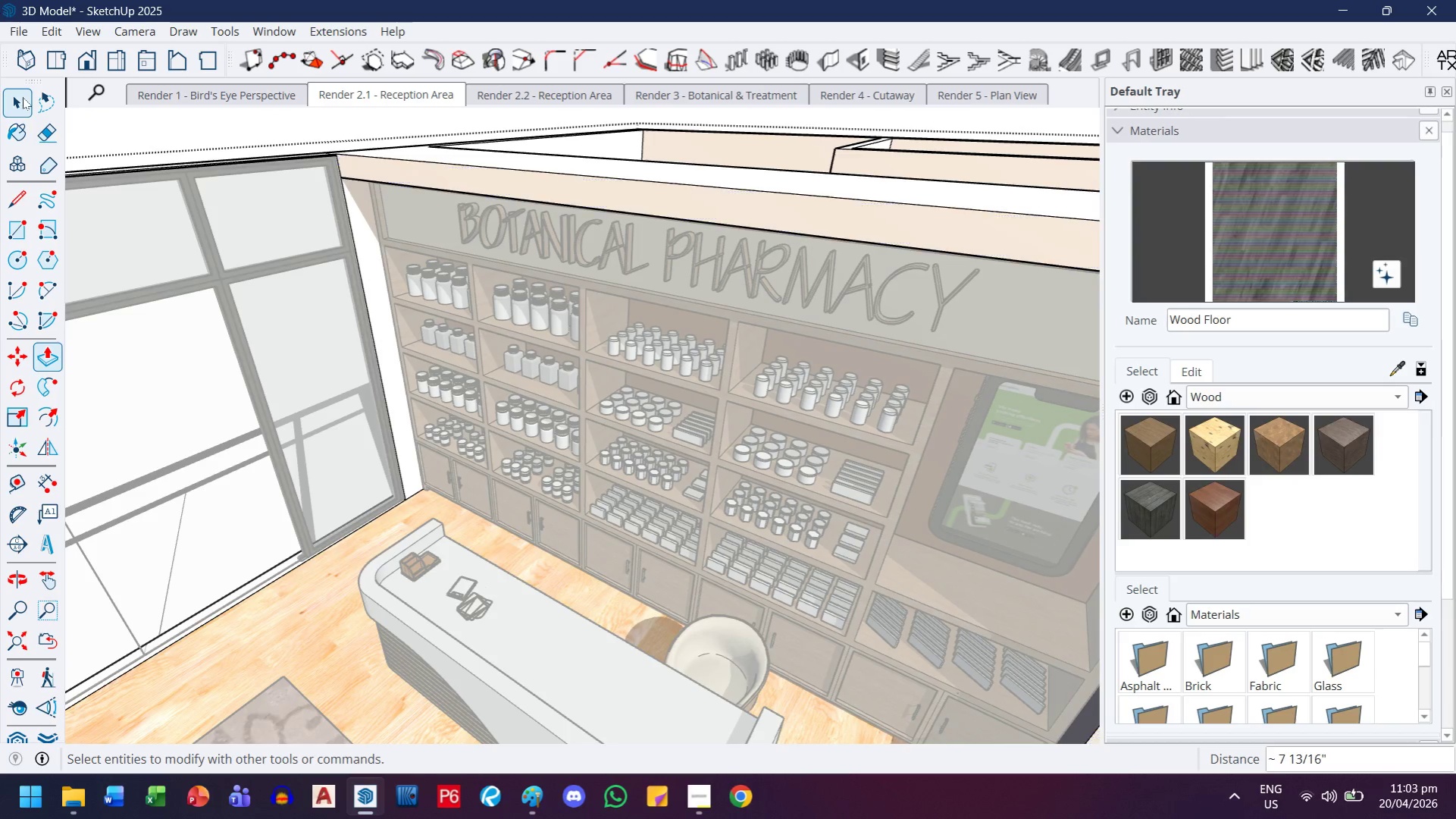 
left_click([23, 97])
 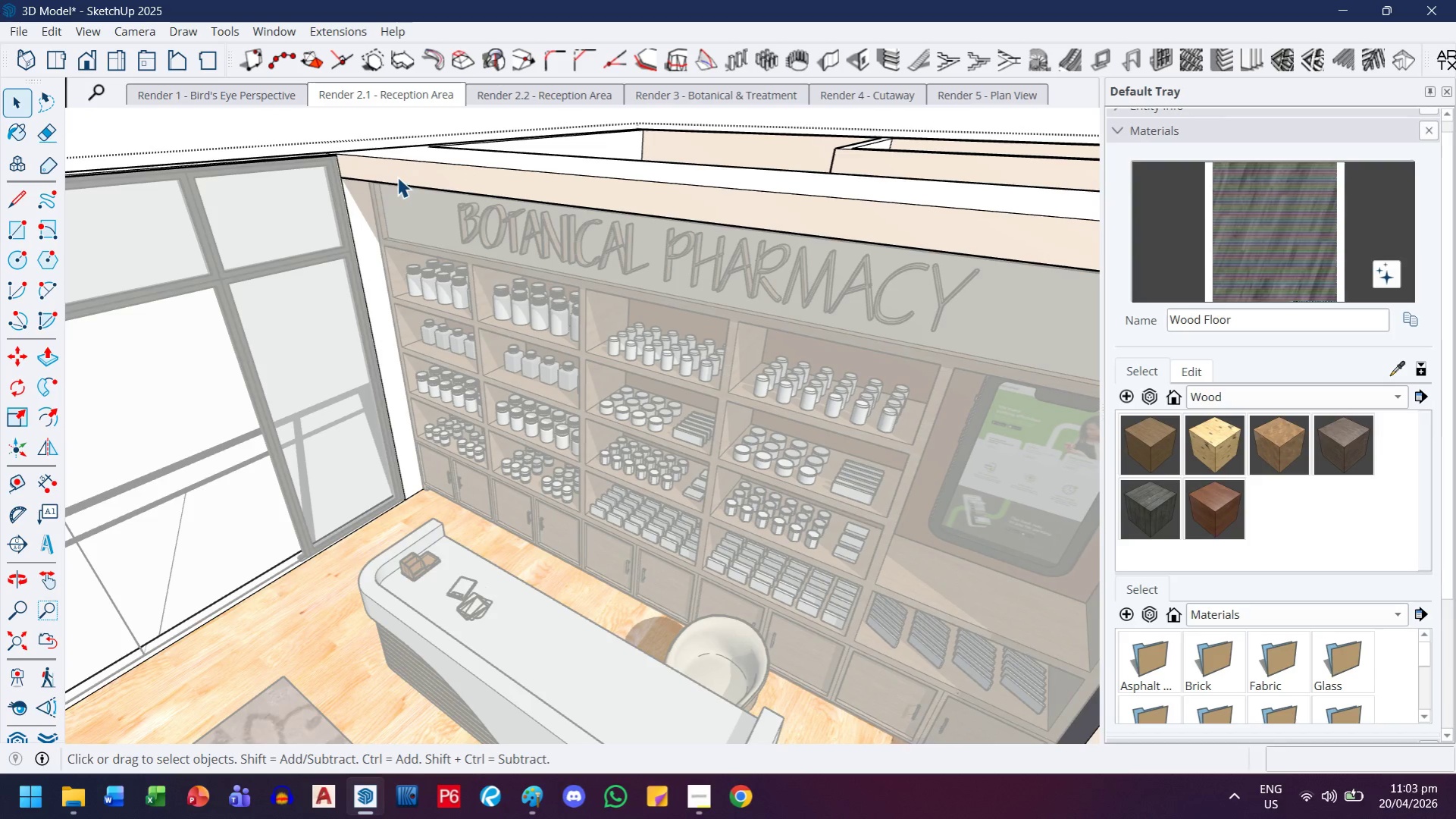 
key(H)
 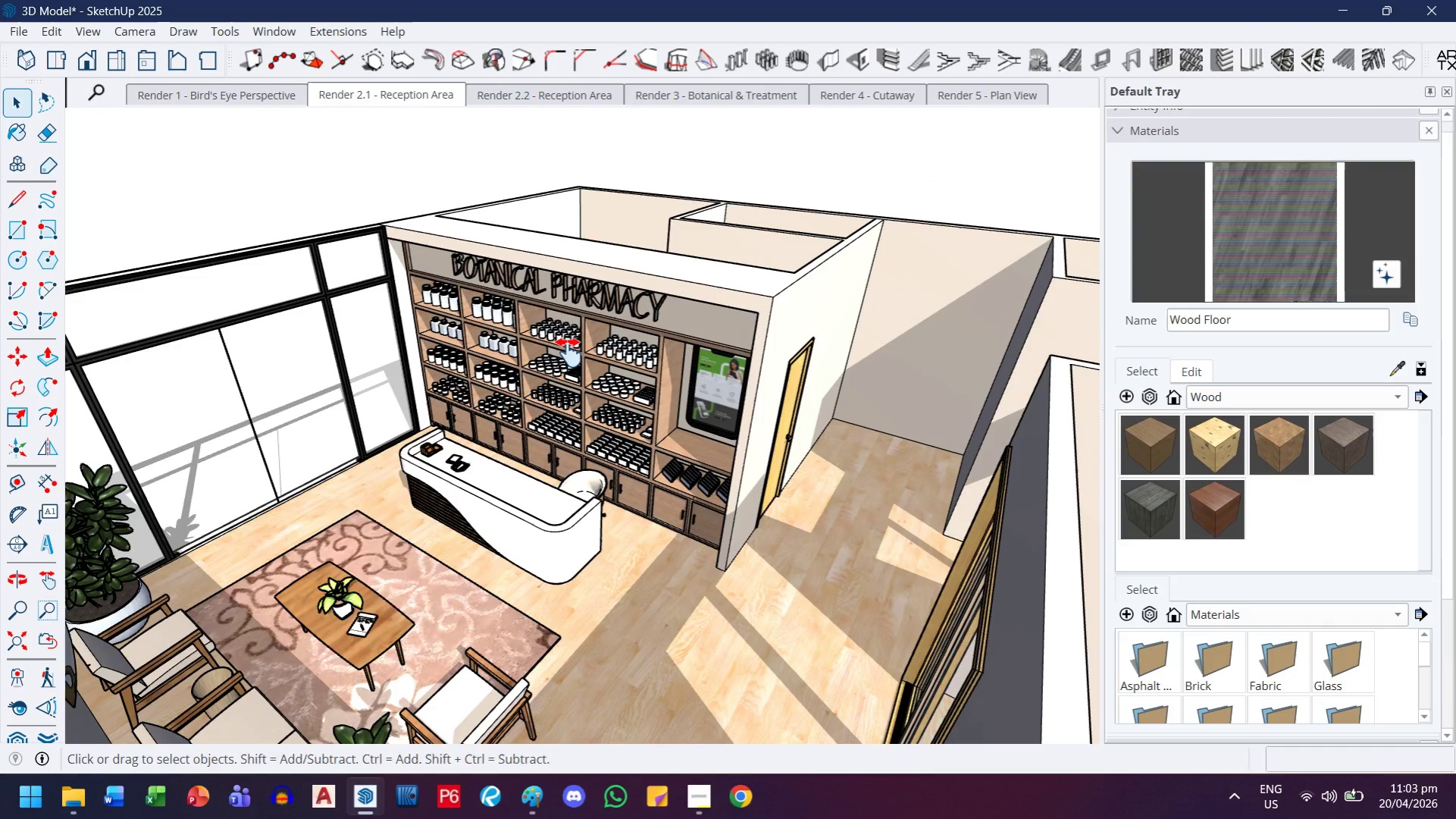 
scroll: coordinate [432, 297], scroll_direction: down, amount: 4.0
 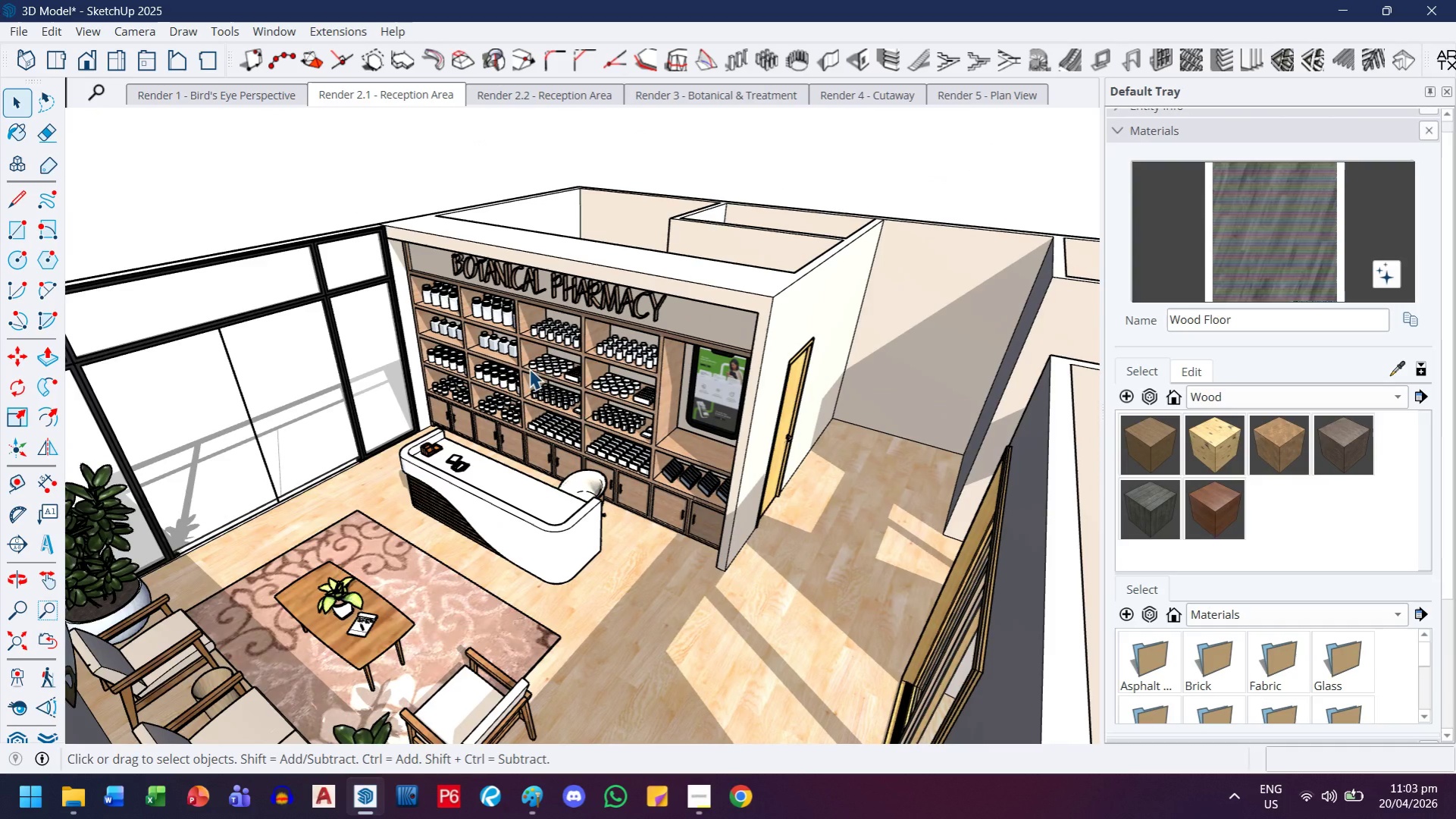 
left_click_drag(start_coordinate=[568, 351], to_coordinate=[528, 311])
 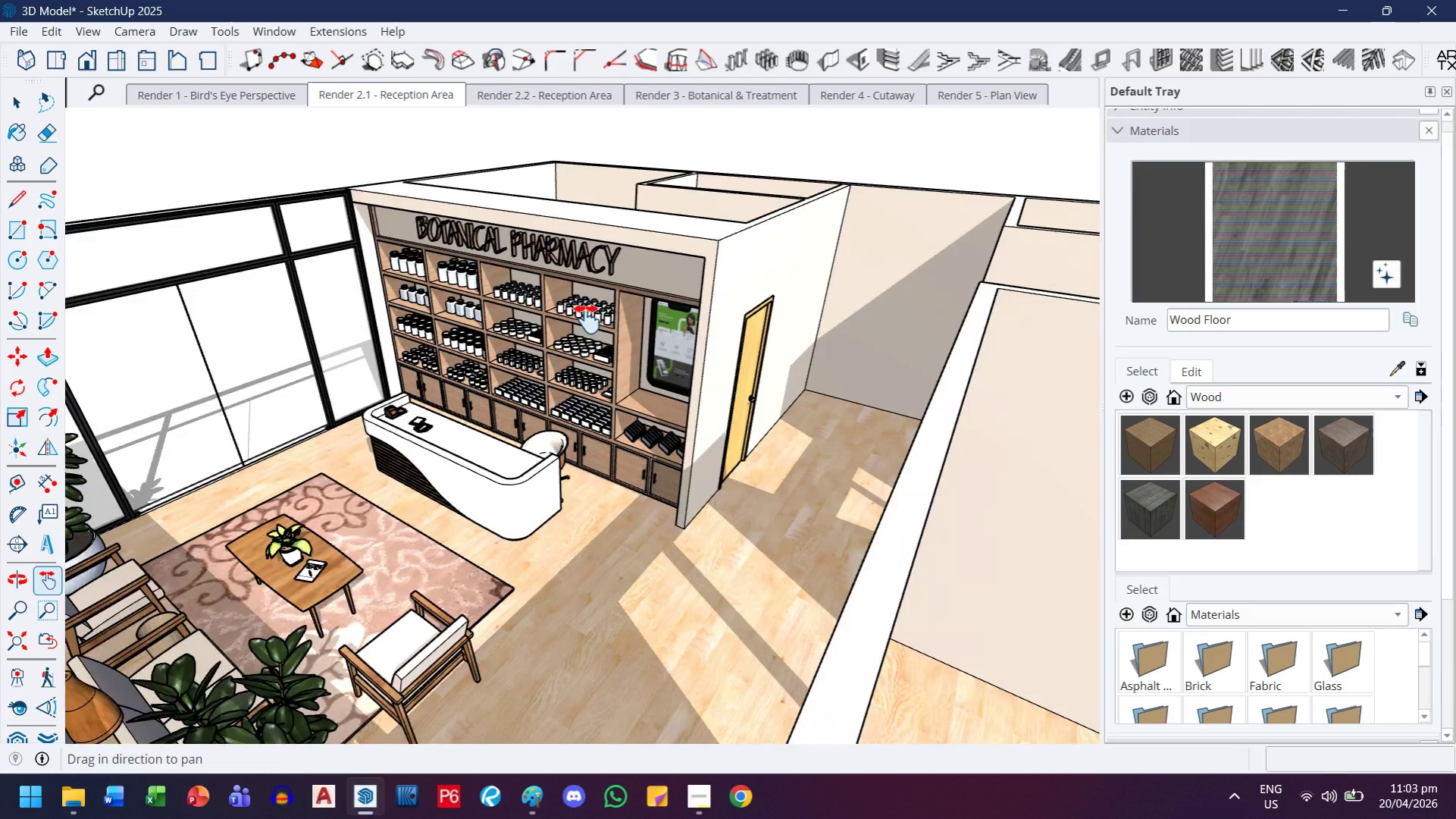 
scroll: coordinate [596, 543], scroll_direction: up, amount: 11.0
 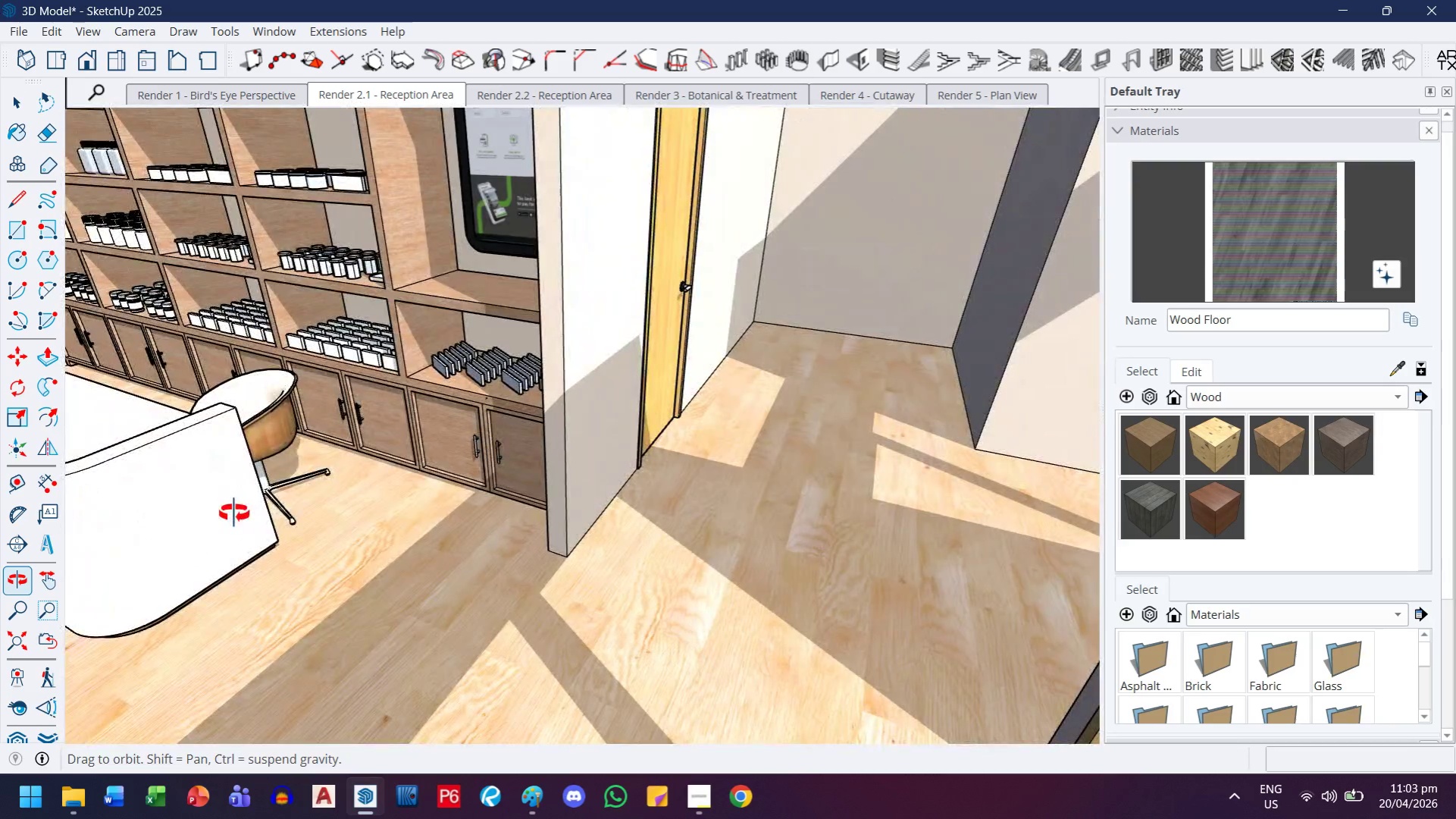 
key(H)
 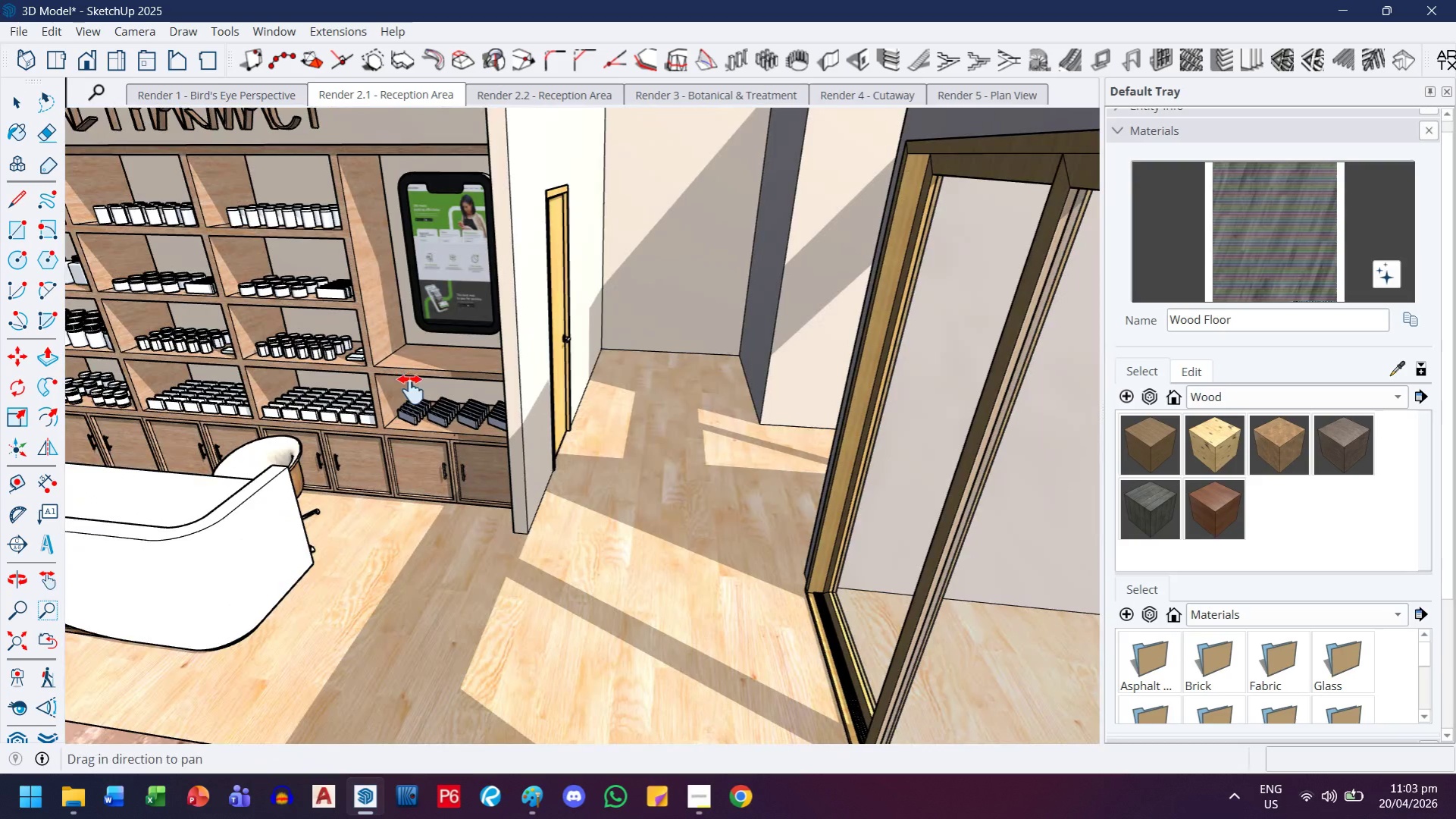 
left_click_drag(start_coordinate=[402, 385], to_coordinate=[603, 578])
 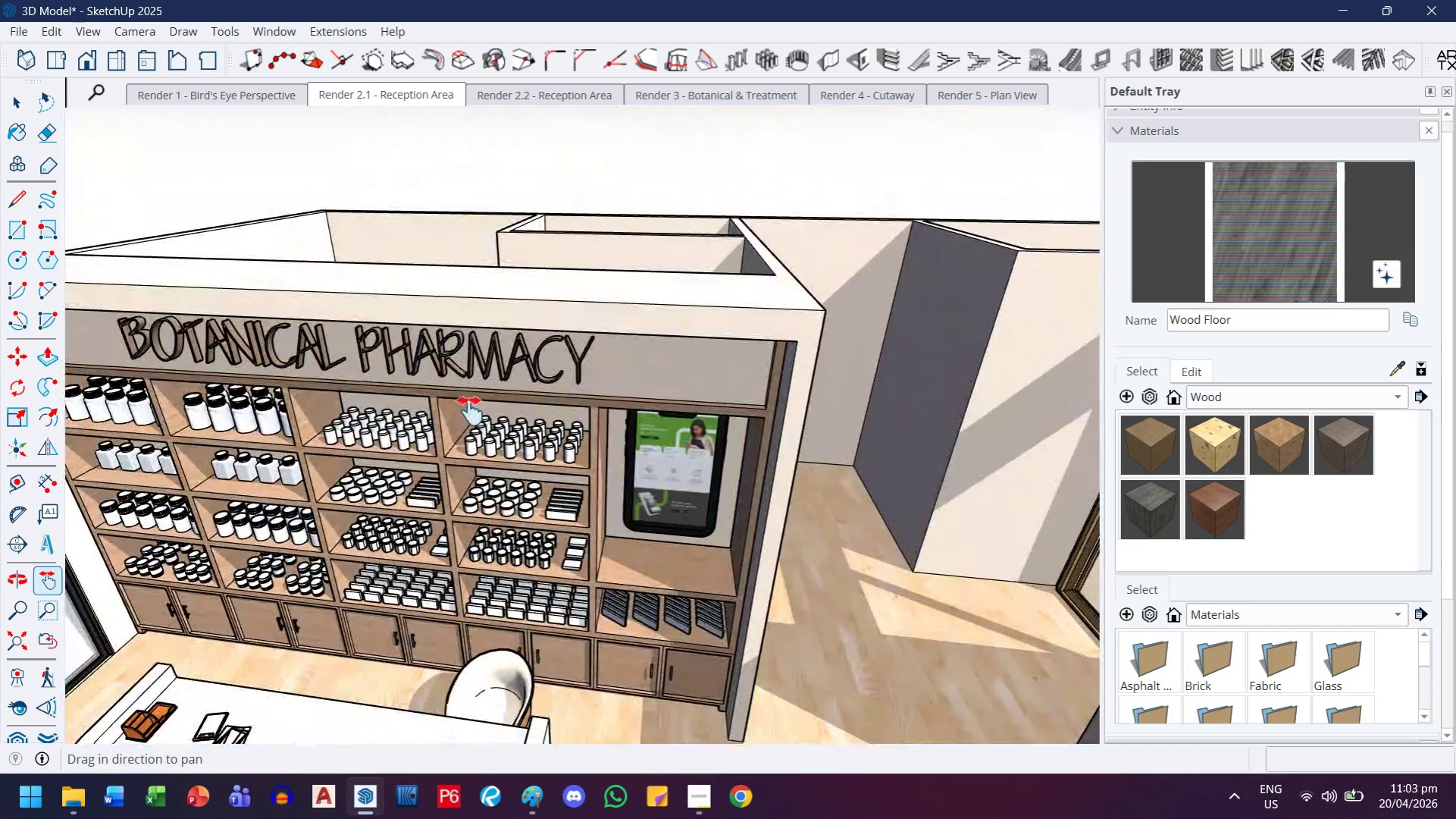 
scroll: coordinate [365, 491], scroll_direction: down, amount: 4.0
 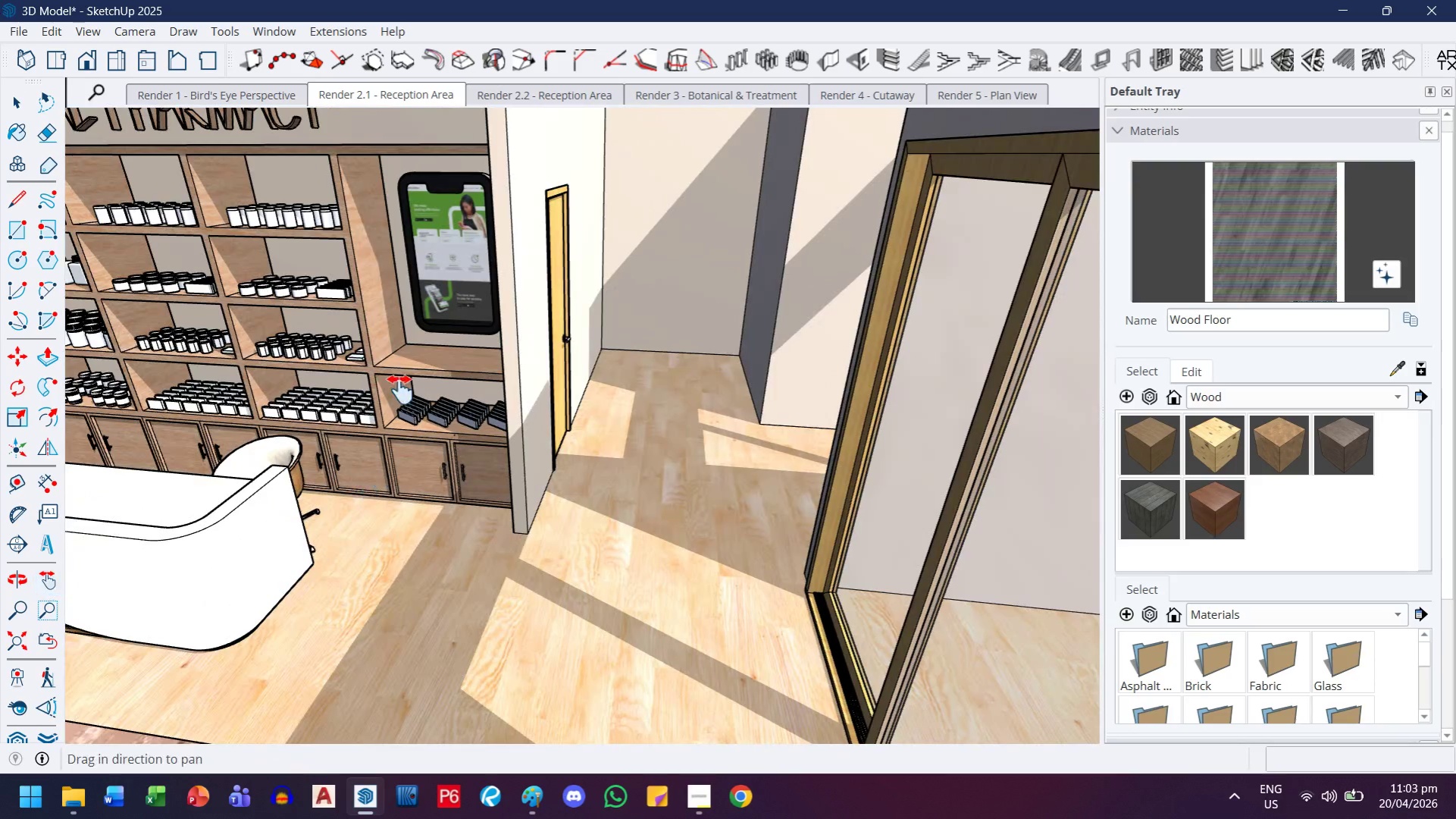 
left_click_drag(start_coordinate=[470, 411], to_coordinate=[740, 508])
 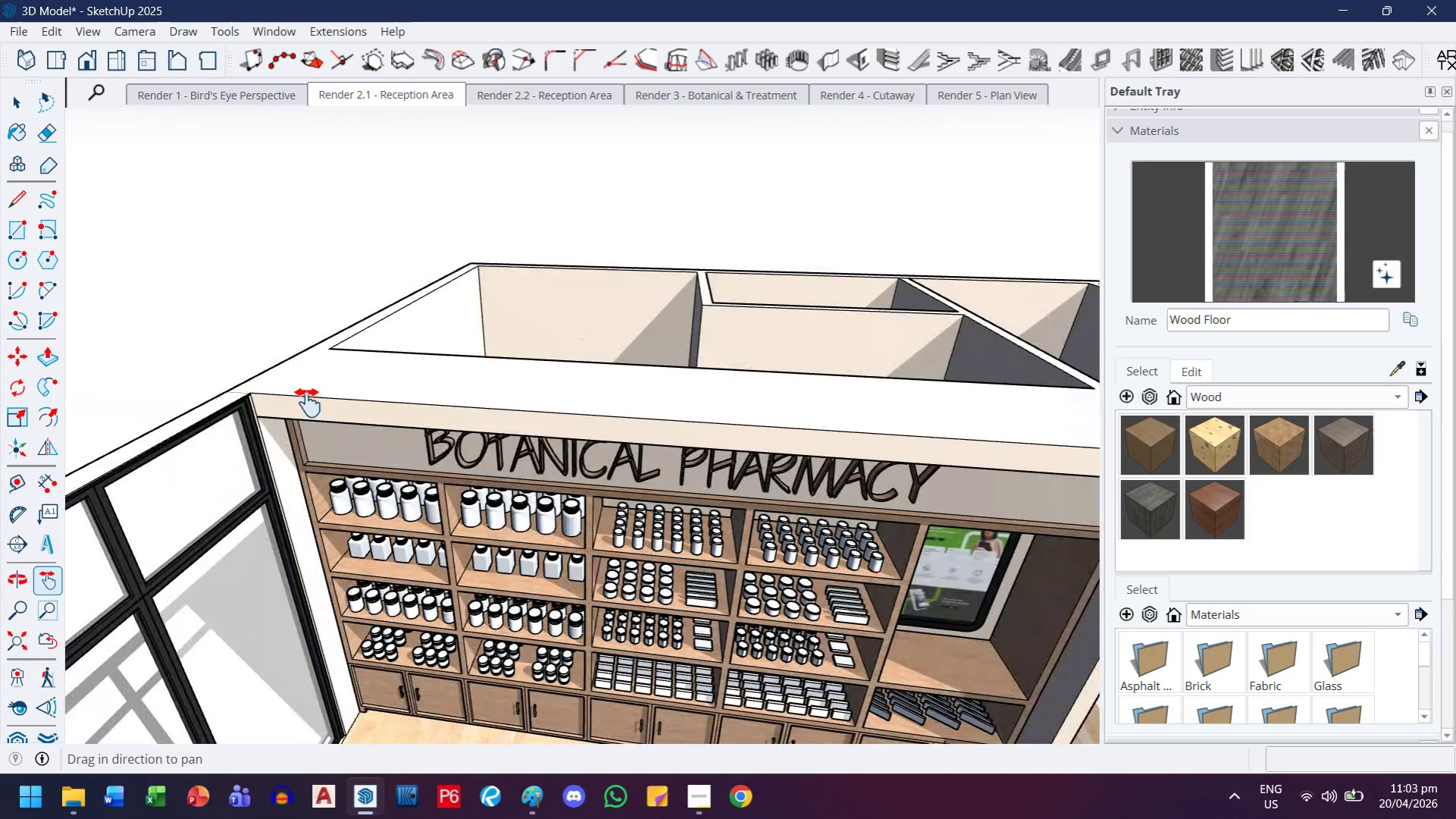 
scroll: coordinate [224, 378], scroll_direction: up, amount: 25.0
 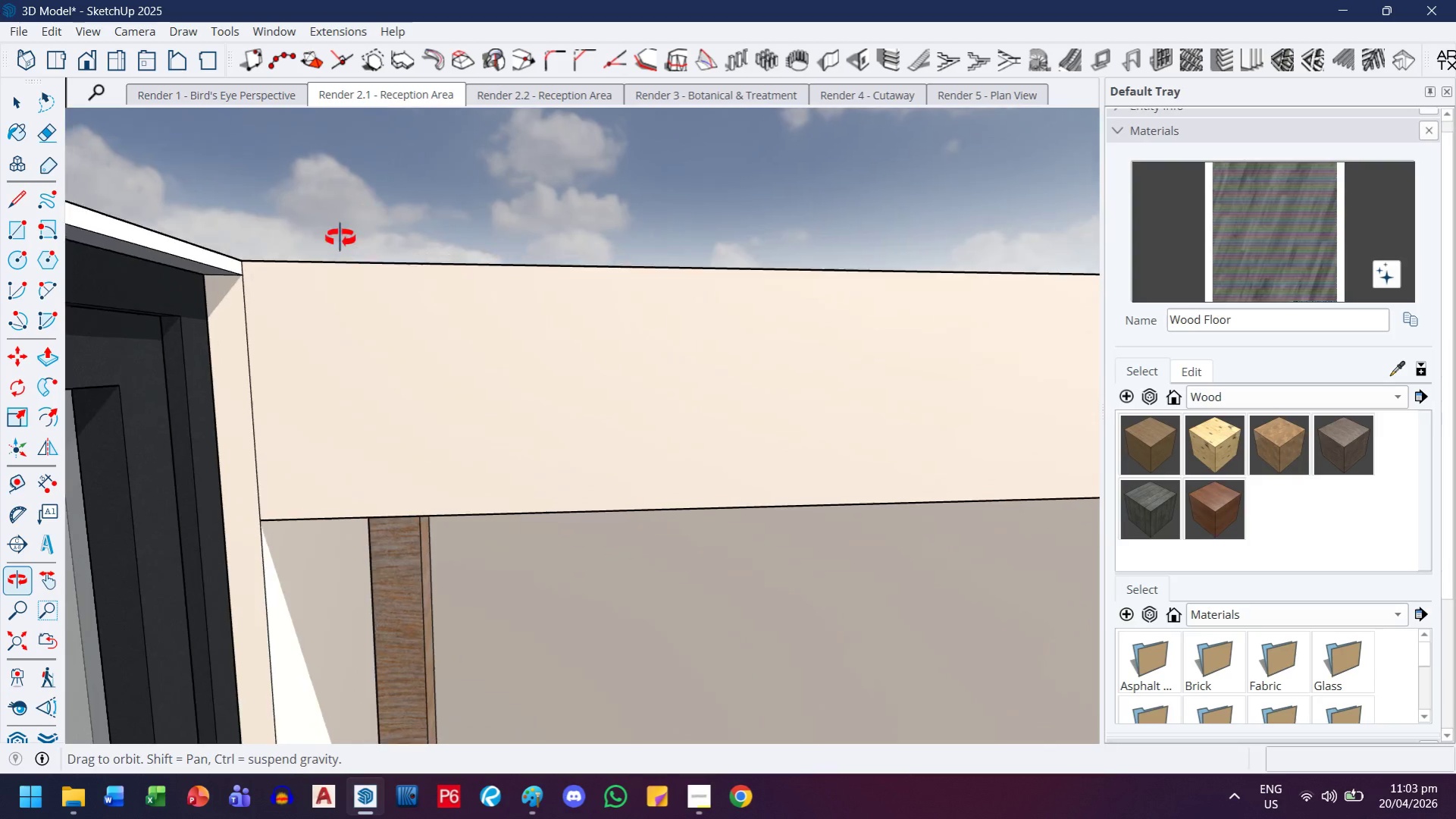 
scroll: coordinate [287, 386], scroll_direction: down, amount: 17.0
 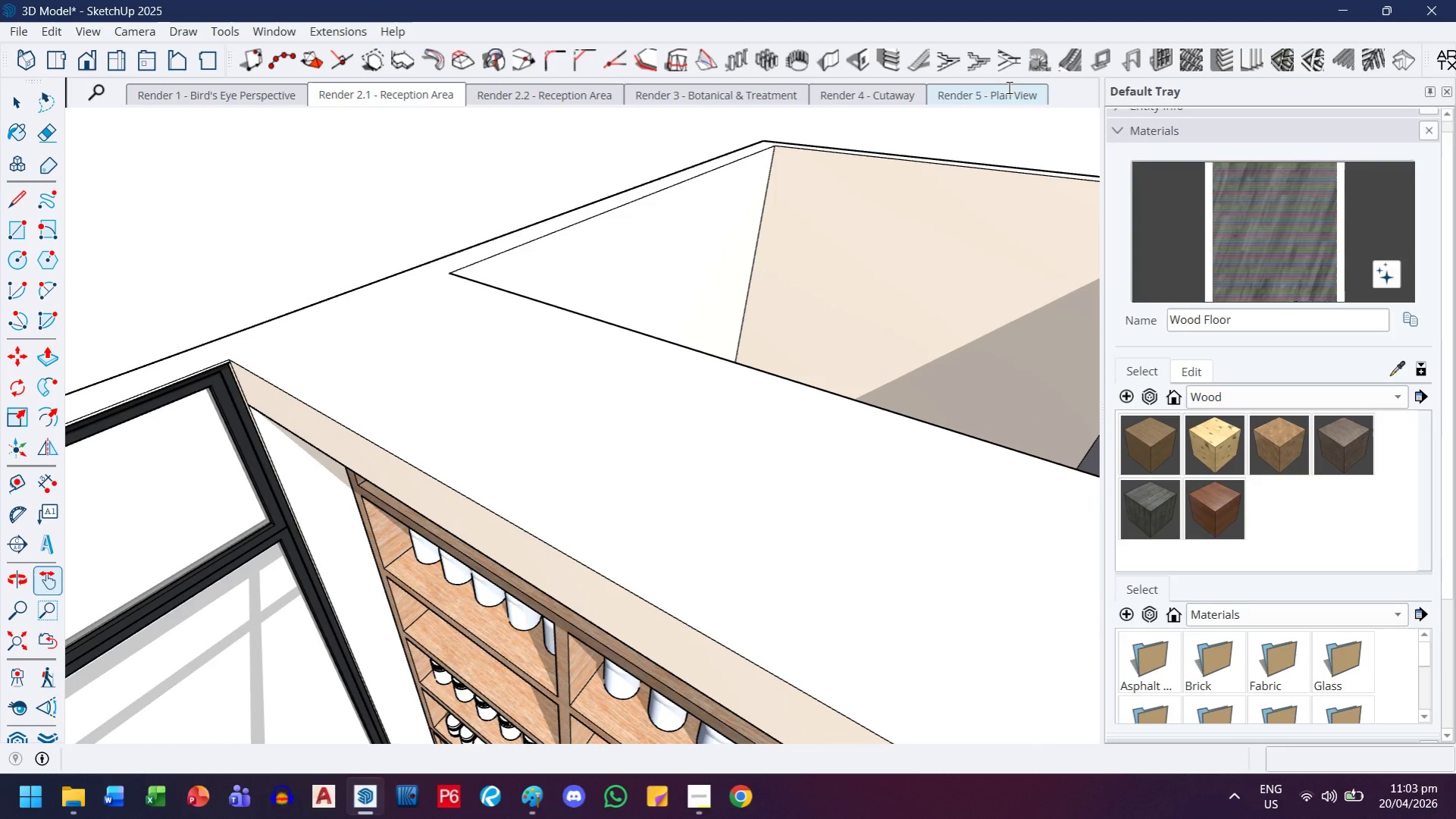 
double_click([1008, 97])
 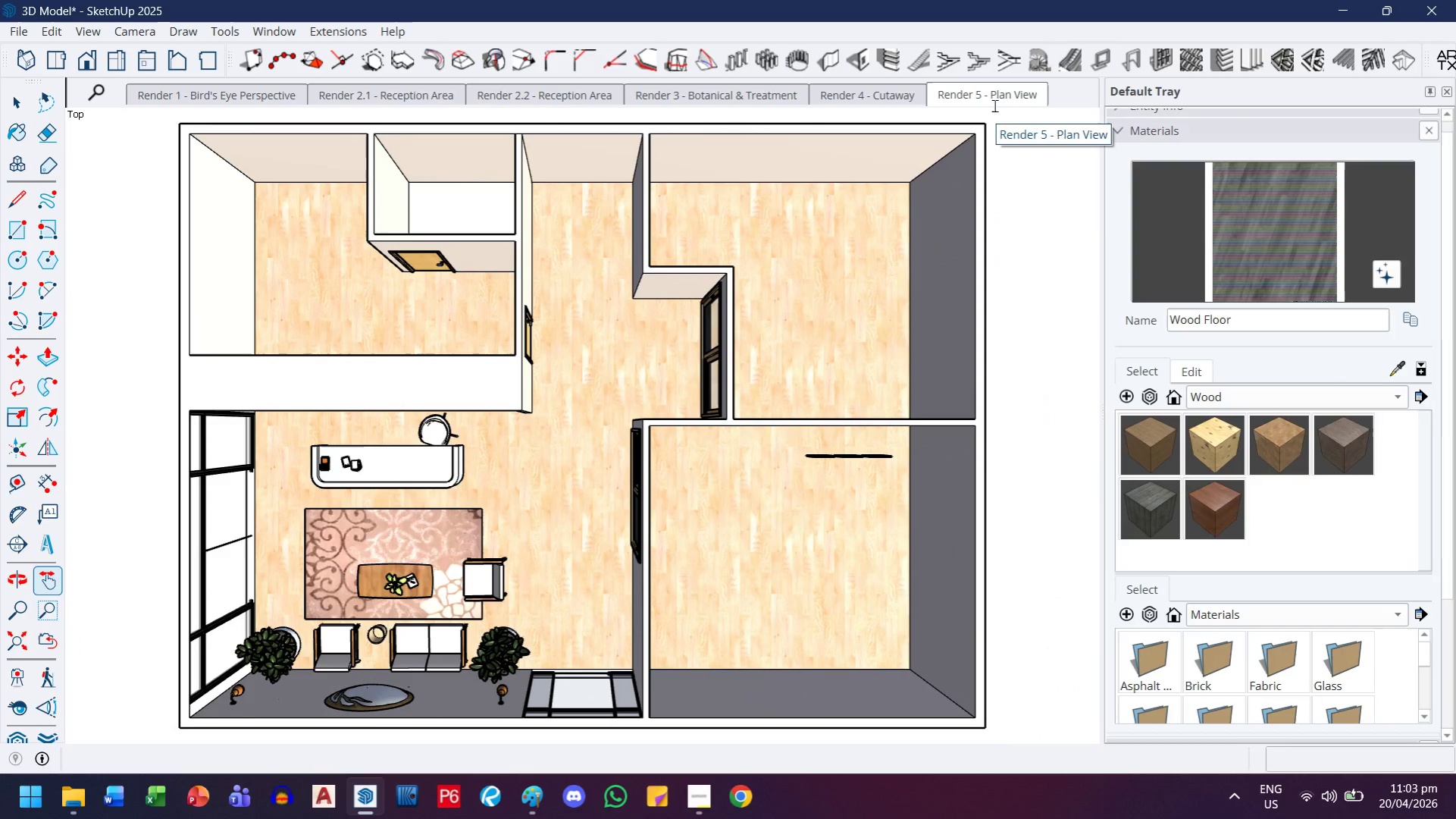 
scroll: coordinate [667, 516], scroll_direction: down, amount: 1.0
 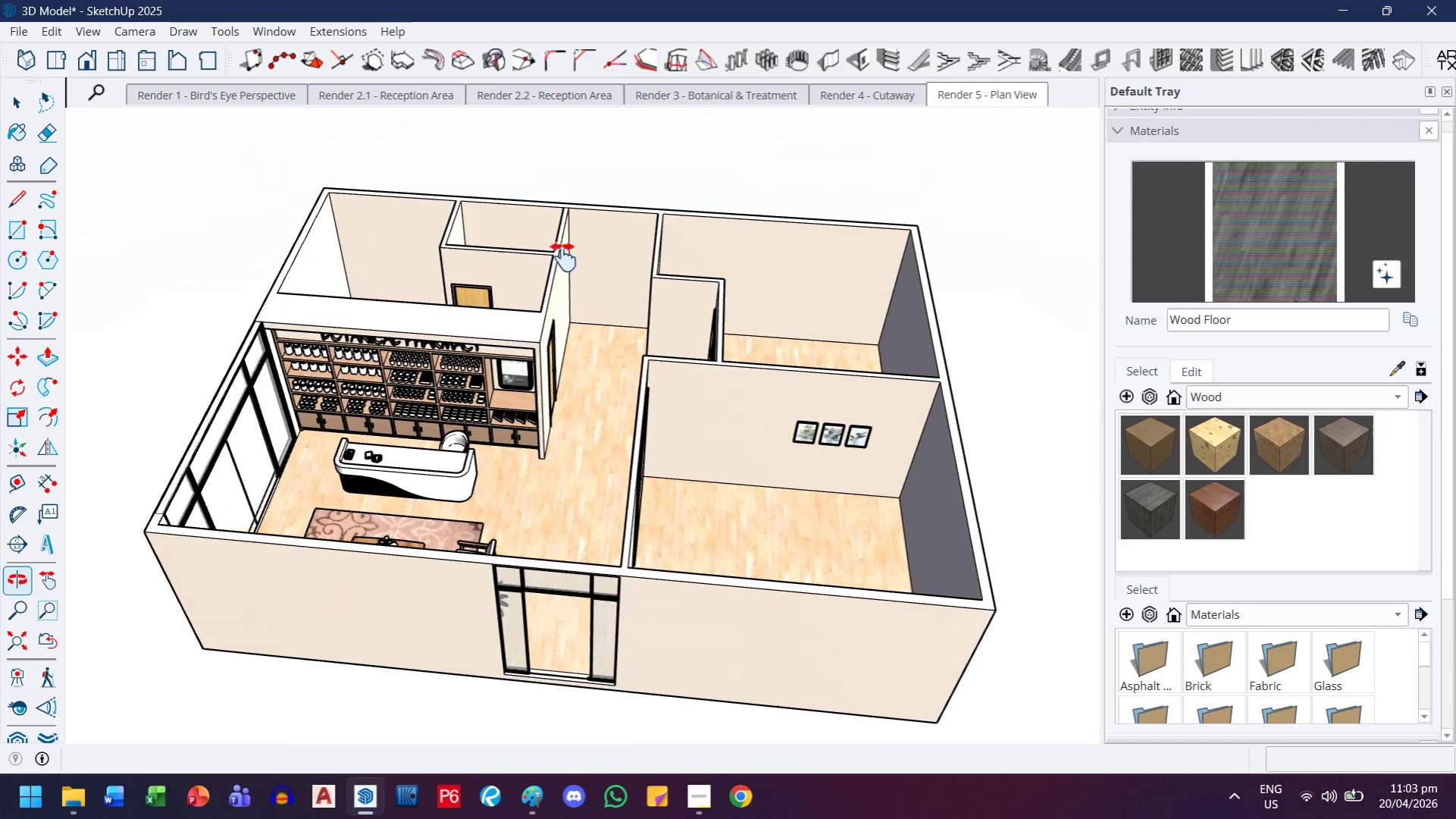 
scroll: coordinate [538, 309], scroll_direction: up, amount: 5.0
 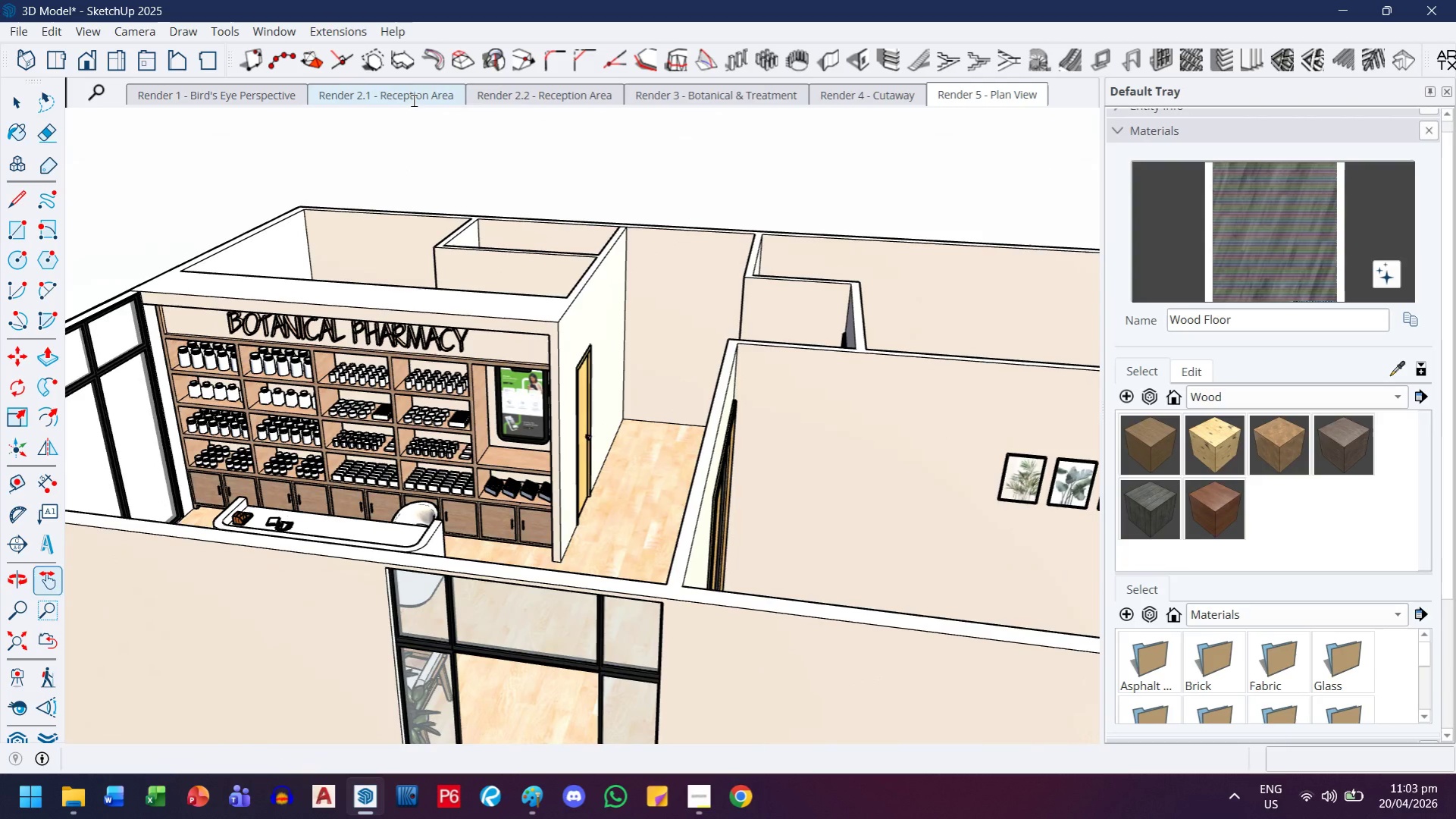 
double_click([412, 100])
 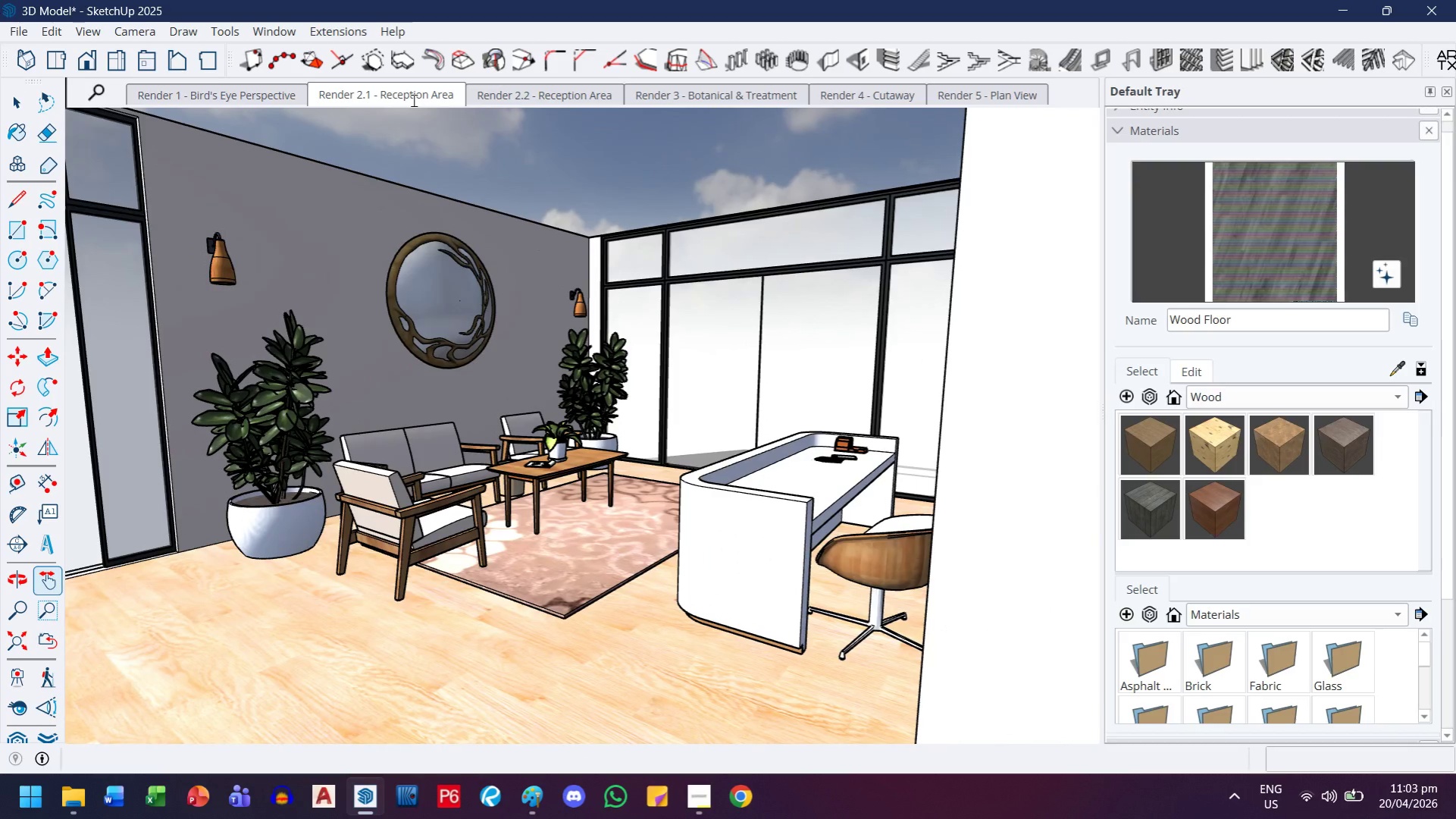 
double_click([509, 92])
 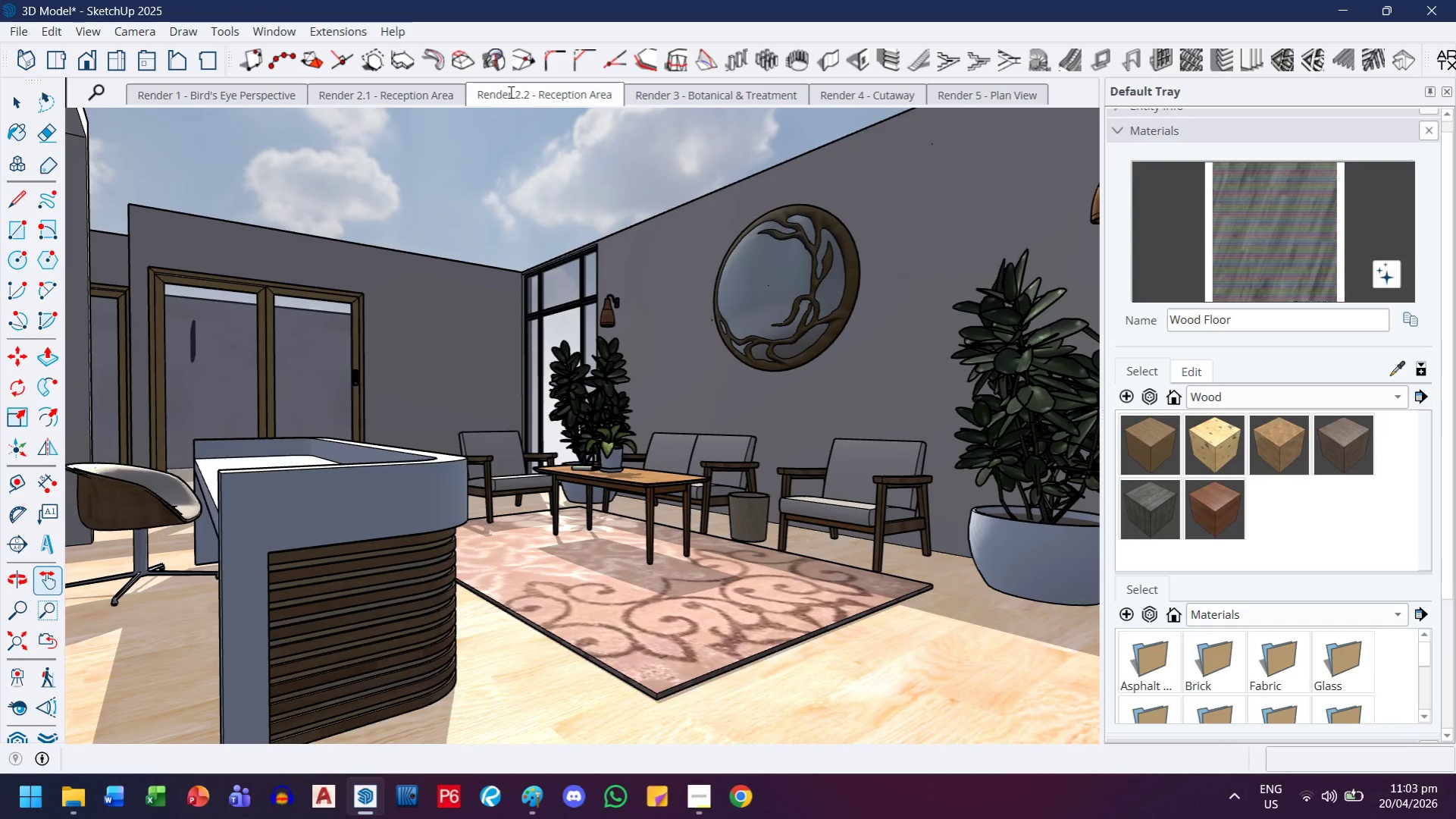 
double_click([757, 90])
 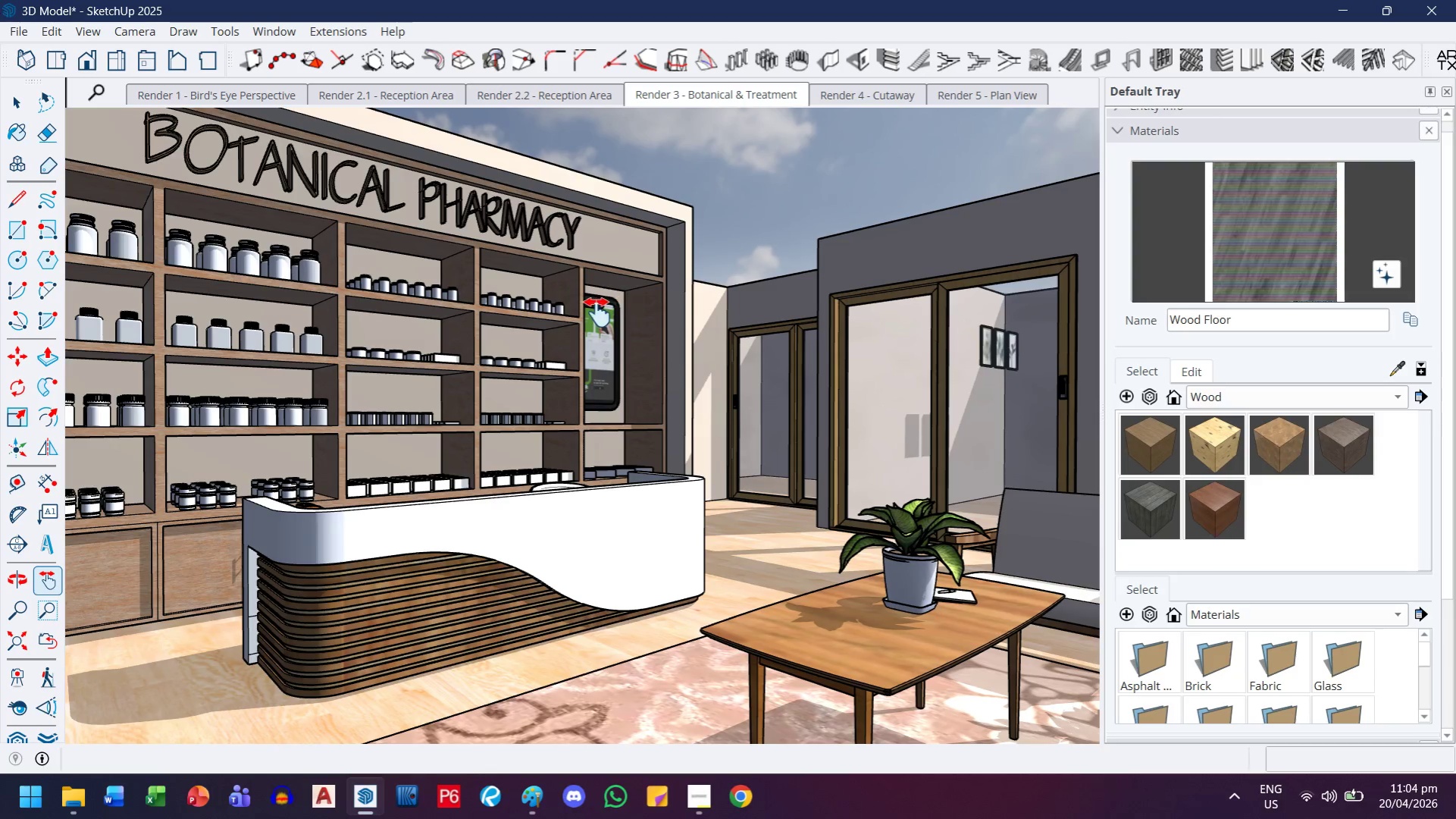 
wait(6.25)
 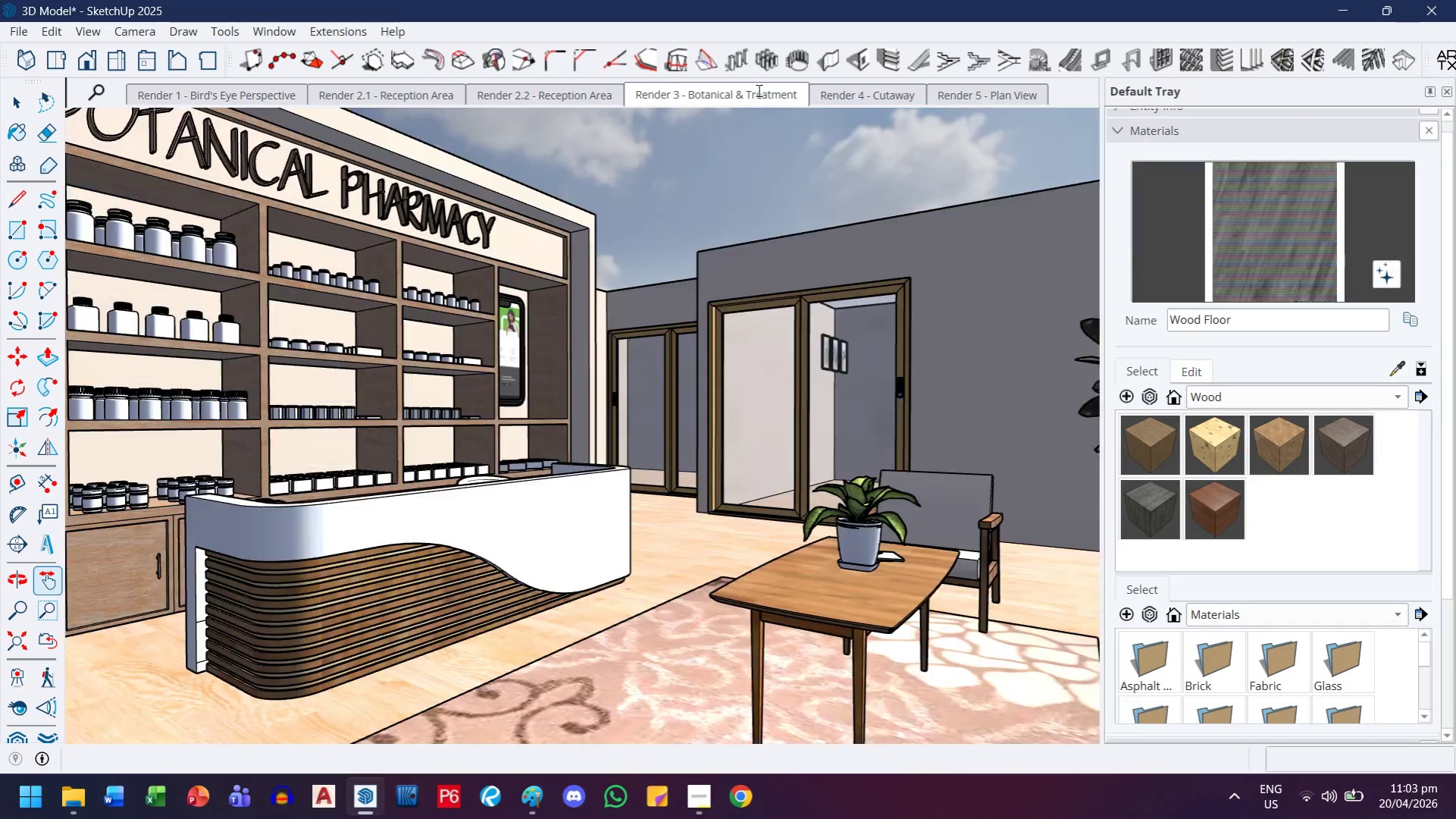 
left_click_drag(start_coordinate=[609, 325], to_coordinate=[620, 328])
 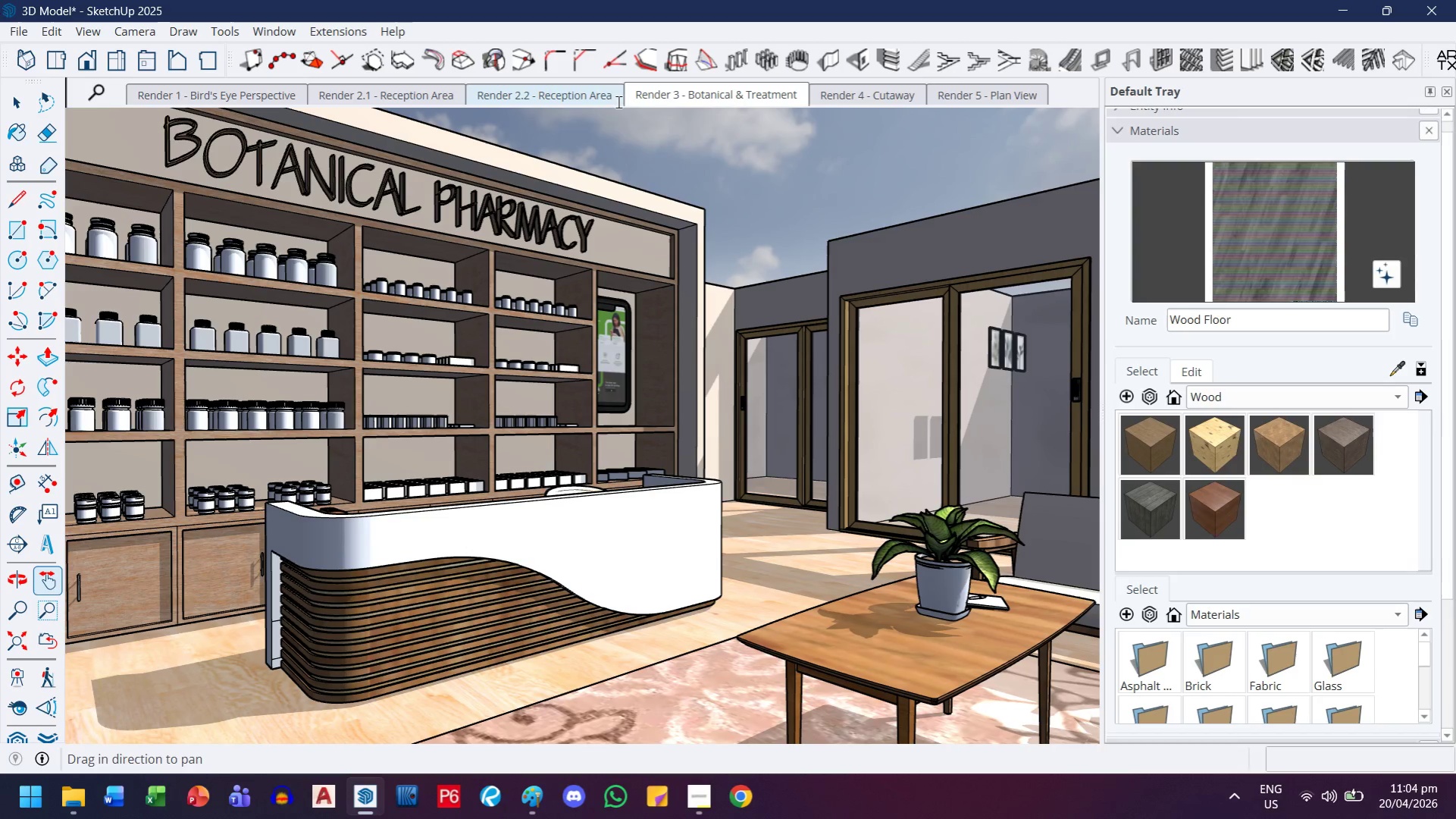 
double_click([677, 106])
 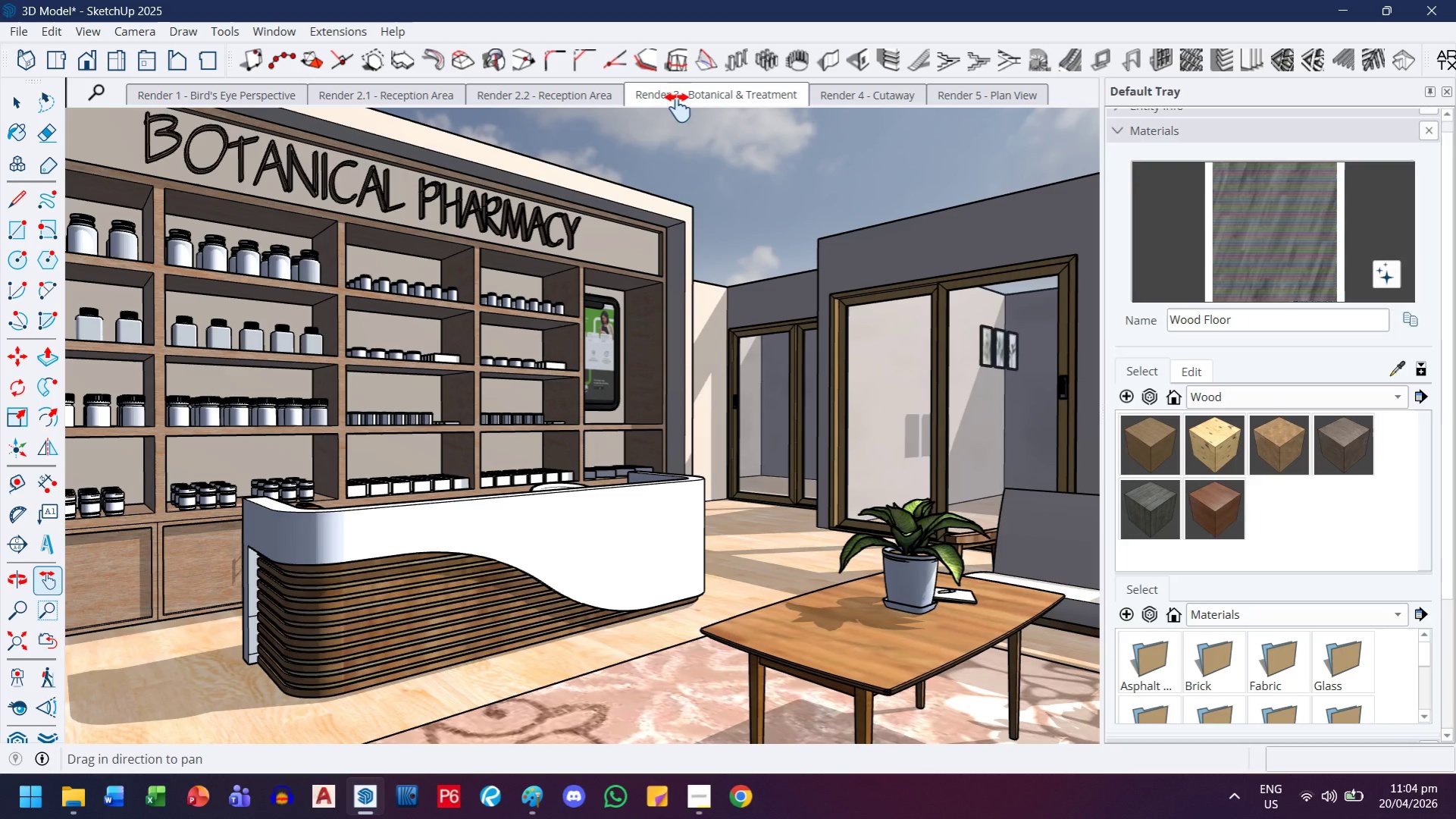 
wait(5.14)
 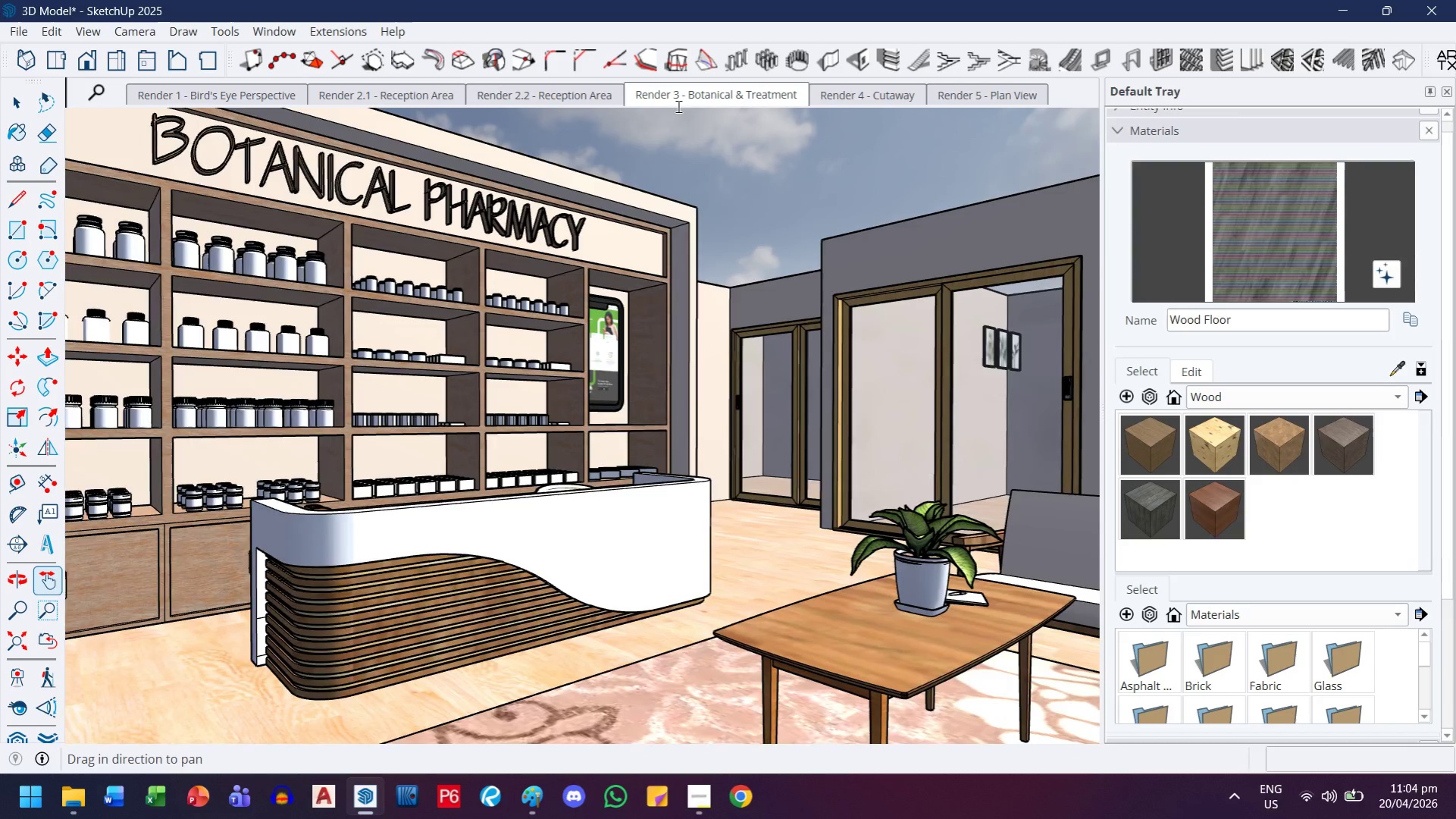 
scroll: coordinate [853, 347], scroll_direction: down, amount: 3.0
 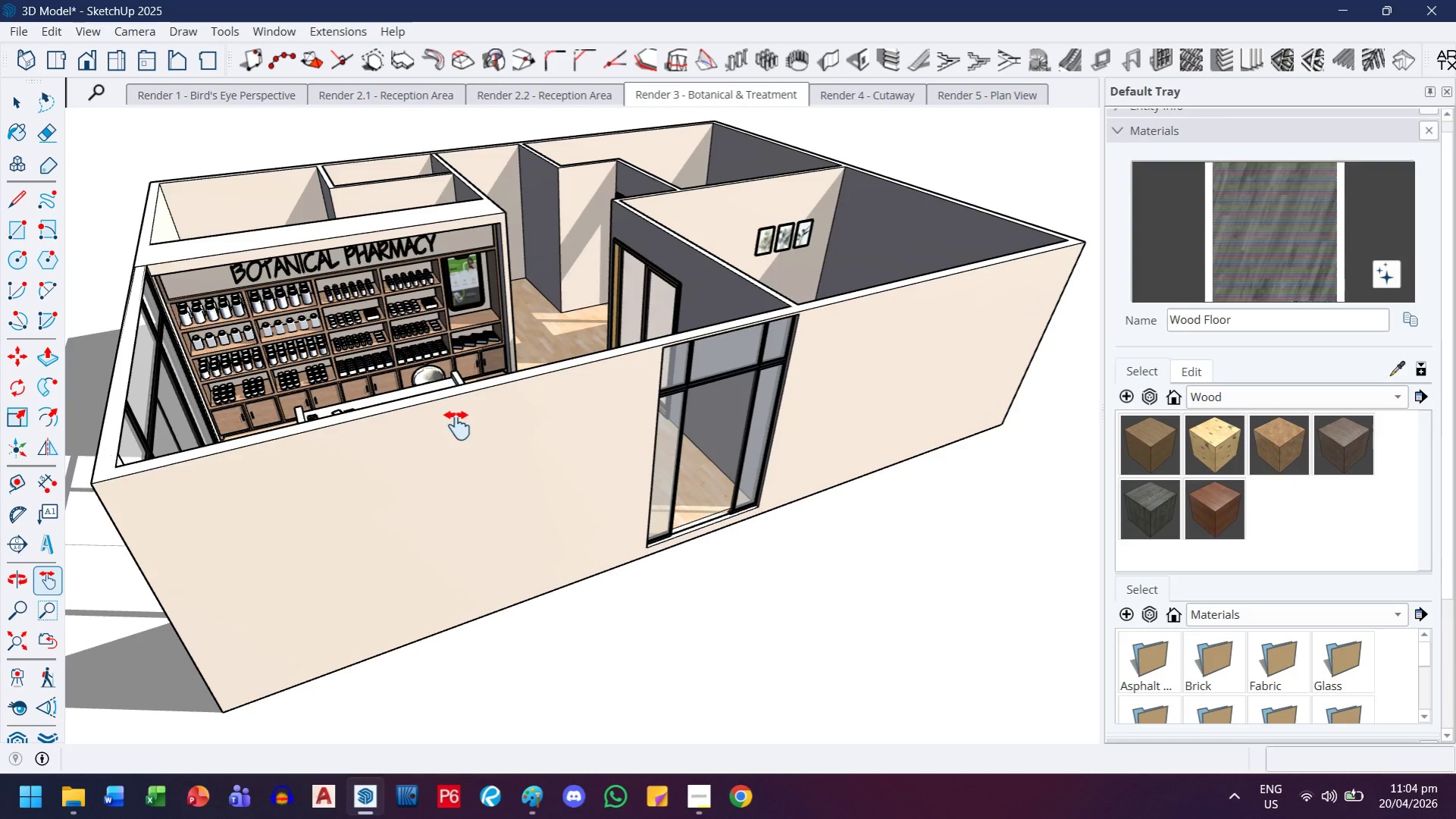 
key(H)
 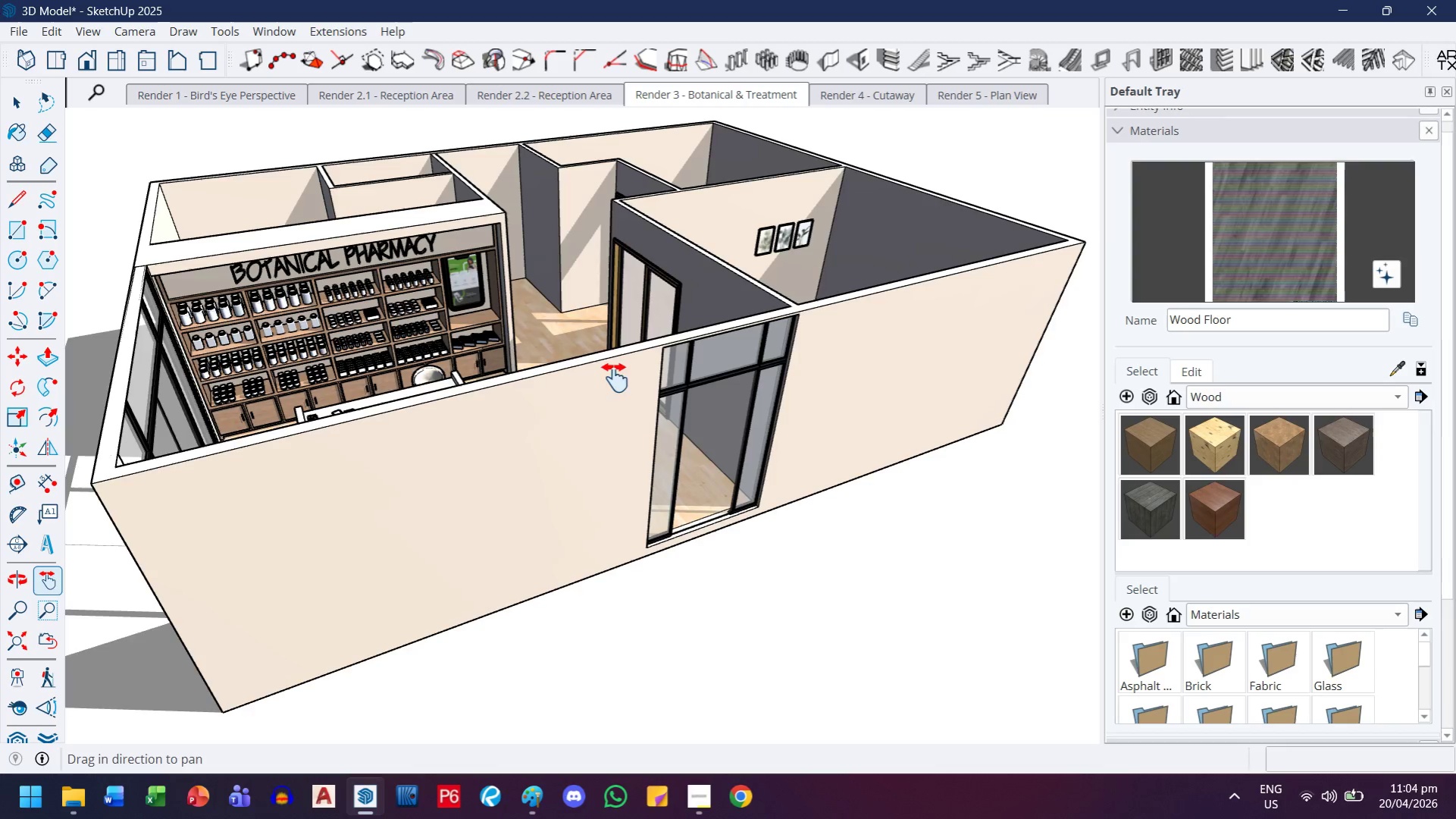 
left_click_drag(start_coordinate=[615, 378], to_coordinate=[555, 440])
 